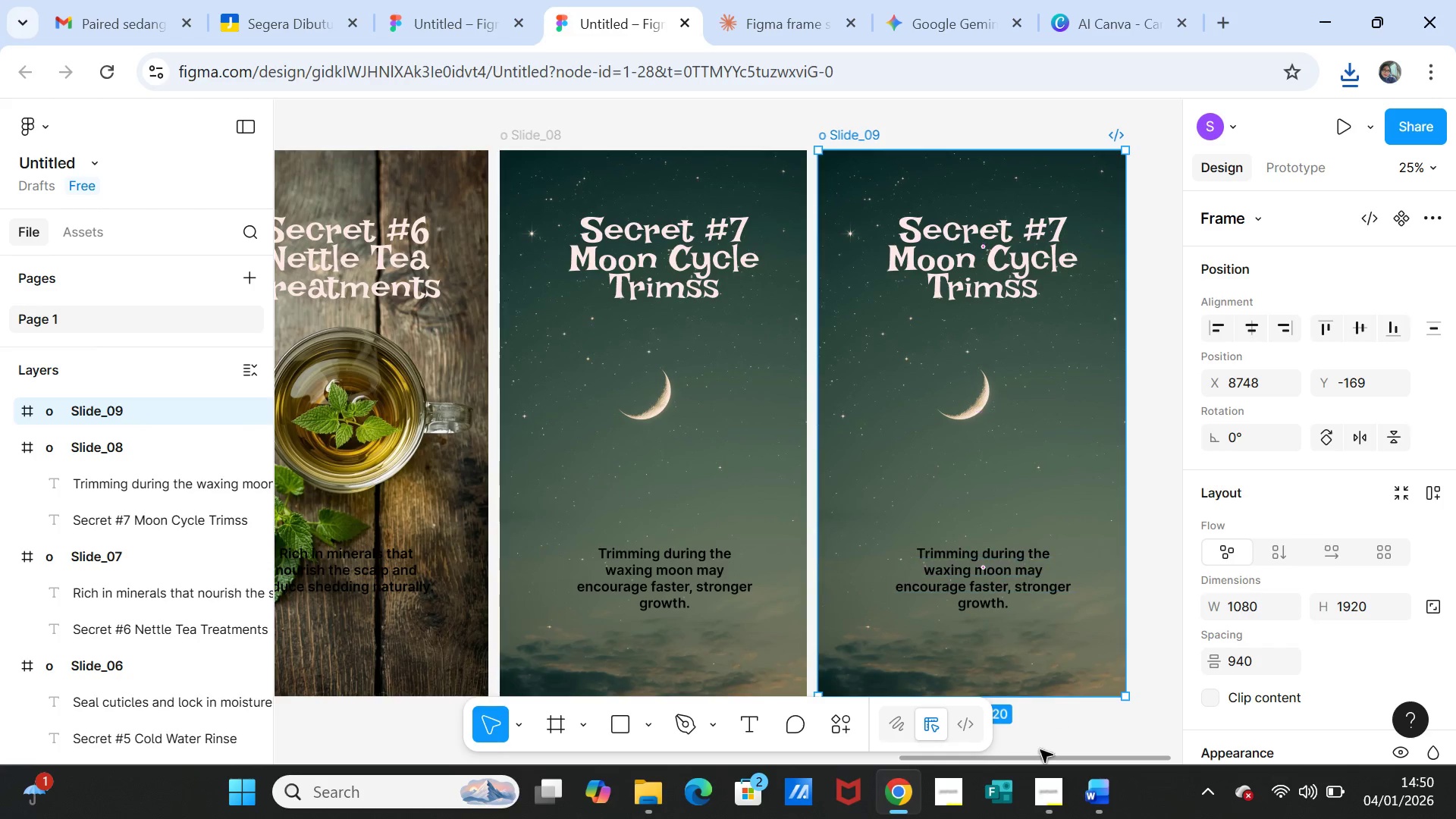 
left_click([1092, 786])
 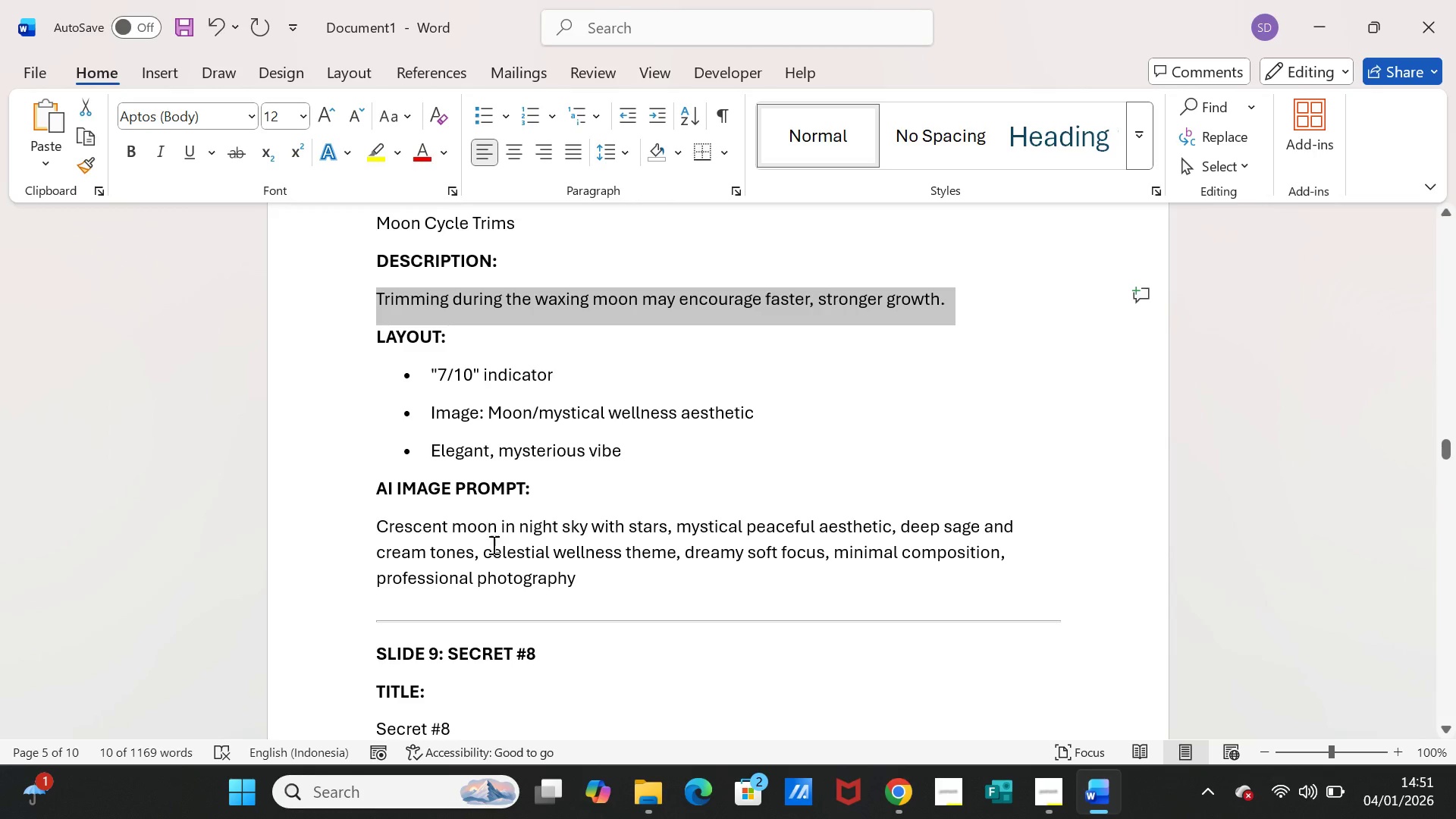 
scroll: coordinate [489, 568], scroll_direction: down, amount: 15.0
 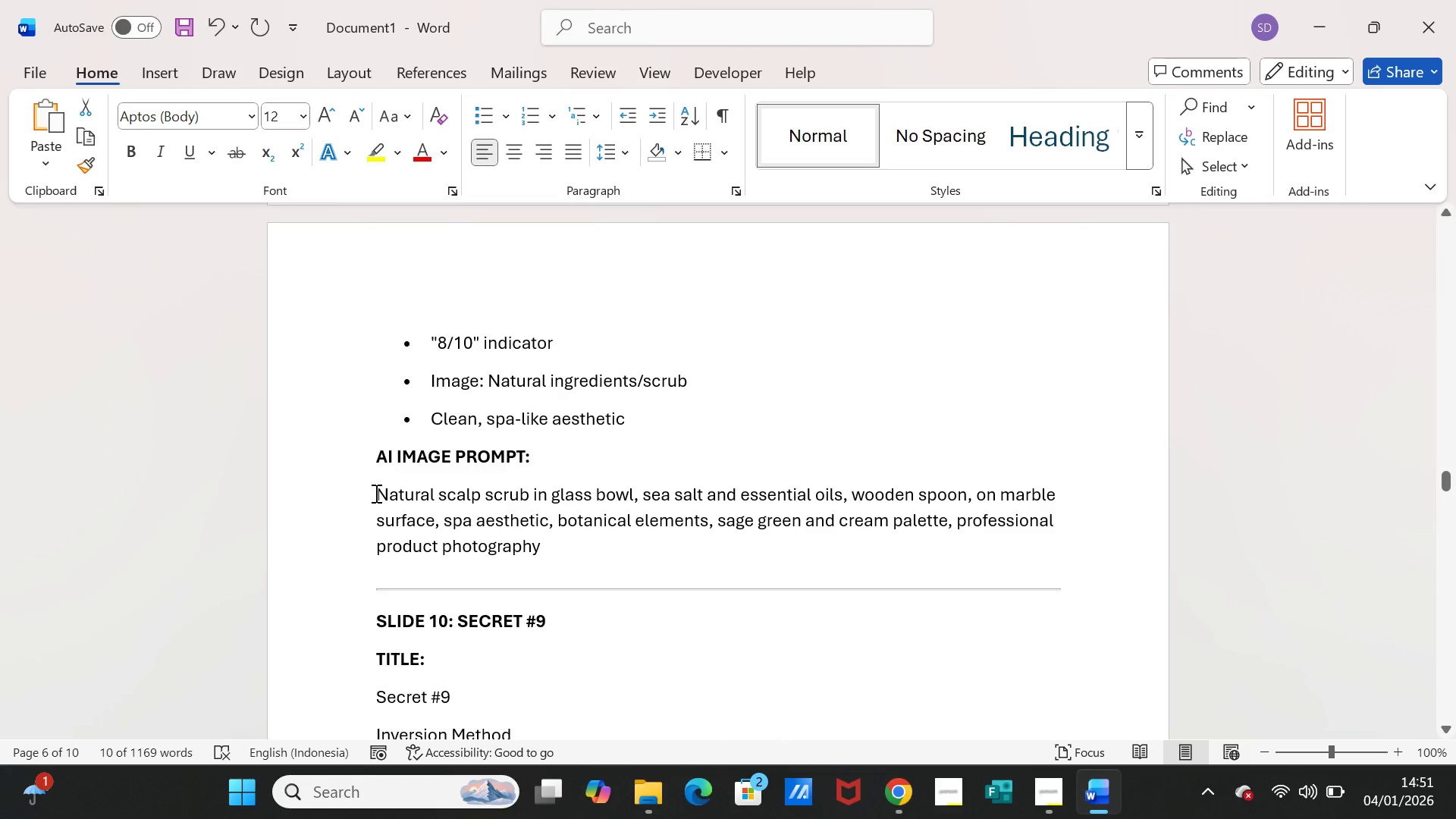 
left_click_drag(start_coordinate=[375, 493], to_coordinate=[551, 538])
 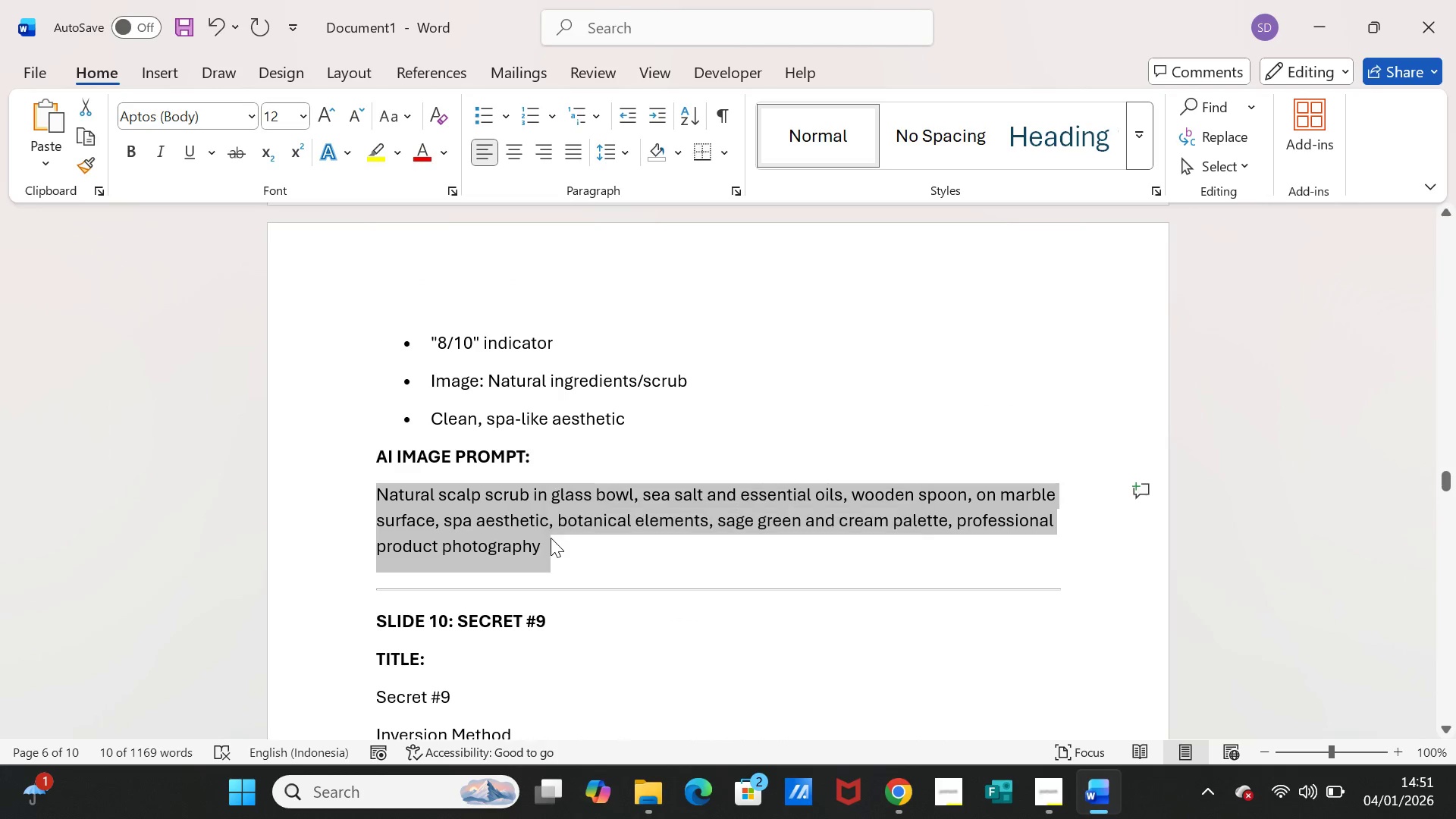 
key(Control+C)
 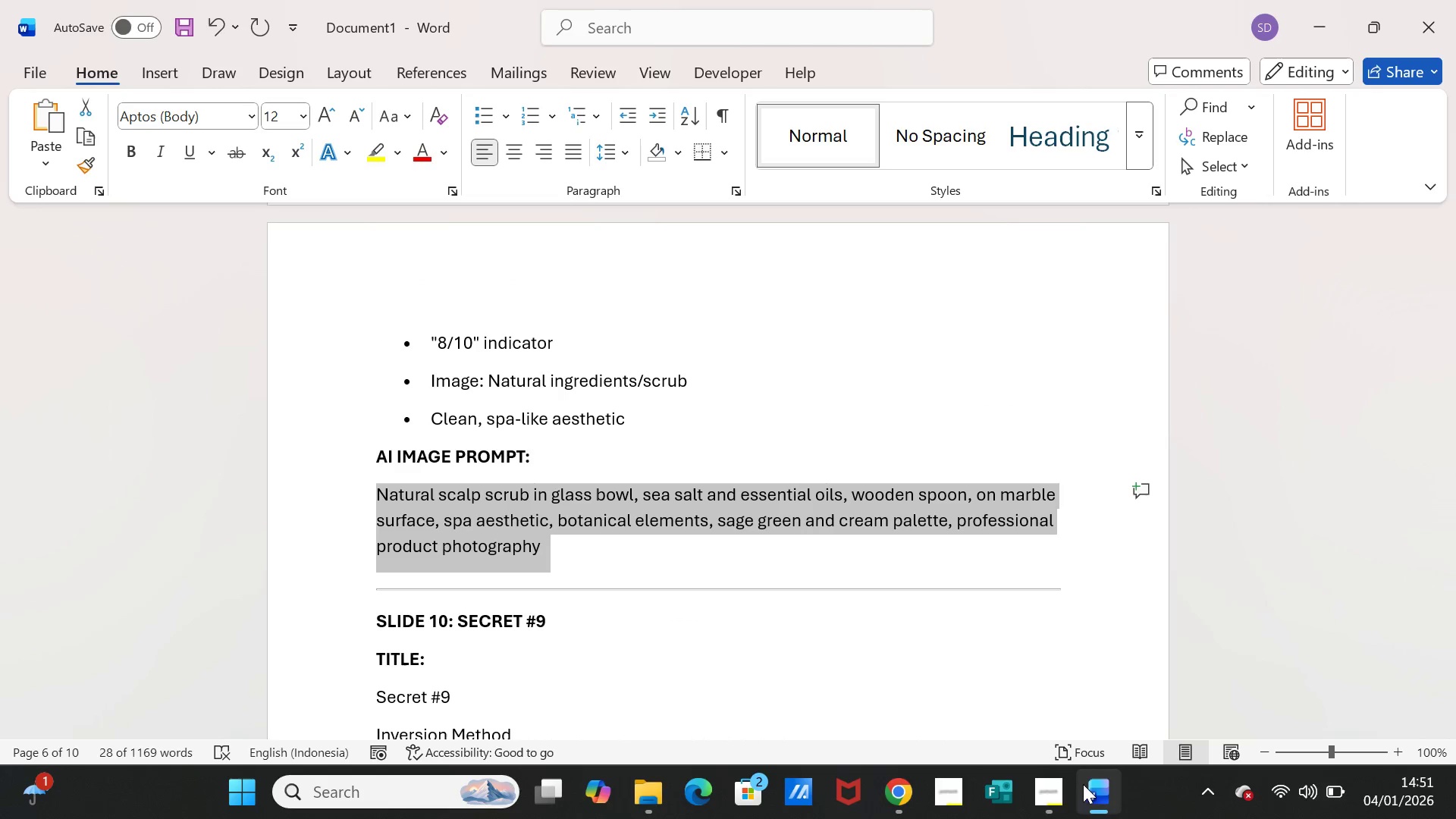 
left_click([1093, 789])
 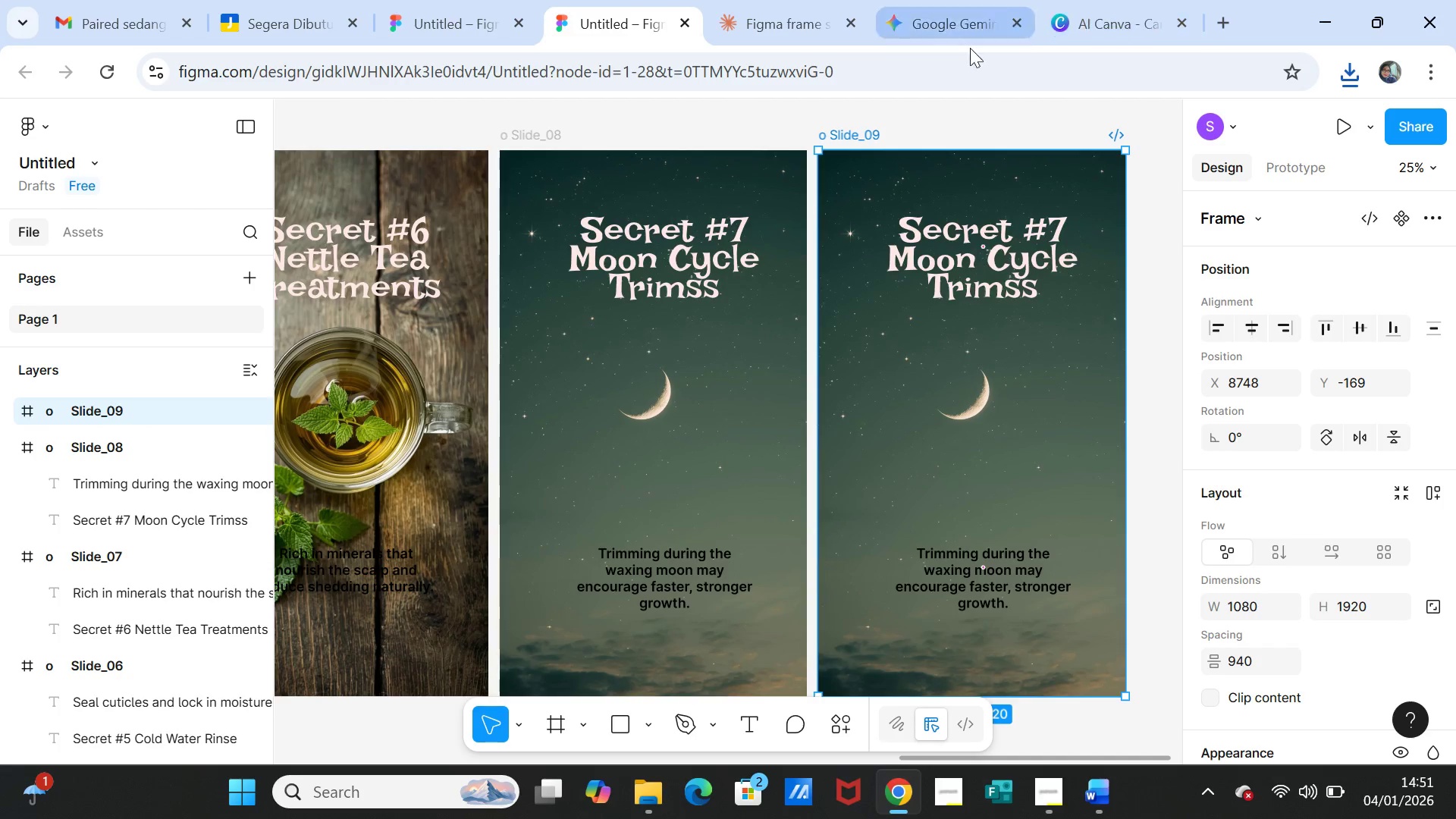 
left_click([1086, 27])
 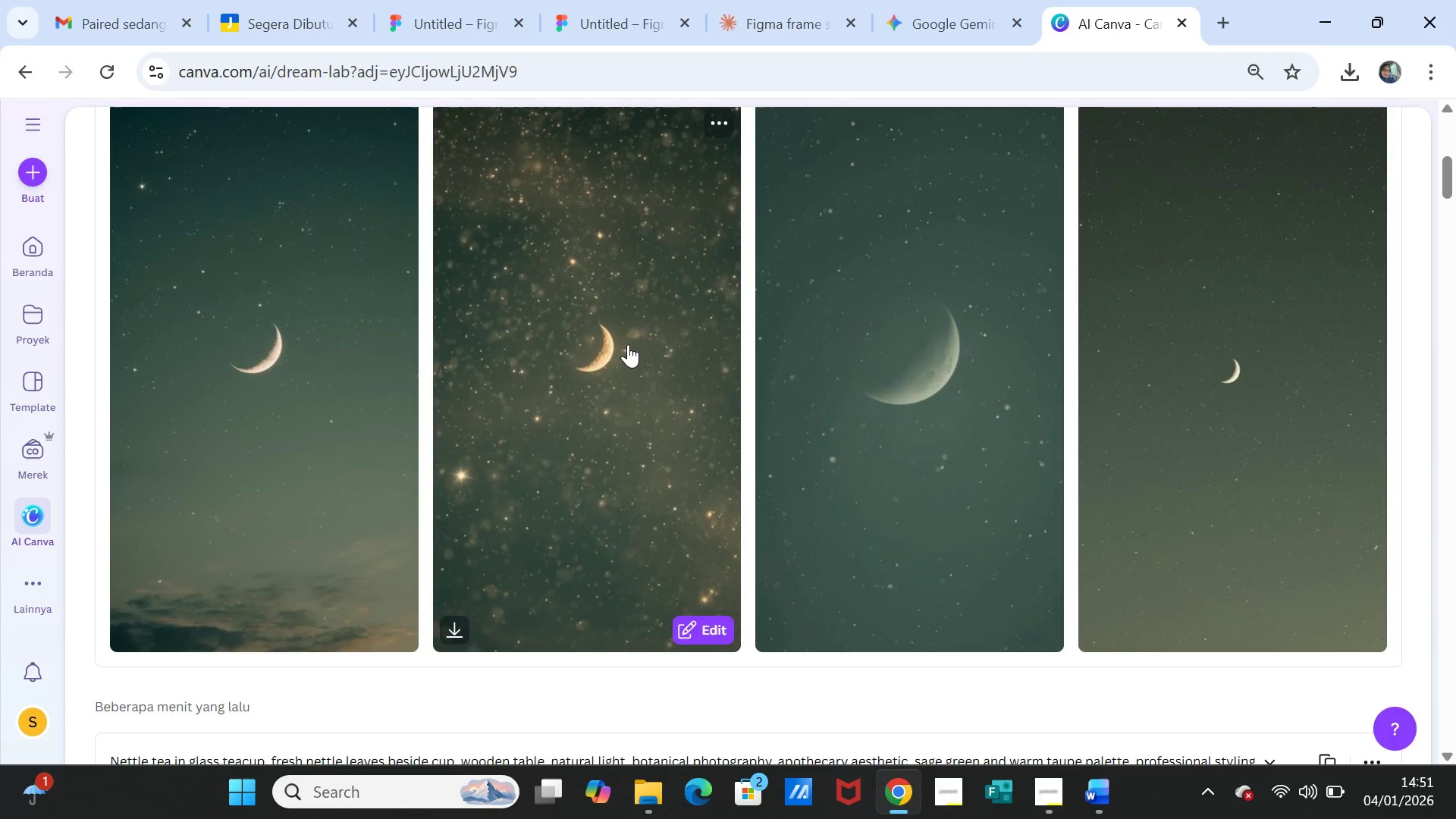 
scroll: coordinate [622, 350], scroll_direction: up, amount: 8.0
 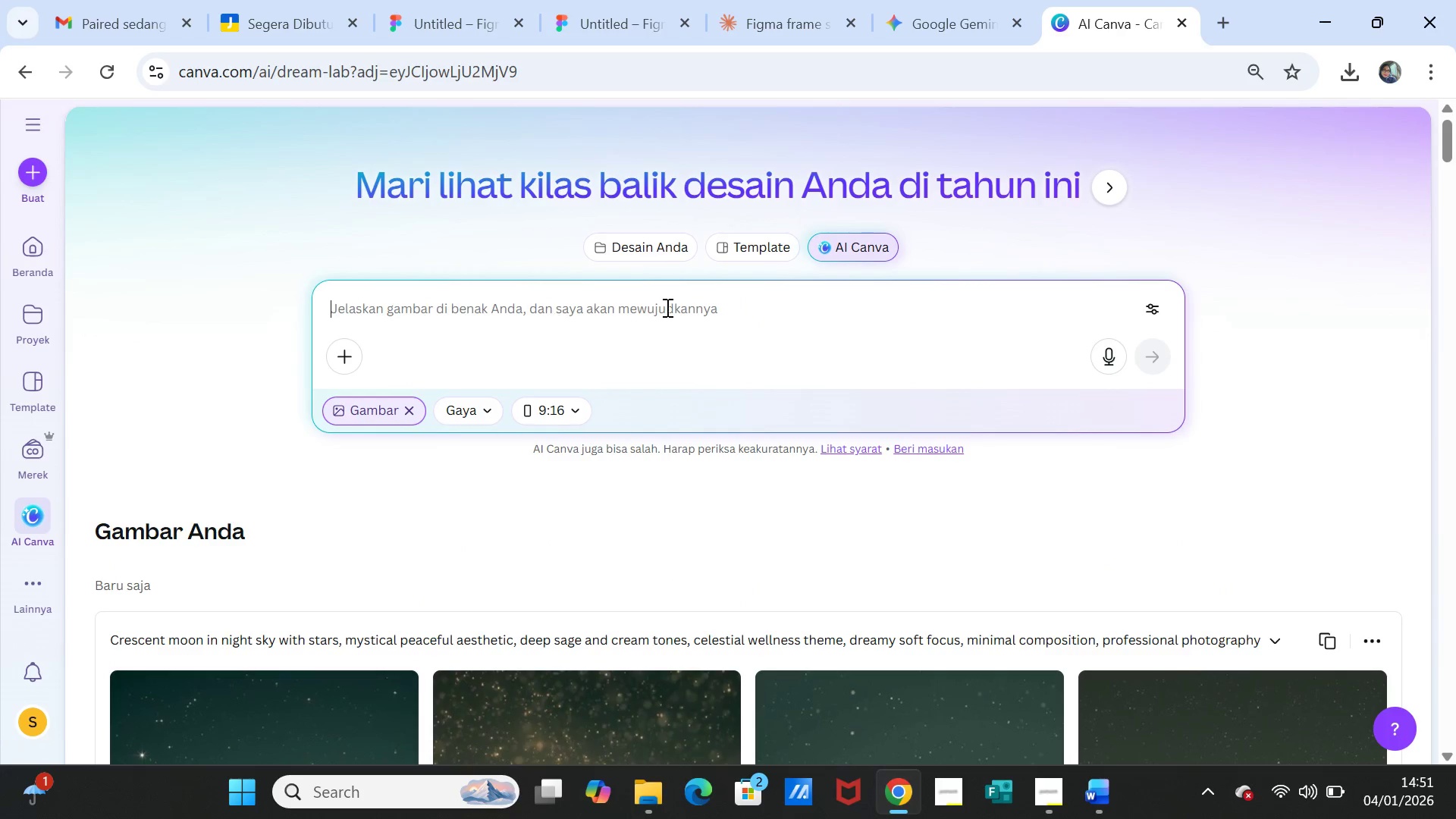 
key(Control+V)
 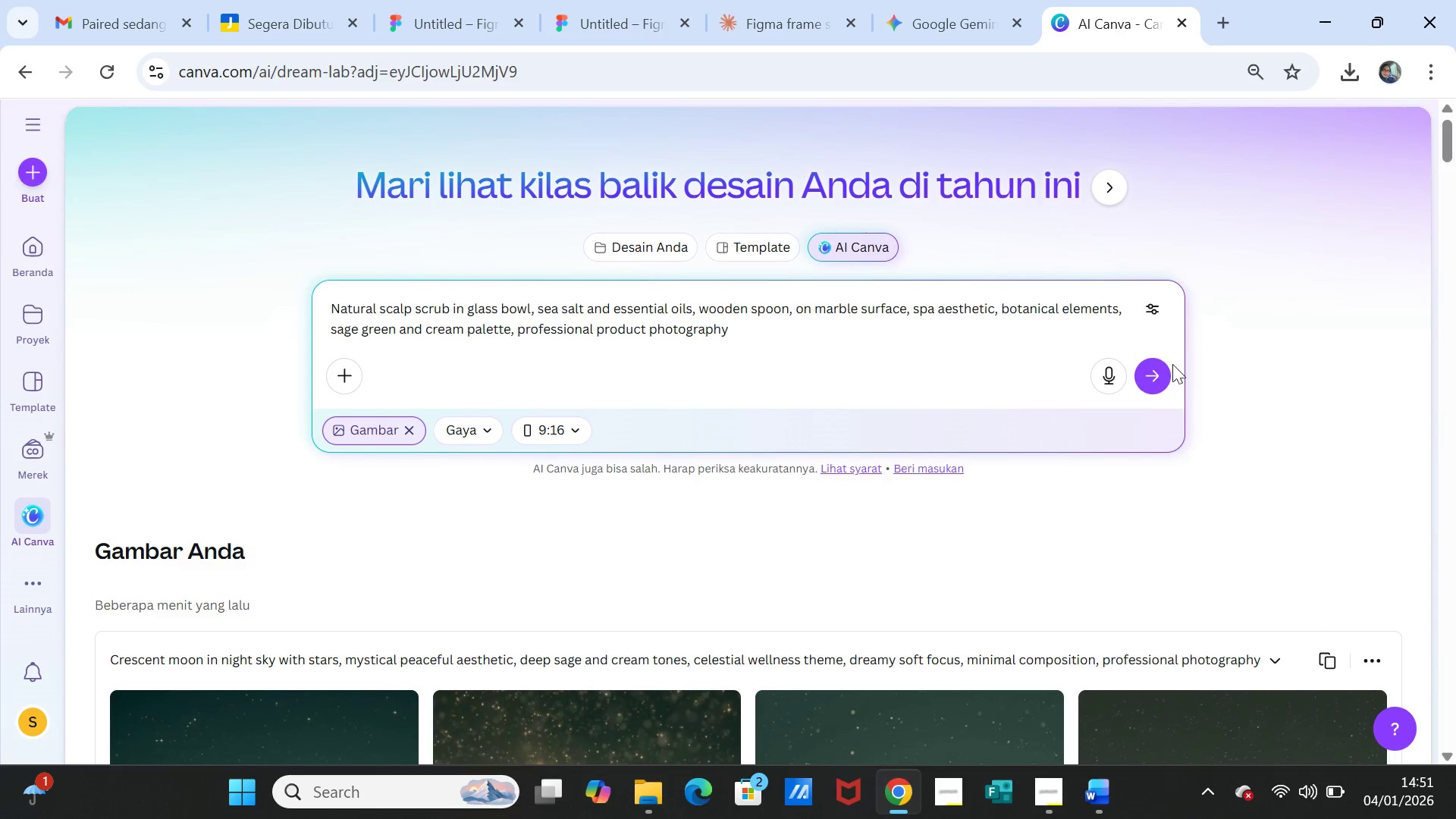 
left_click([1153, 364])
 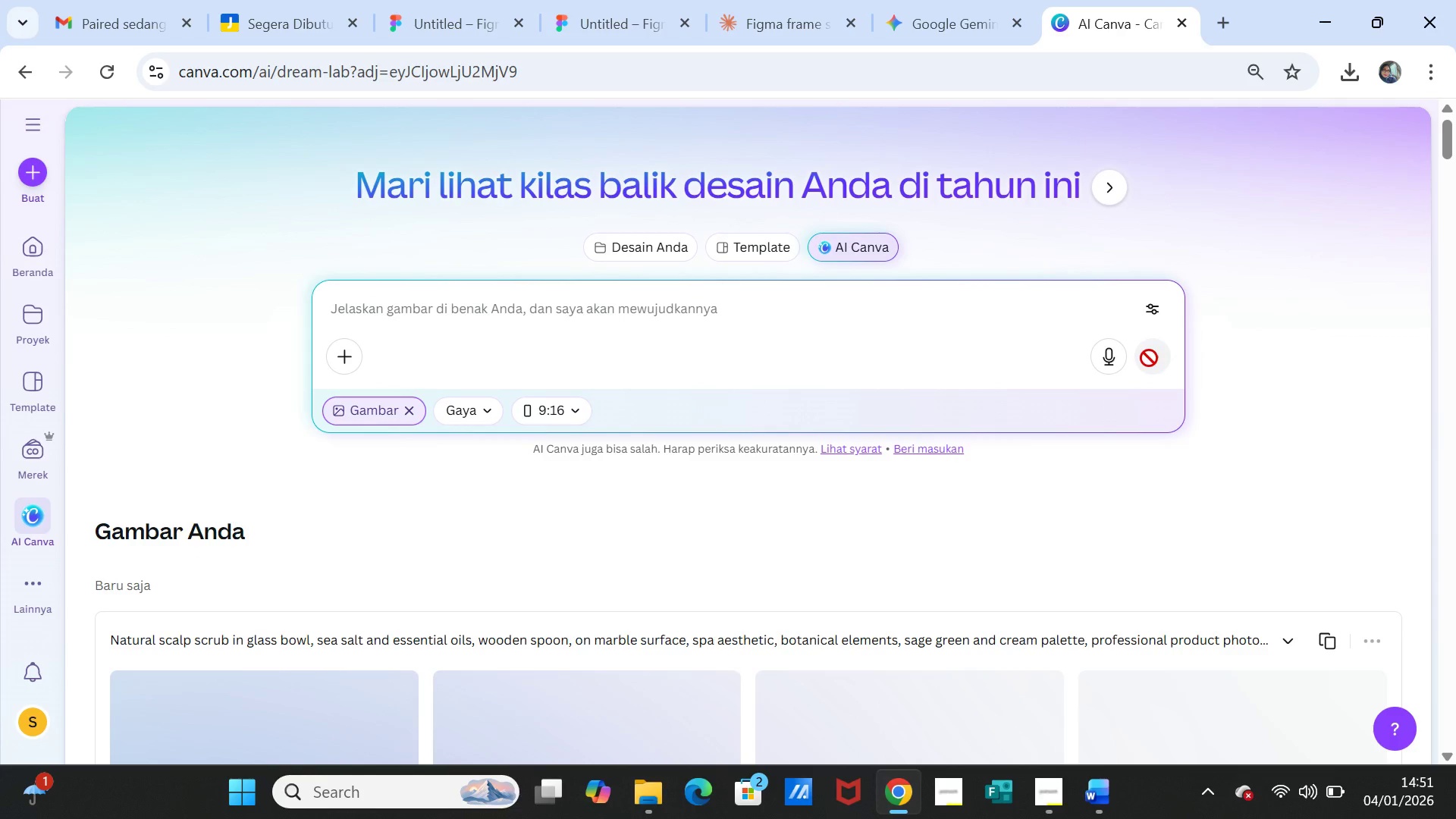 
scroll: coordinate [888, 453], scroll_direction: down, amount: 3.0
 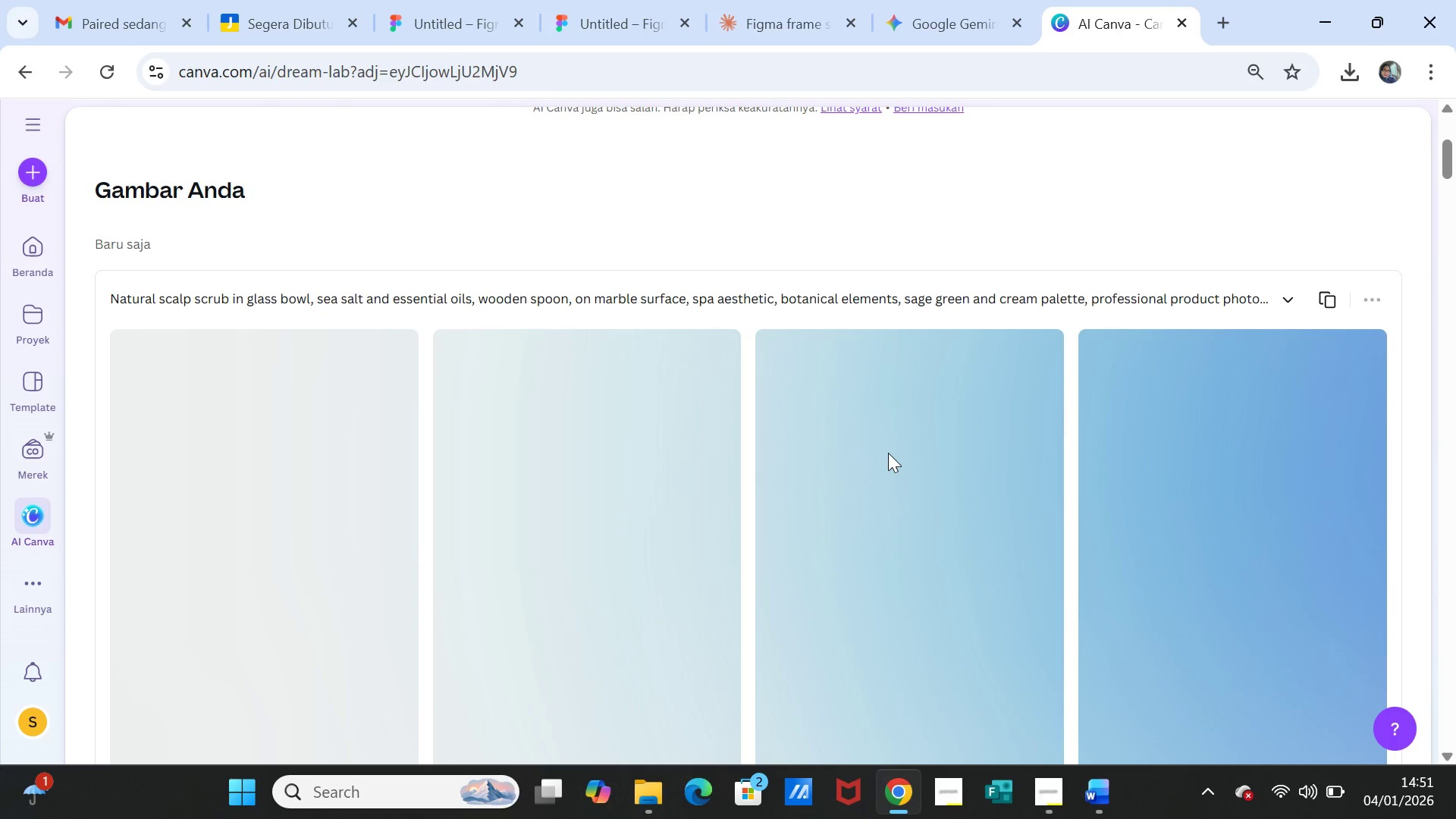 
wait(7.15)
 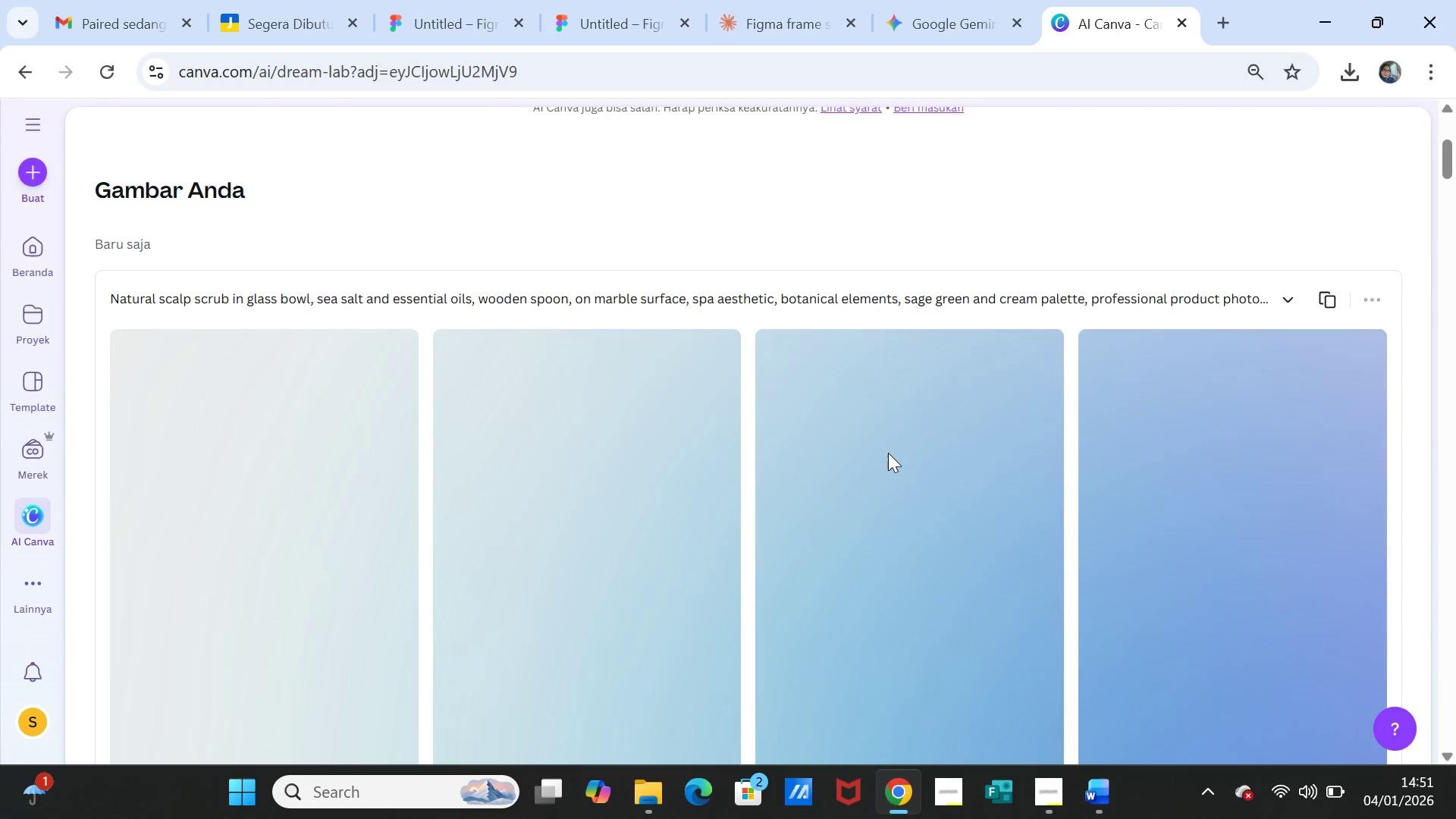 
scroll: coordinate [576, 433], scroll_direction: down, amount: 2.0
 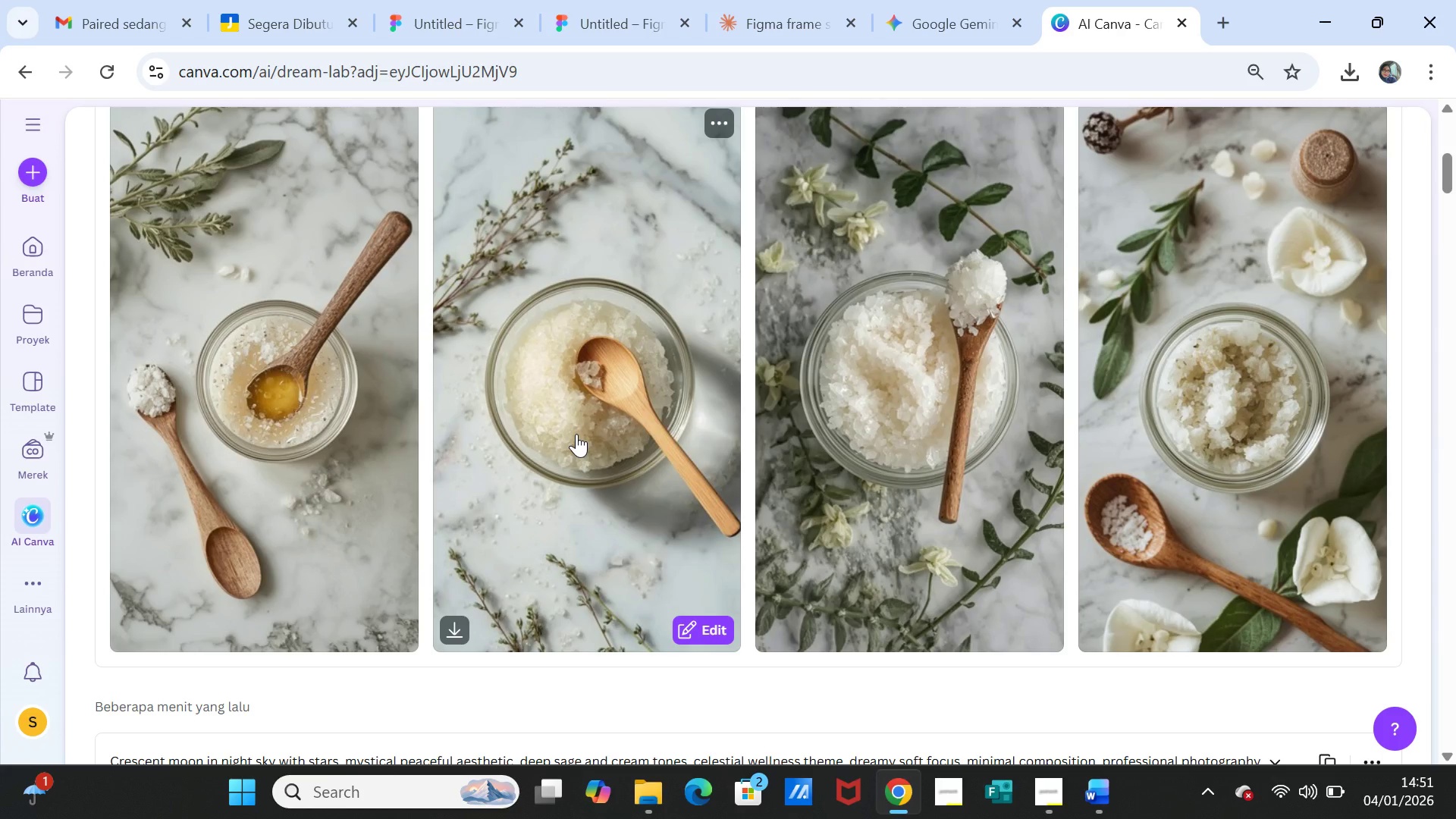 
scroll: coordinate [576, 434], scroll_direction: up, amount: 1.0
 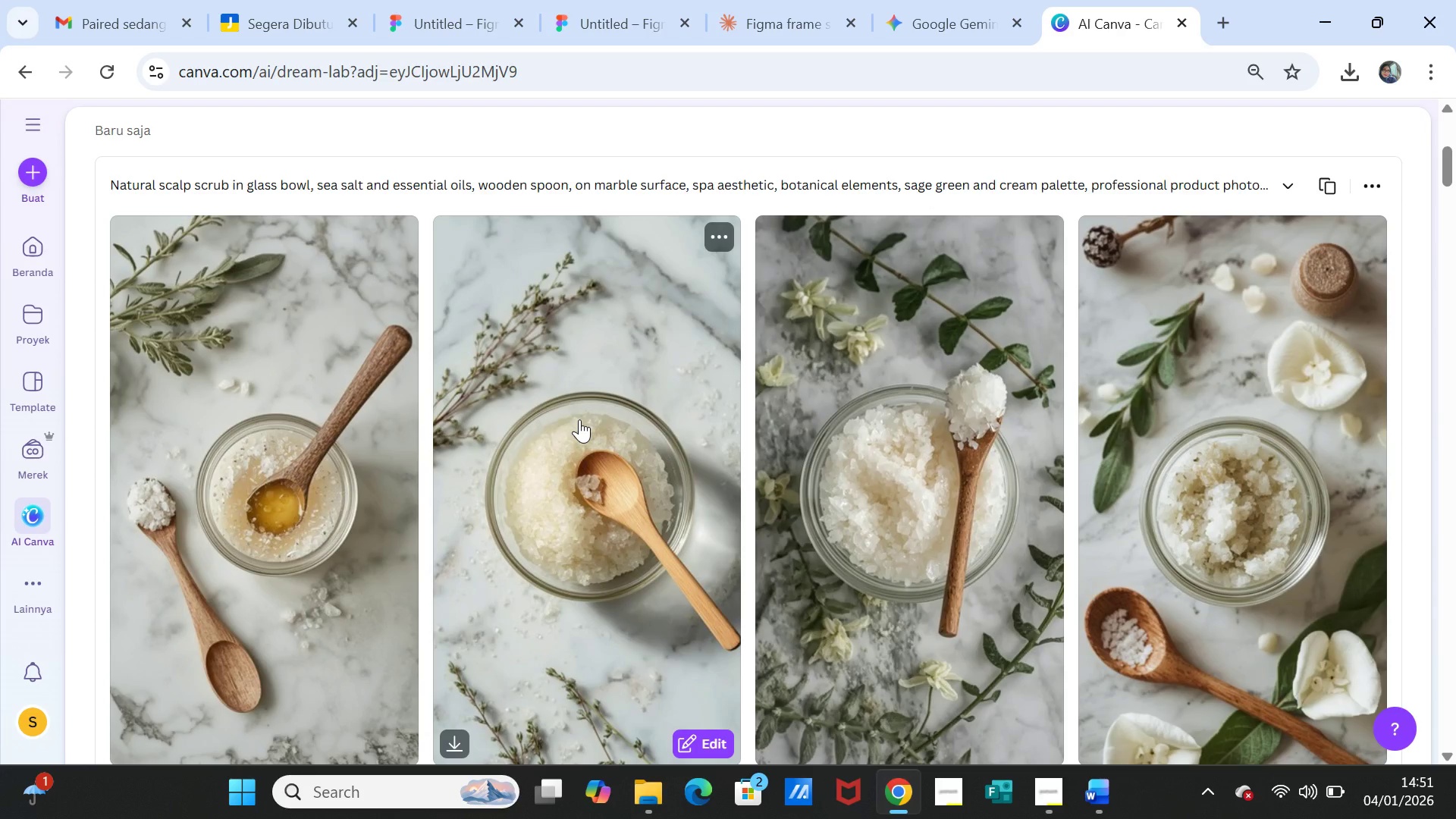 
scroll: coordinate [579, 419], scroll_direction: down, amount: 1.0
 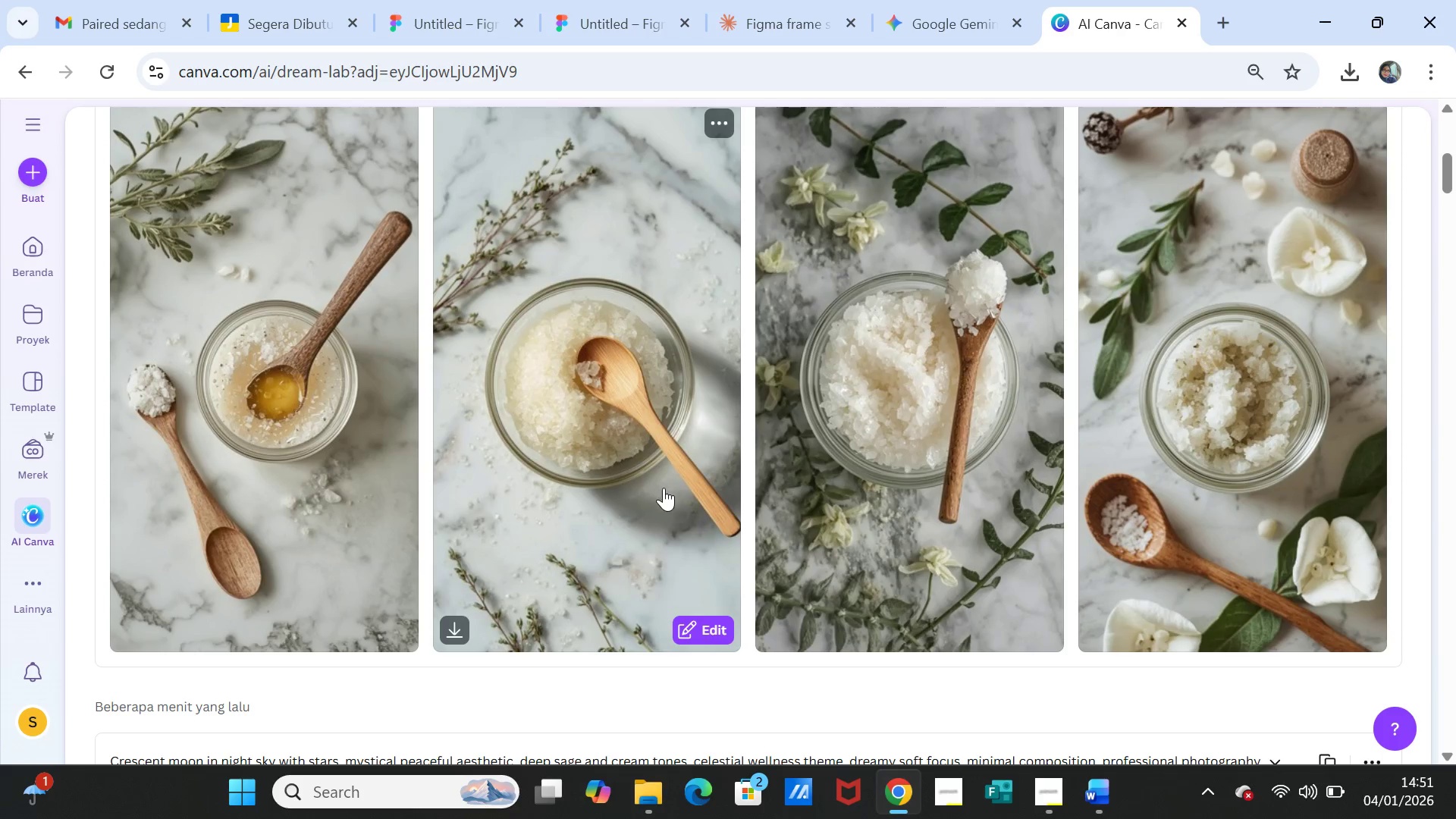 
left_click([454, 621])
 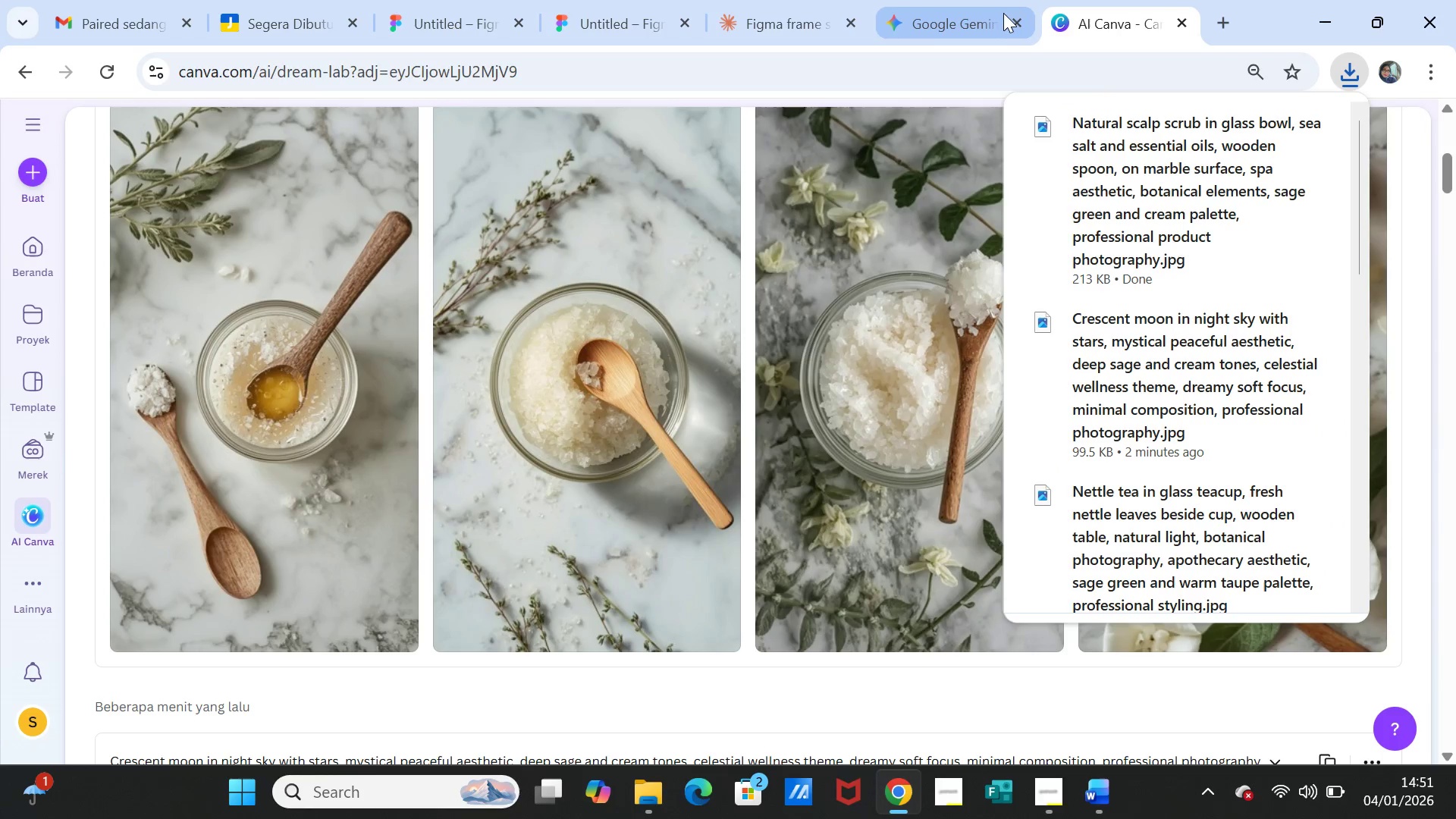 
left_click([598, 12])
 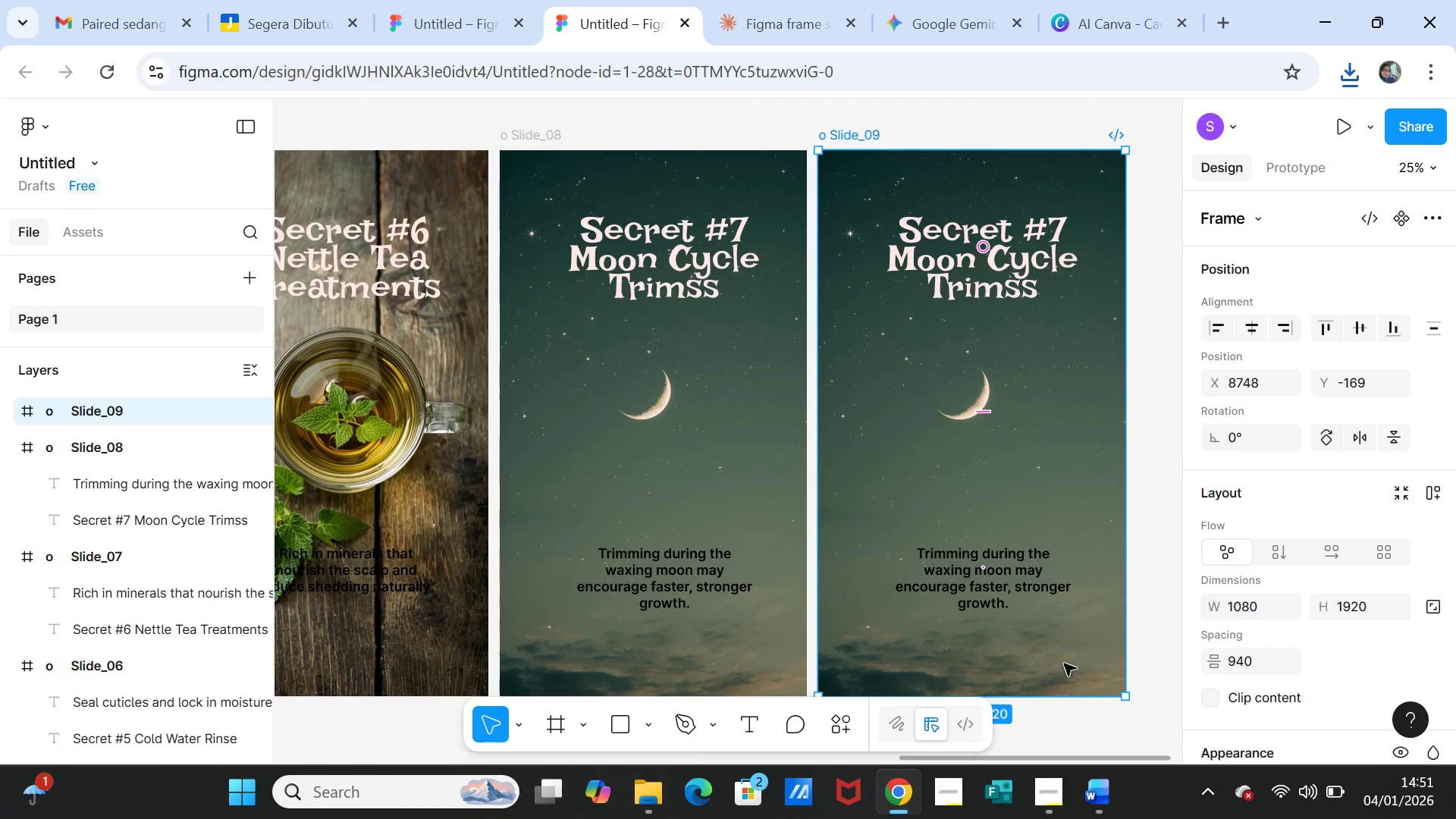 
left_click([1098, 795])
 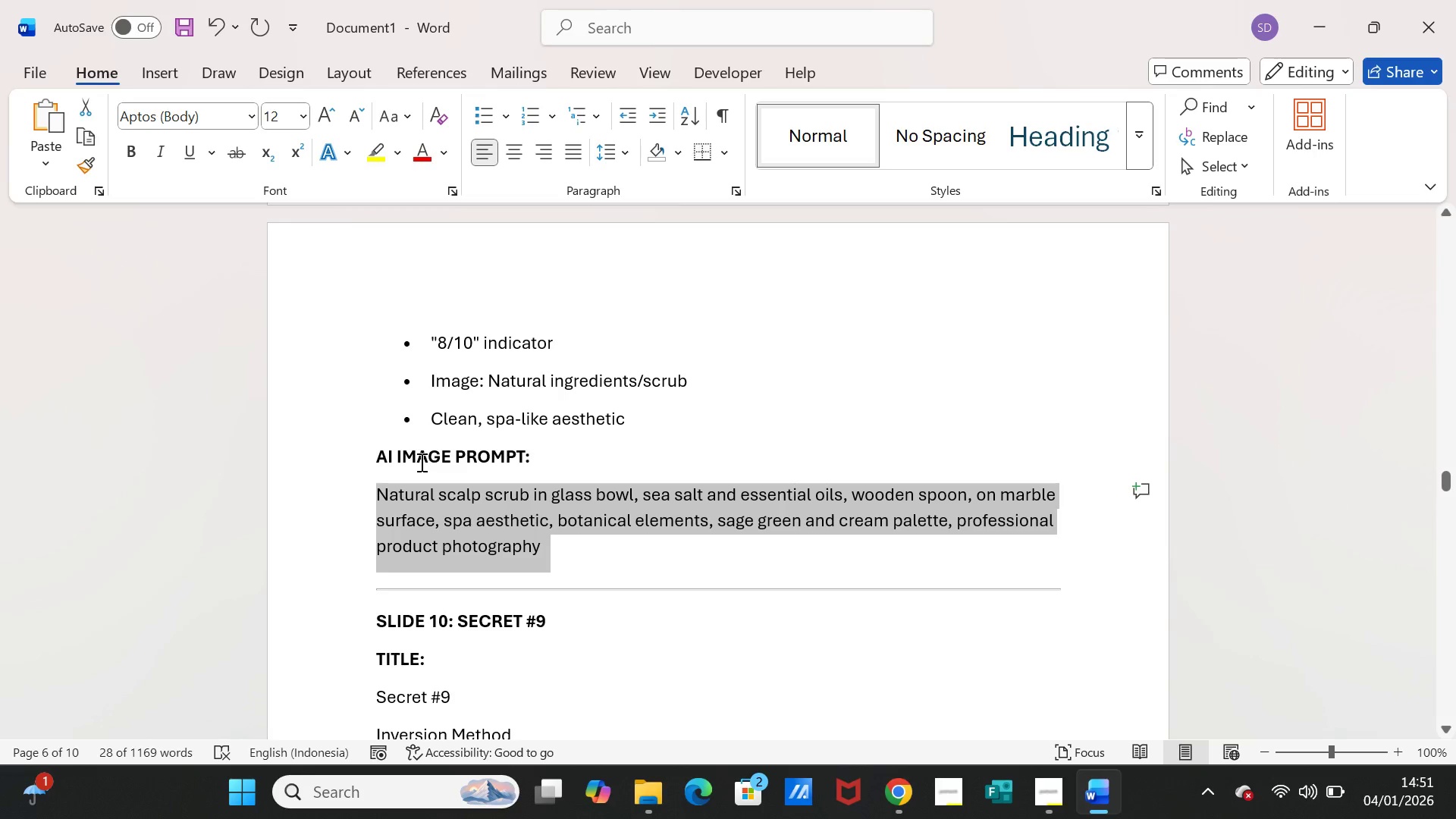 
scroll: coordinate [382, 332], scroll_direction: up, amount: 8.0
 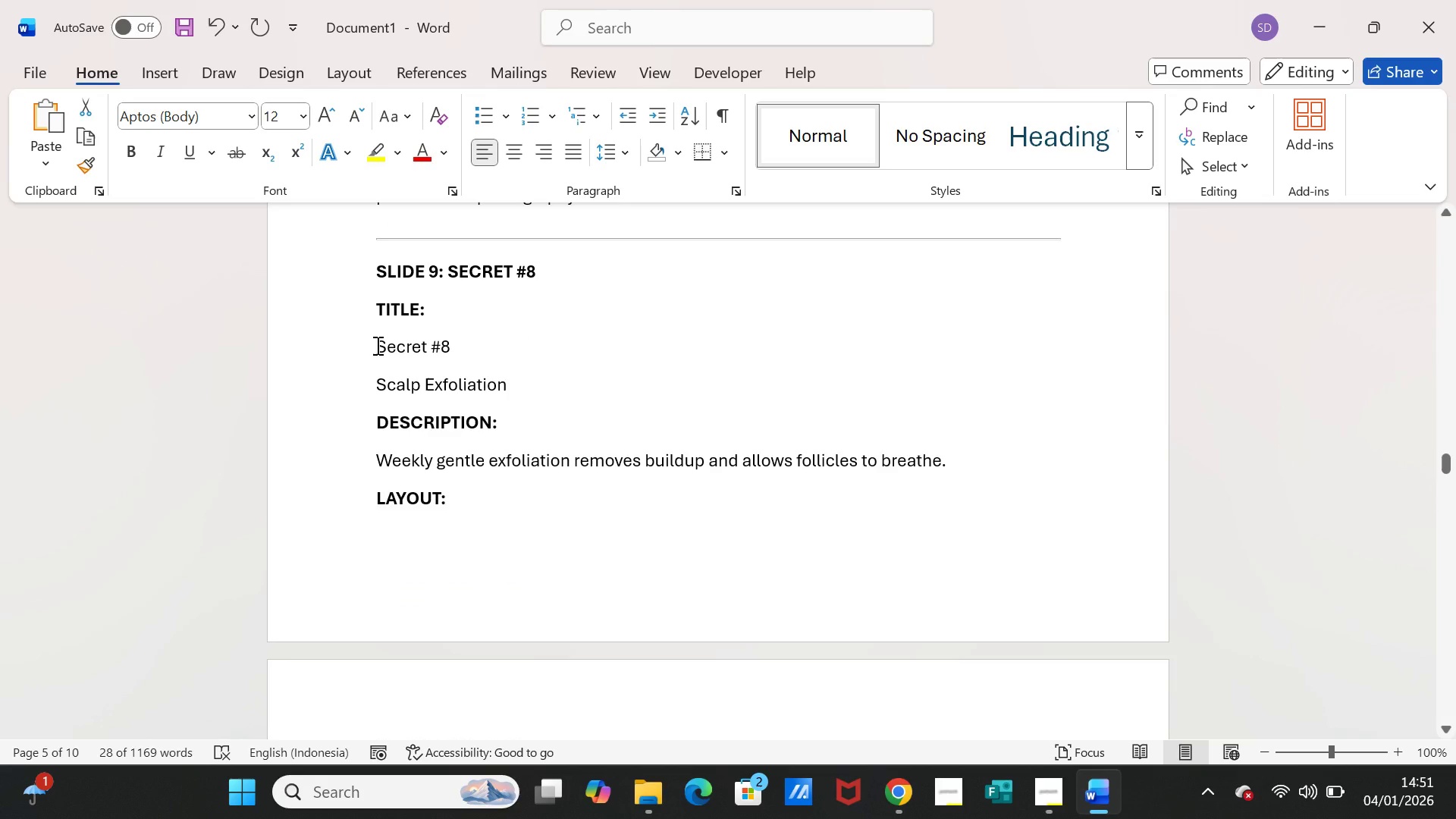 
left_click_drag(start_coordinate=[376, 345], to_coordinate=[477, 375])
 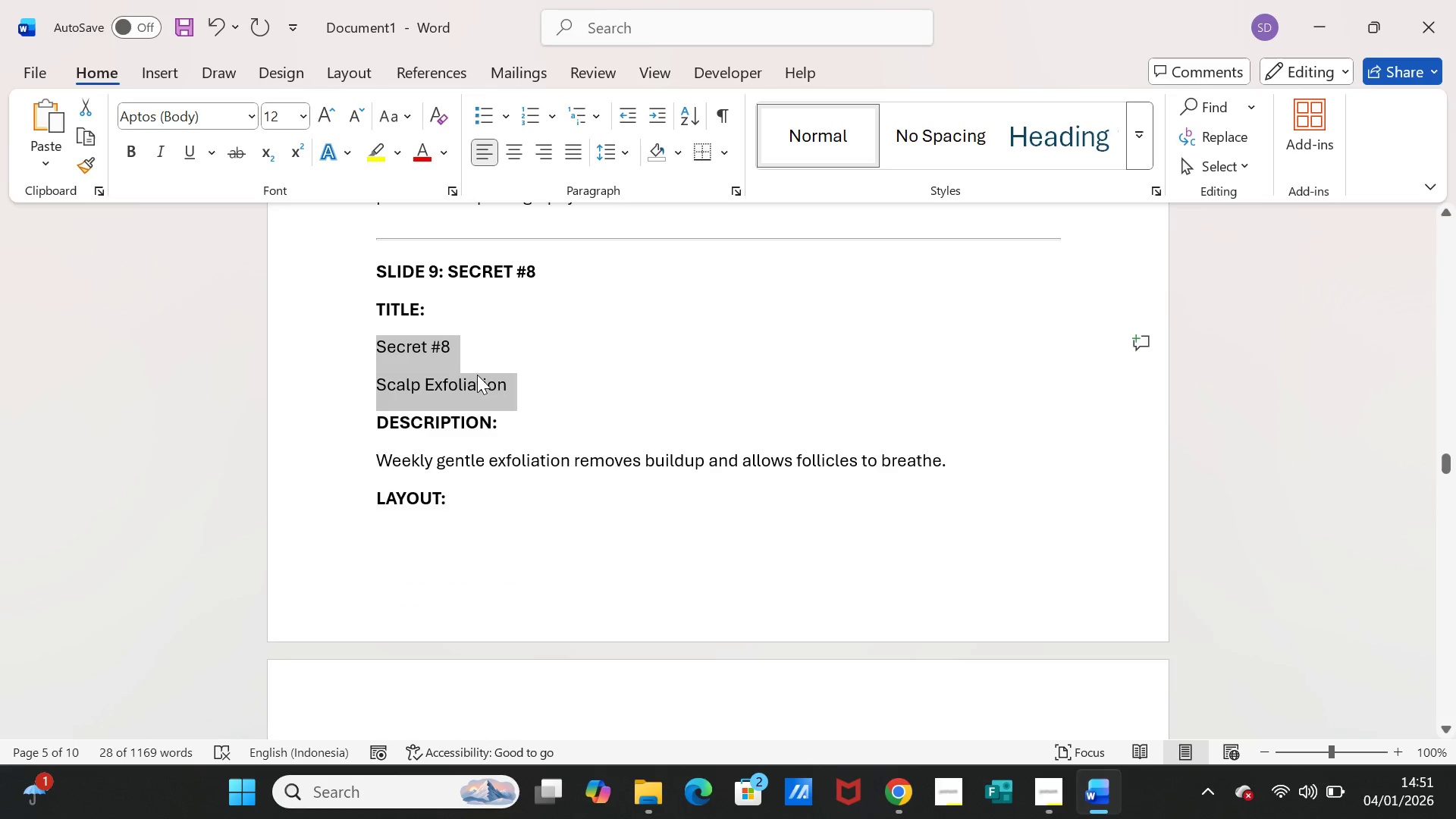 
key(Control+C)
 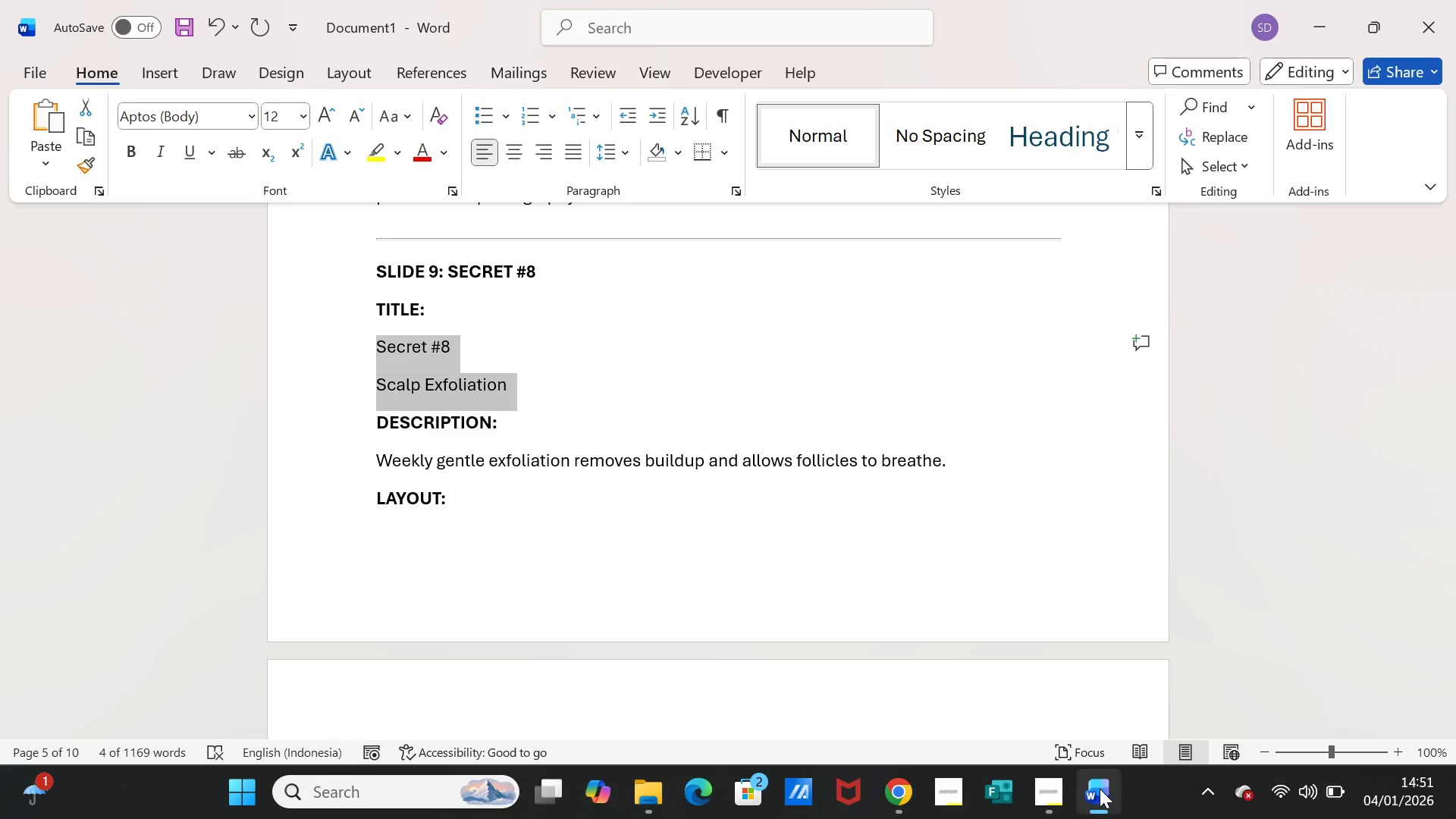 
left_click([1100, 789])
 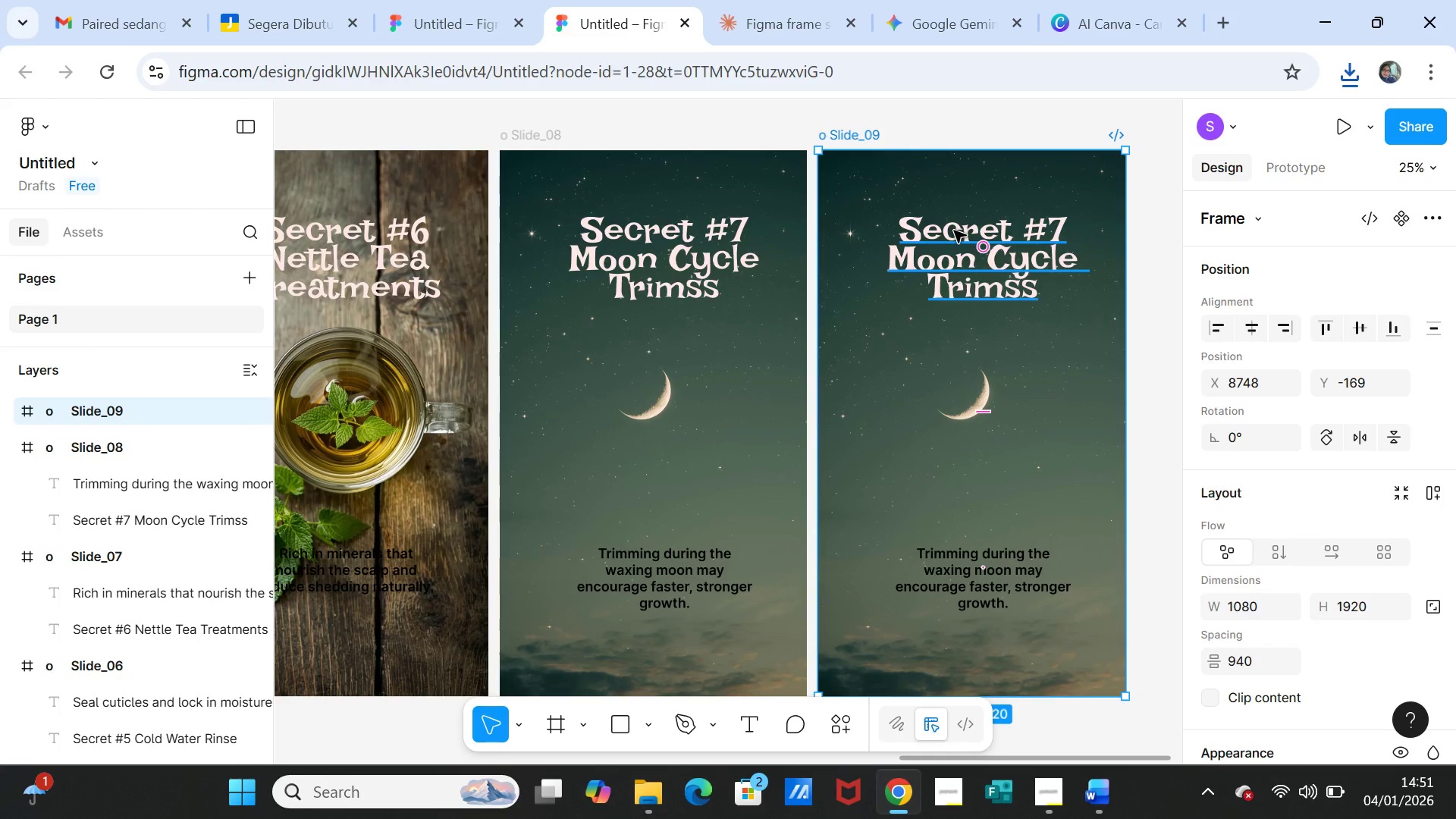 
double_click([954, 231])
 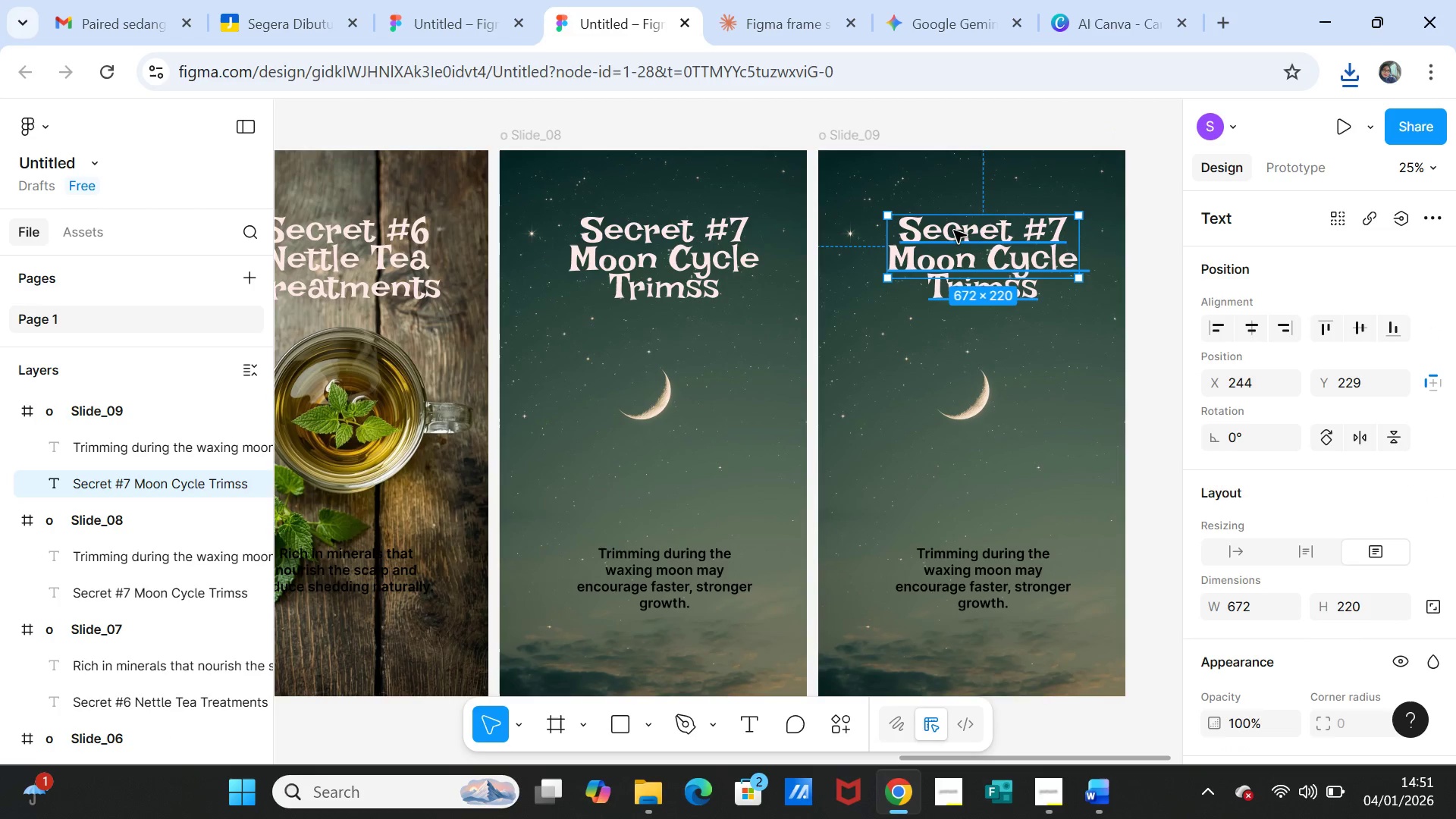 
triple_click([954, 231])
 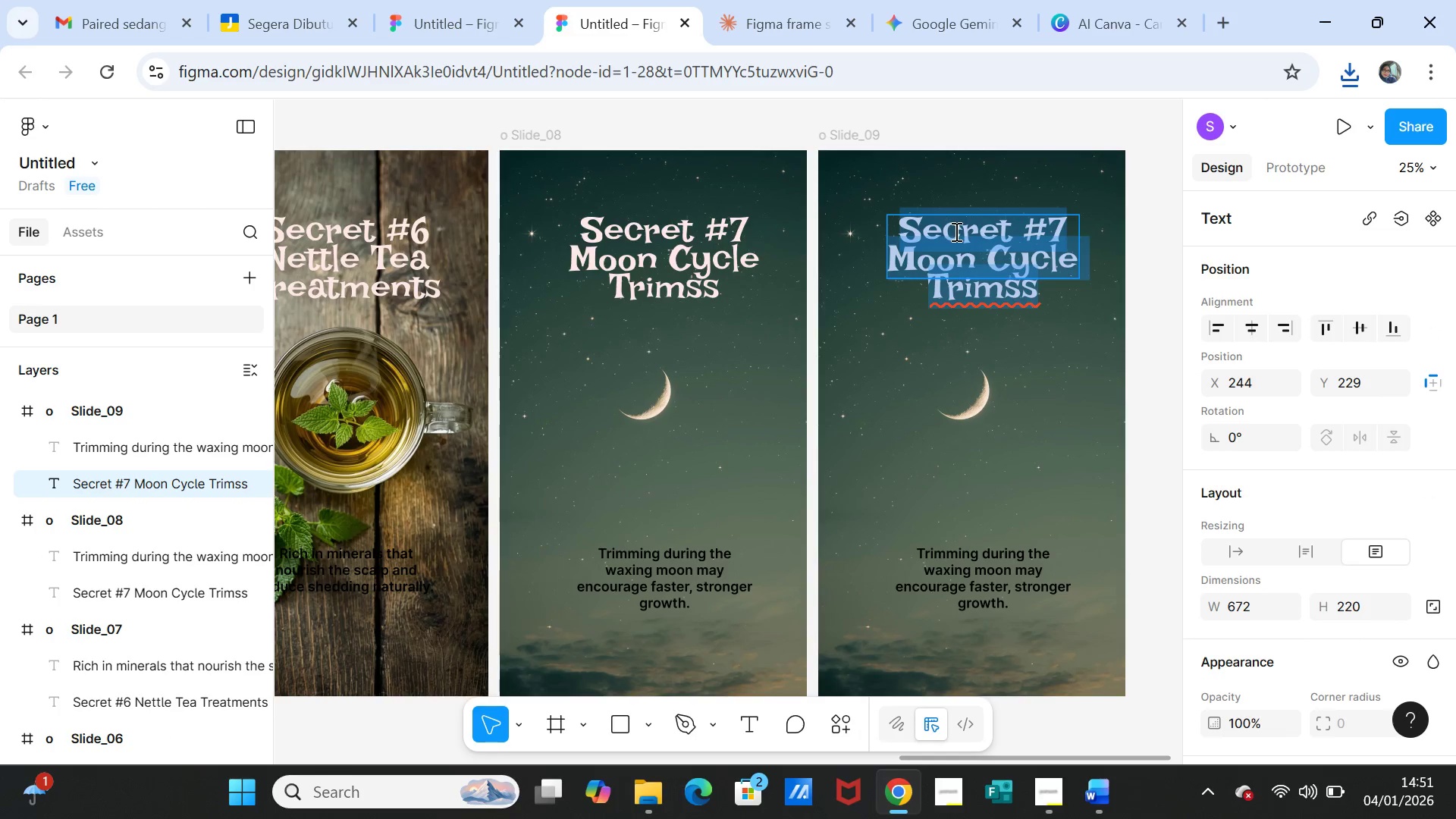 
key(Control+V)
 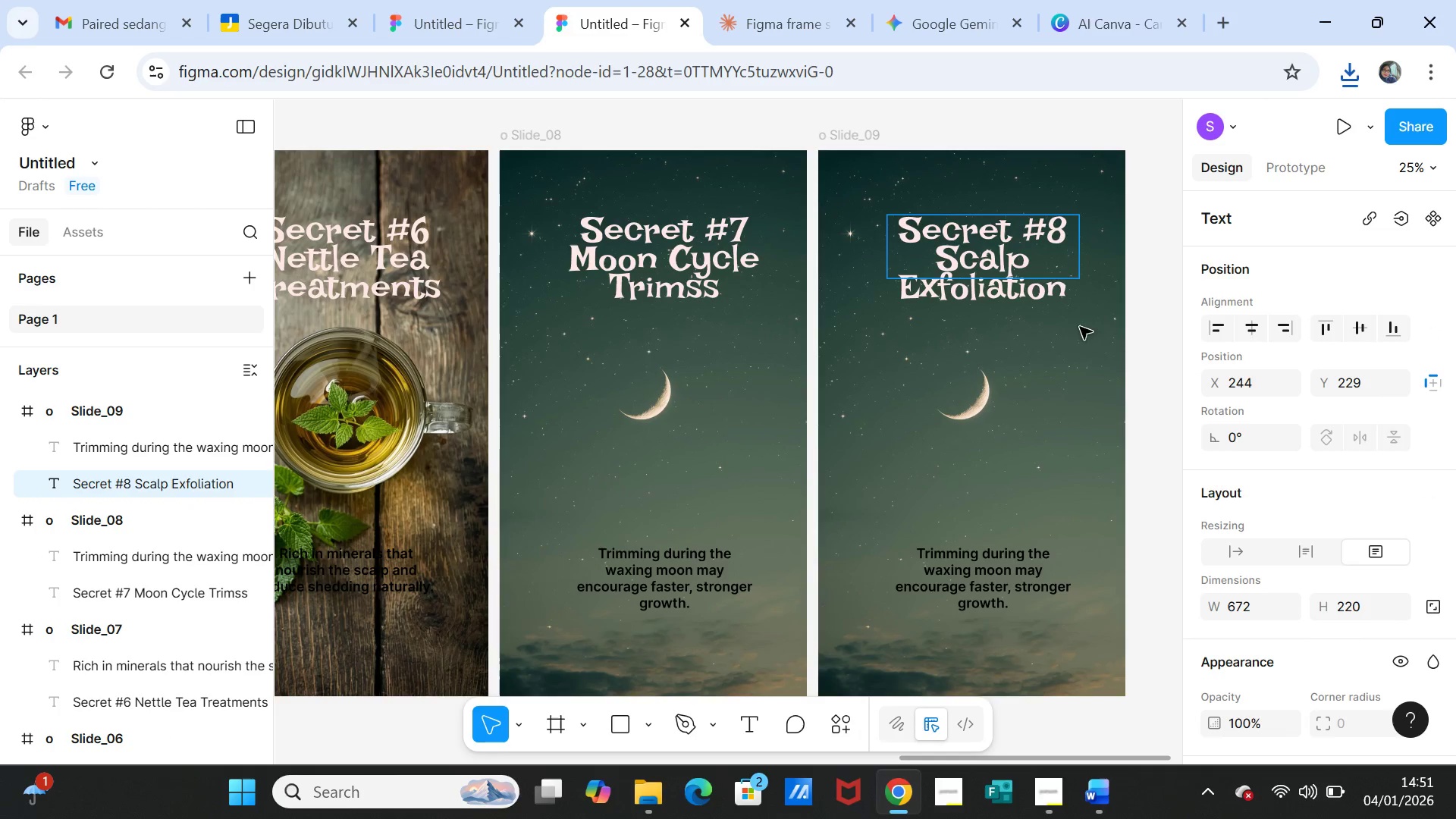 
left_click([1093, 348])
 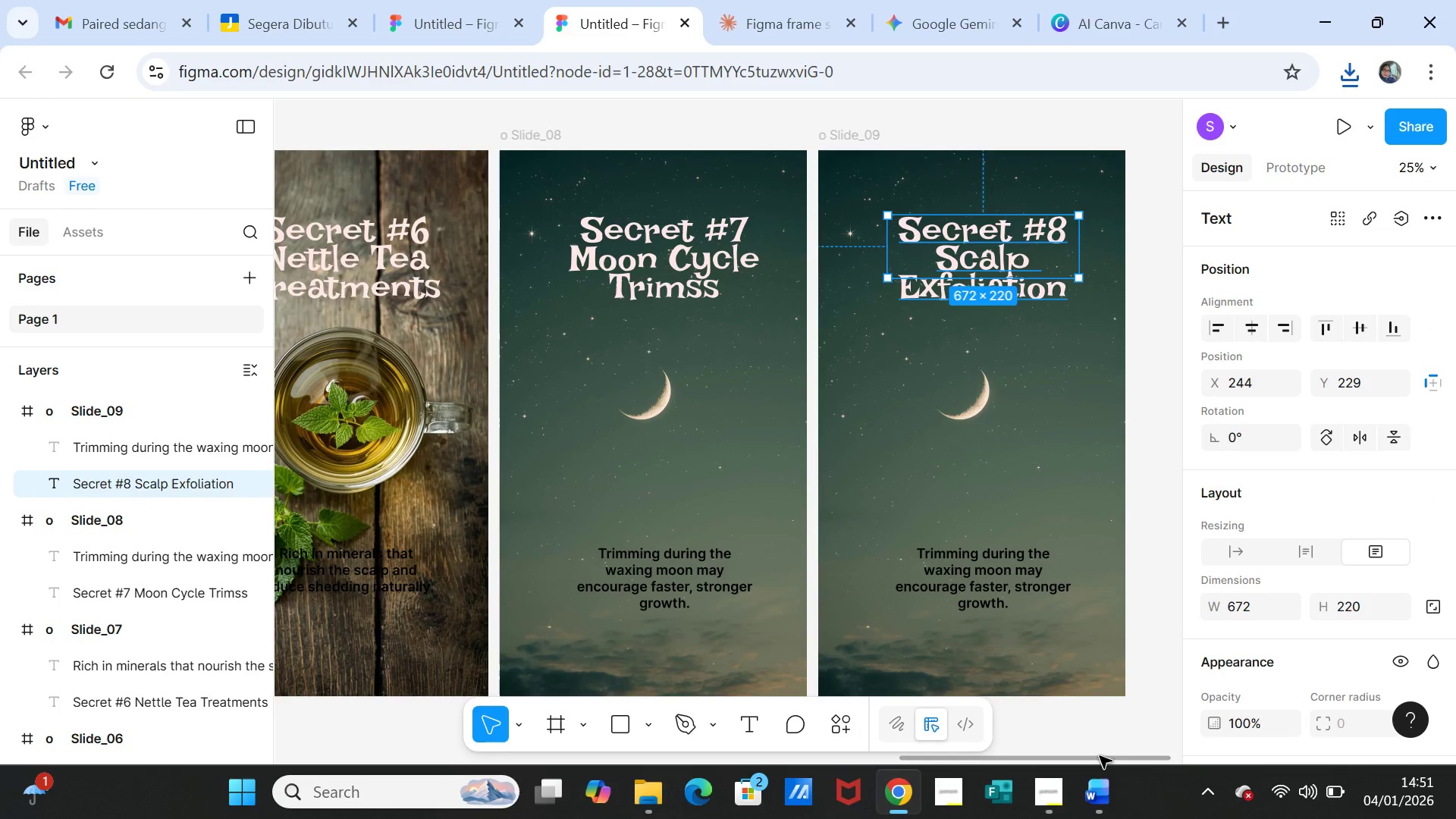 
left_click([1109, 787])
 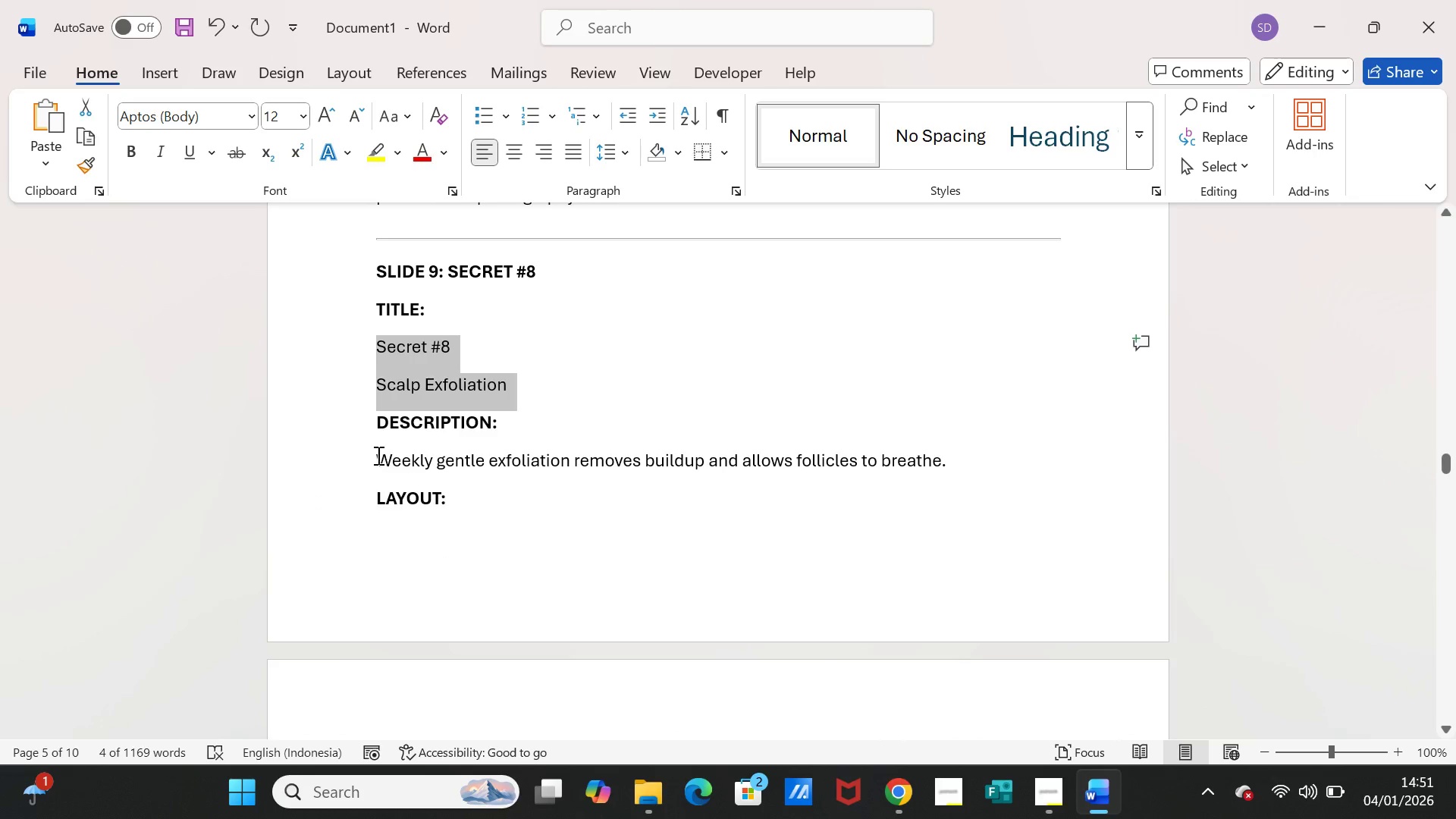 
left_click_drag(start_coordinate=[374, 455], to_coordinate=[945, 463])
 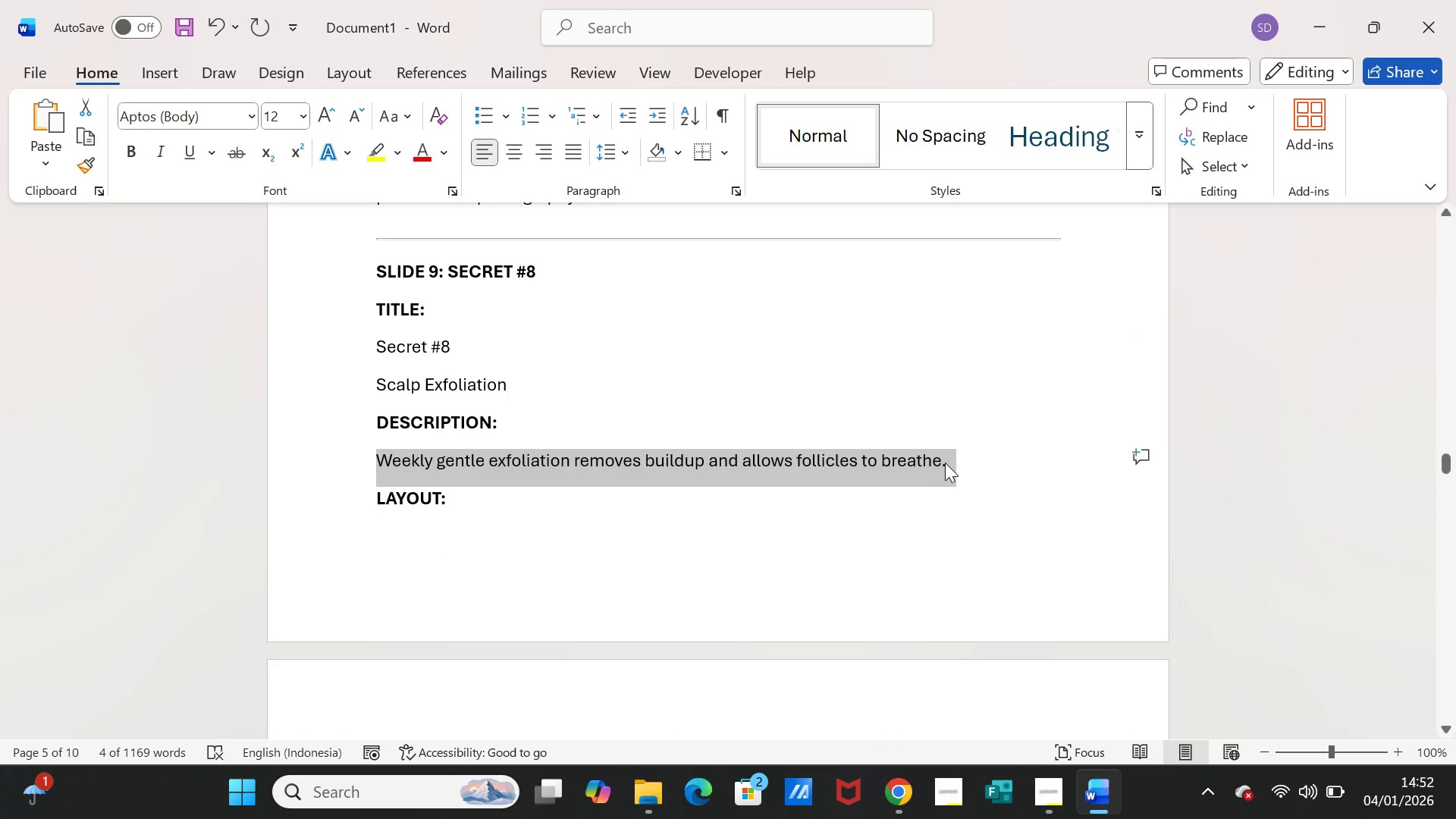 
key(Control+C)
 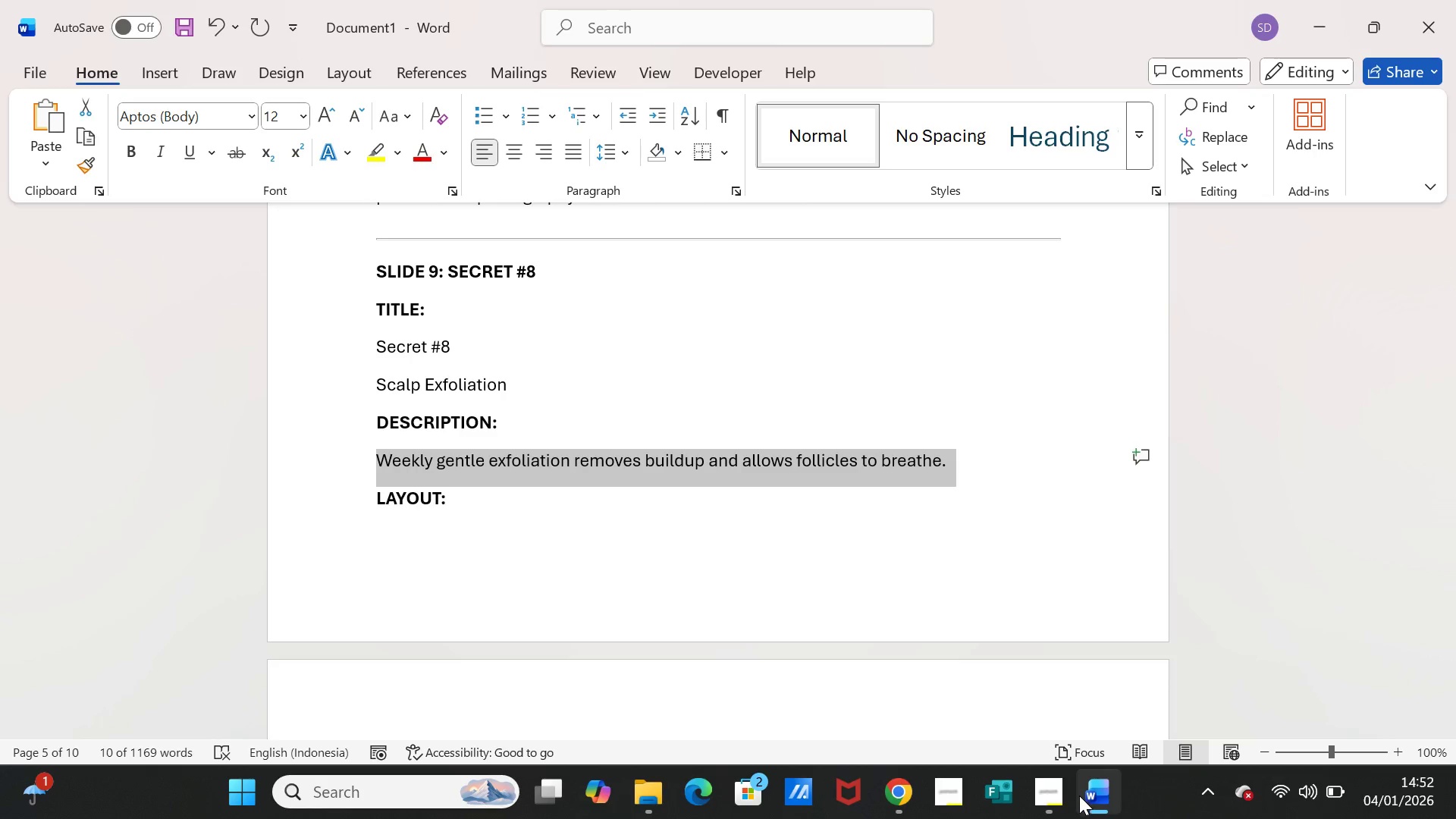 
left_click([1091, 799])
 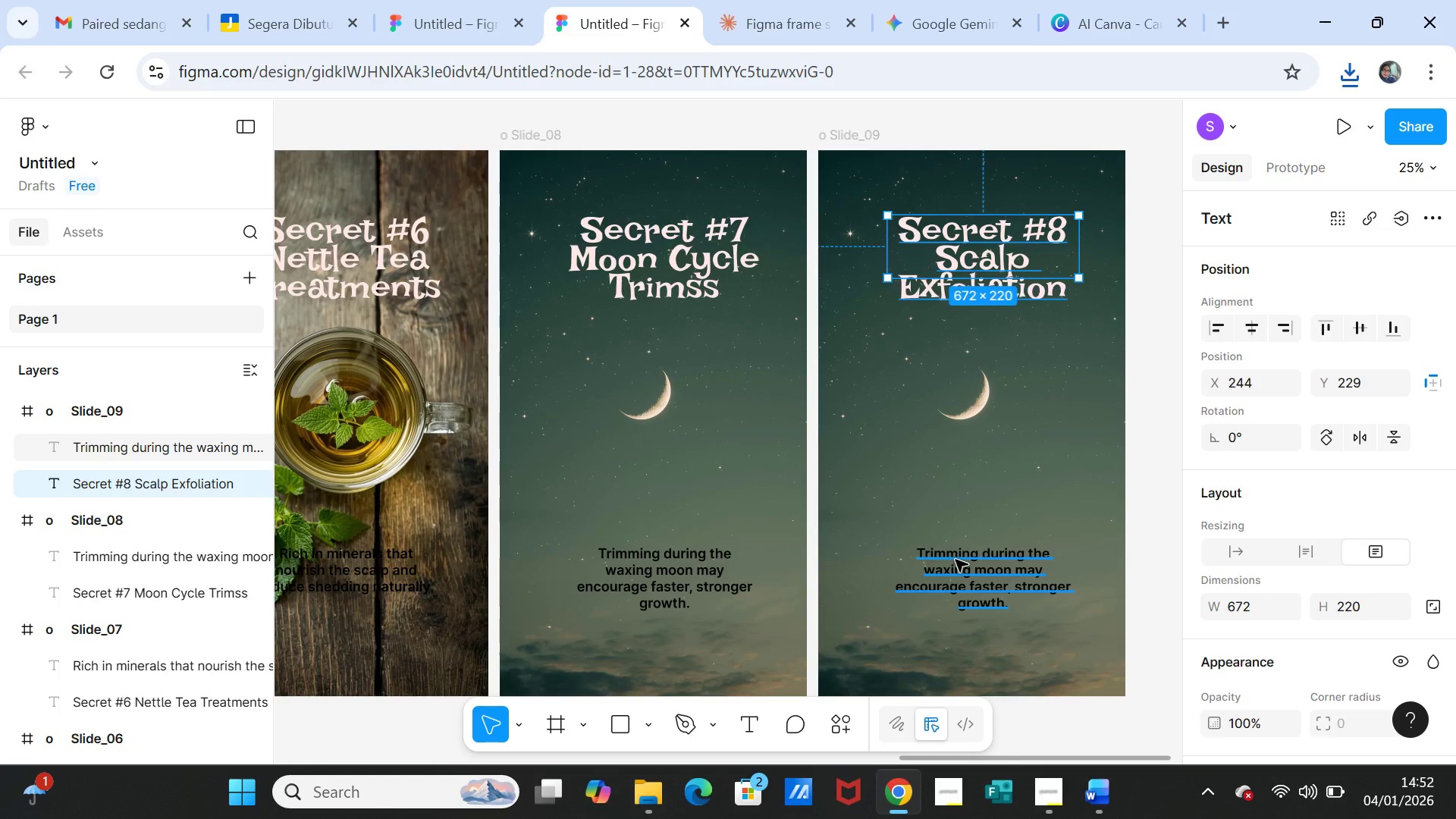 
double_click([956, 560])
 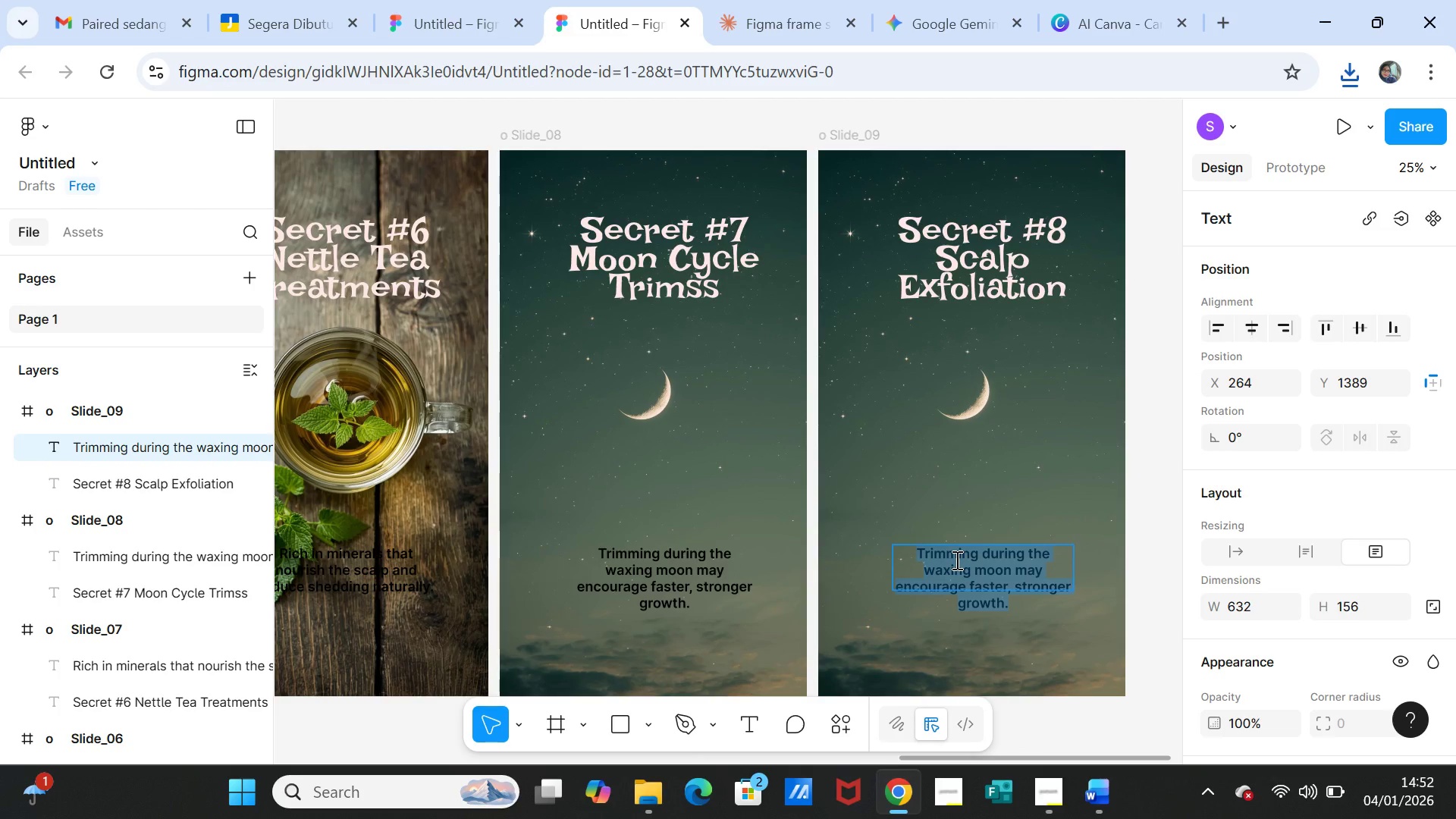 
key(Control+V)
 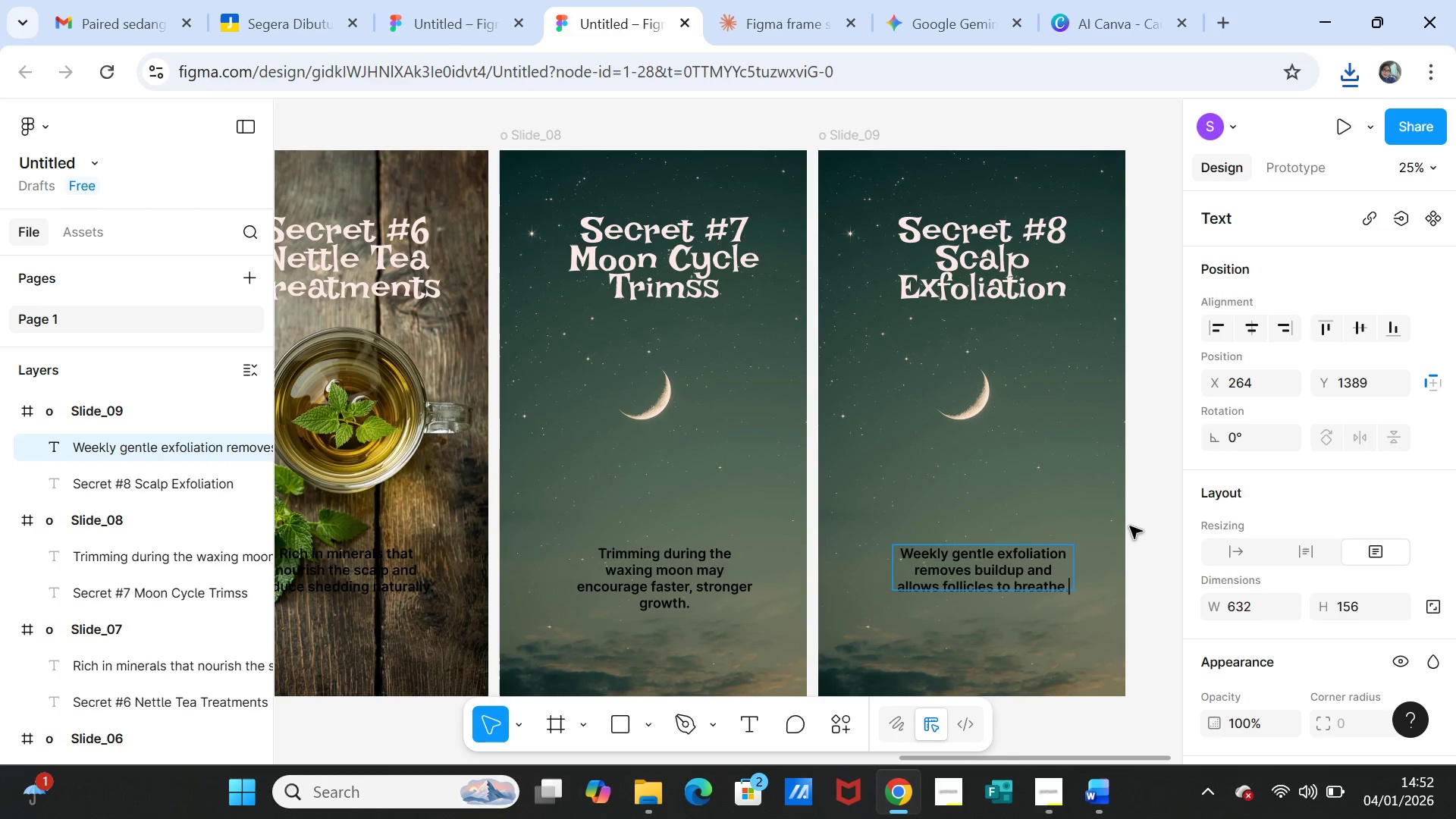 
left_click([1135, 528])
 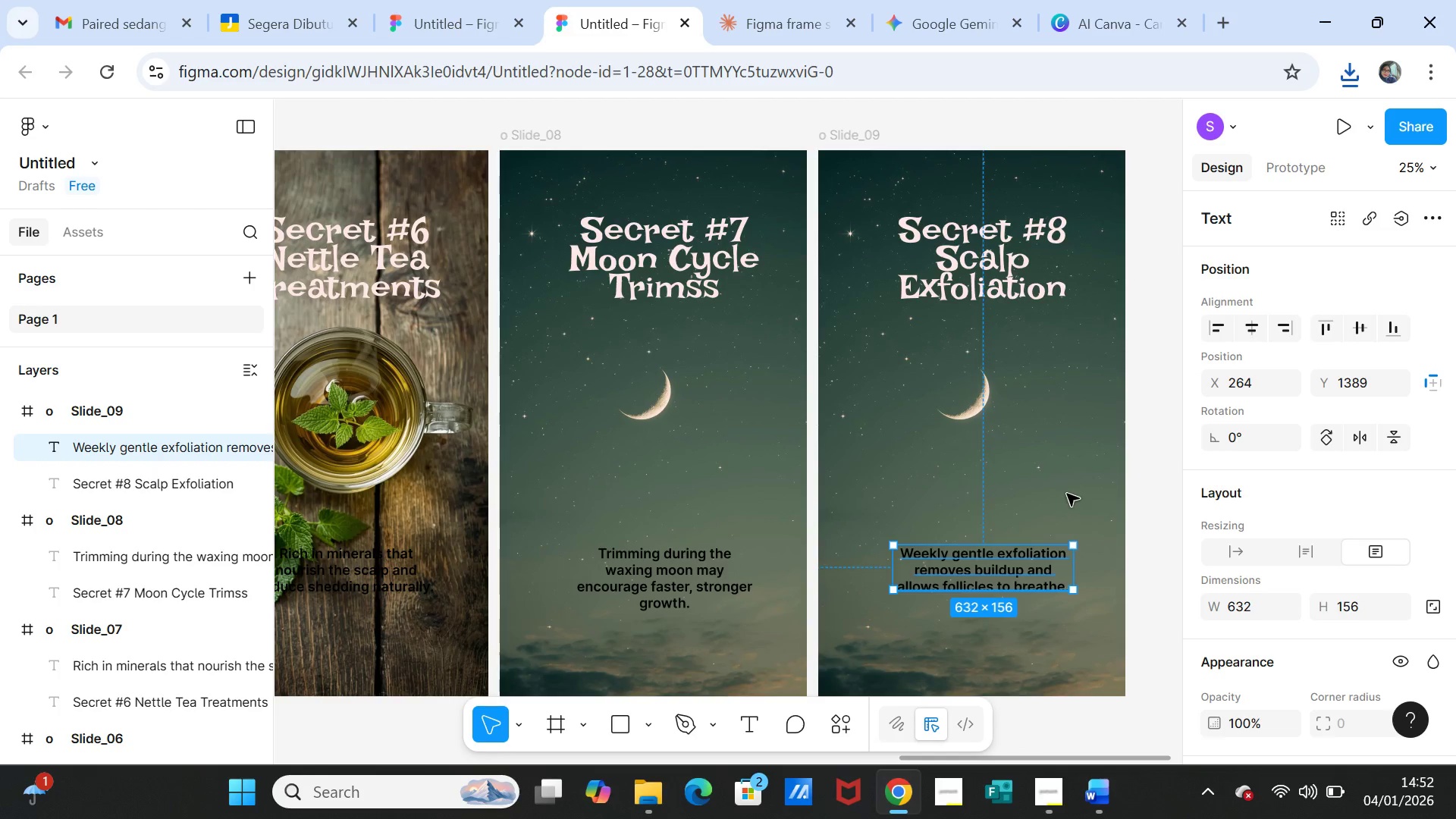 
left_click([1066, 491])
 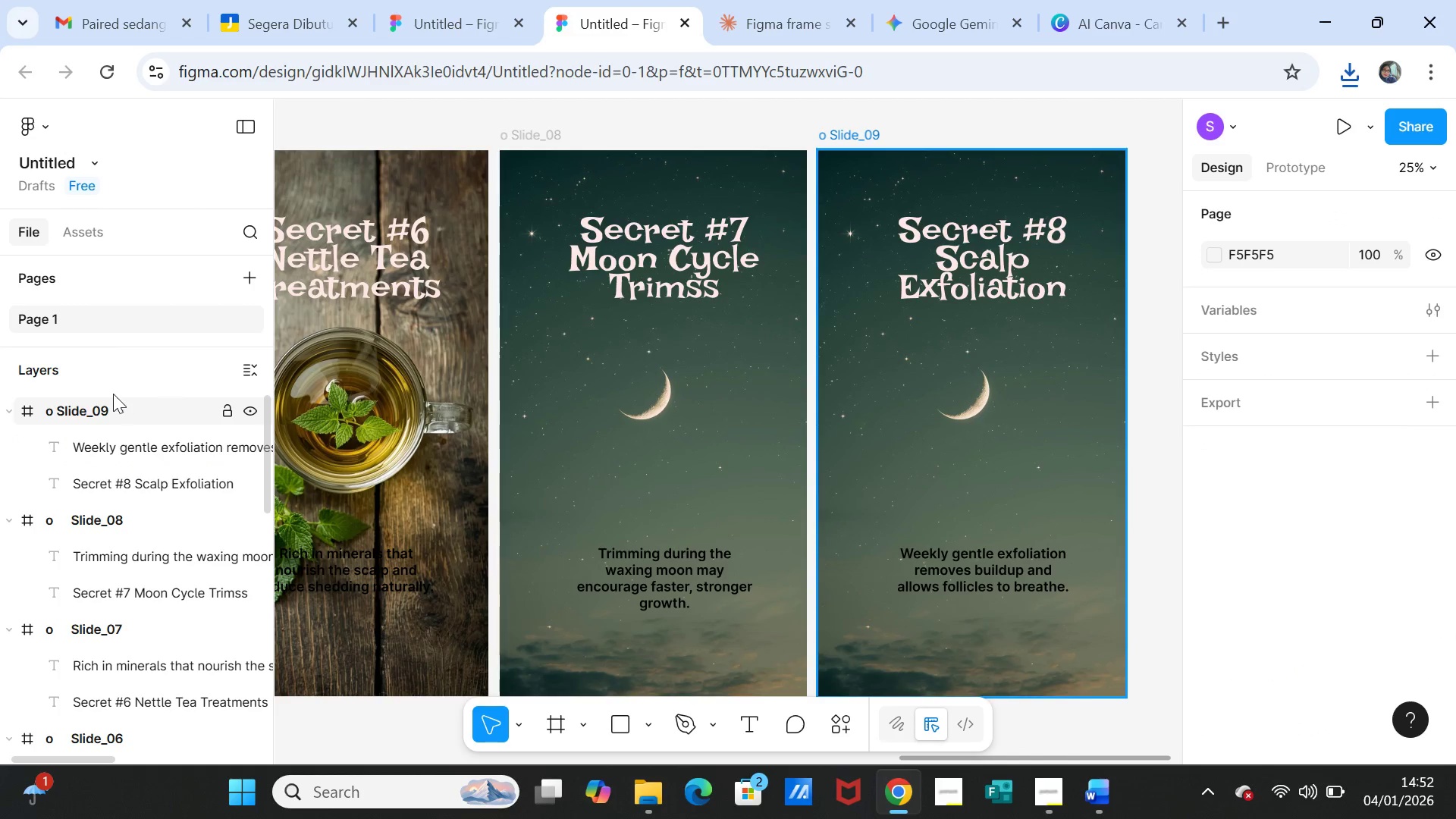 
left_click([103, 401])
 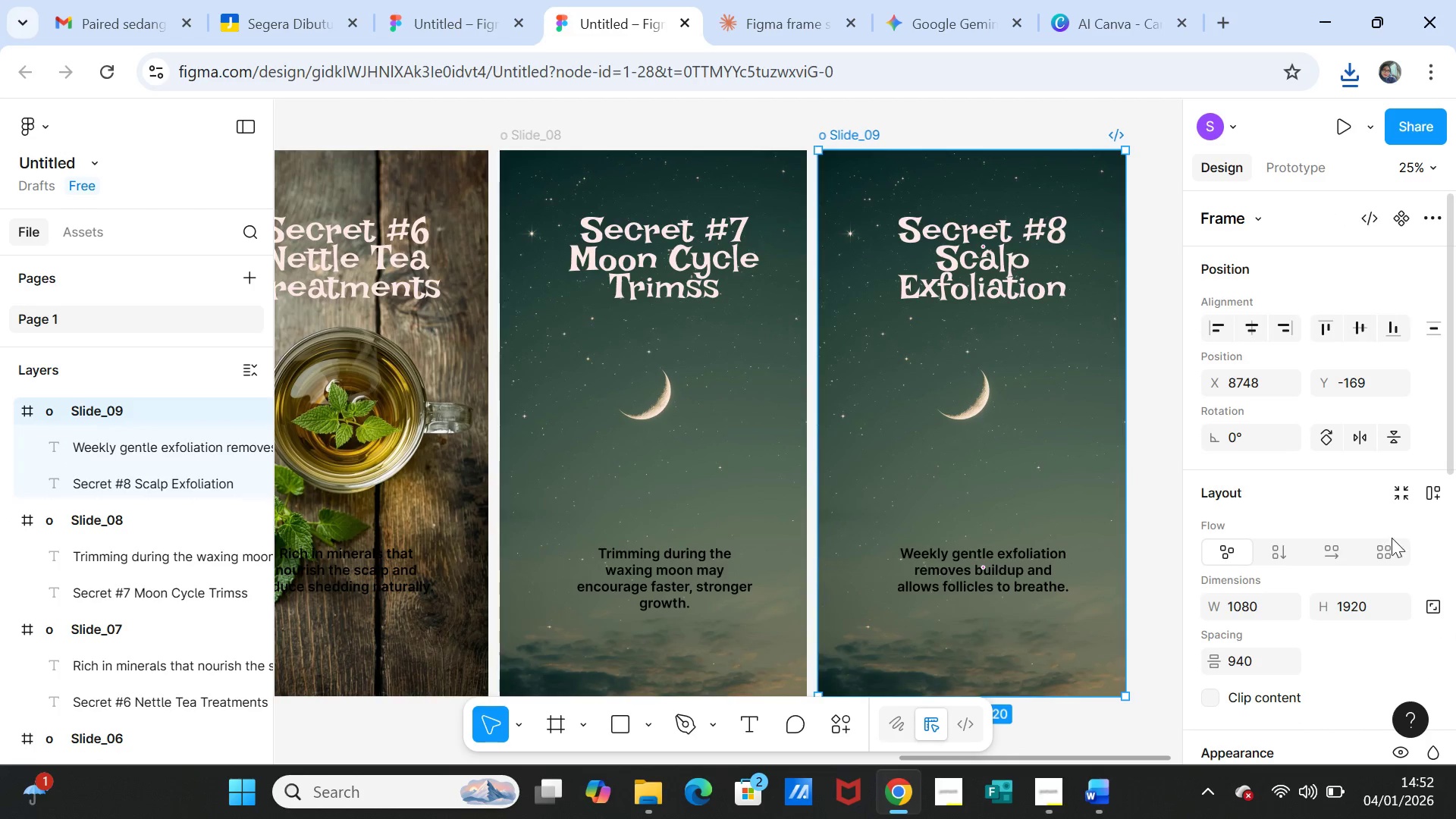 
scroll: coordinate [1285, 585], scroll_direction: down, amount: 3.0
 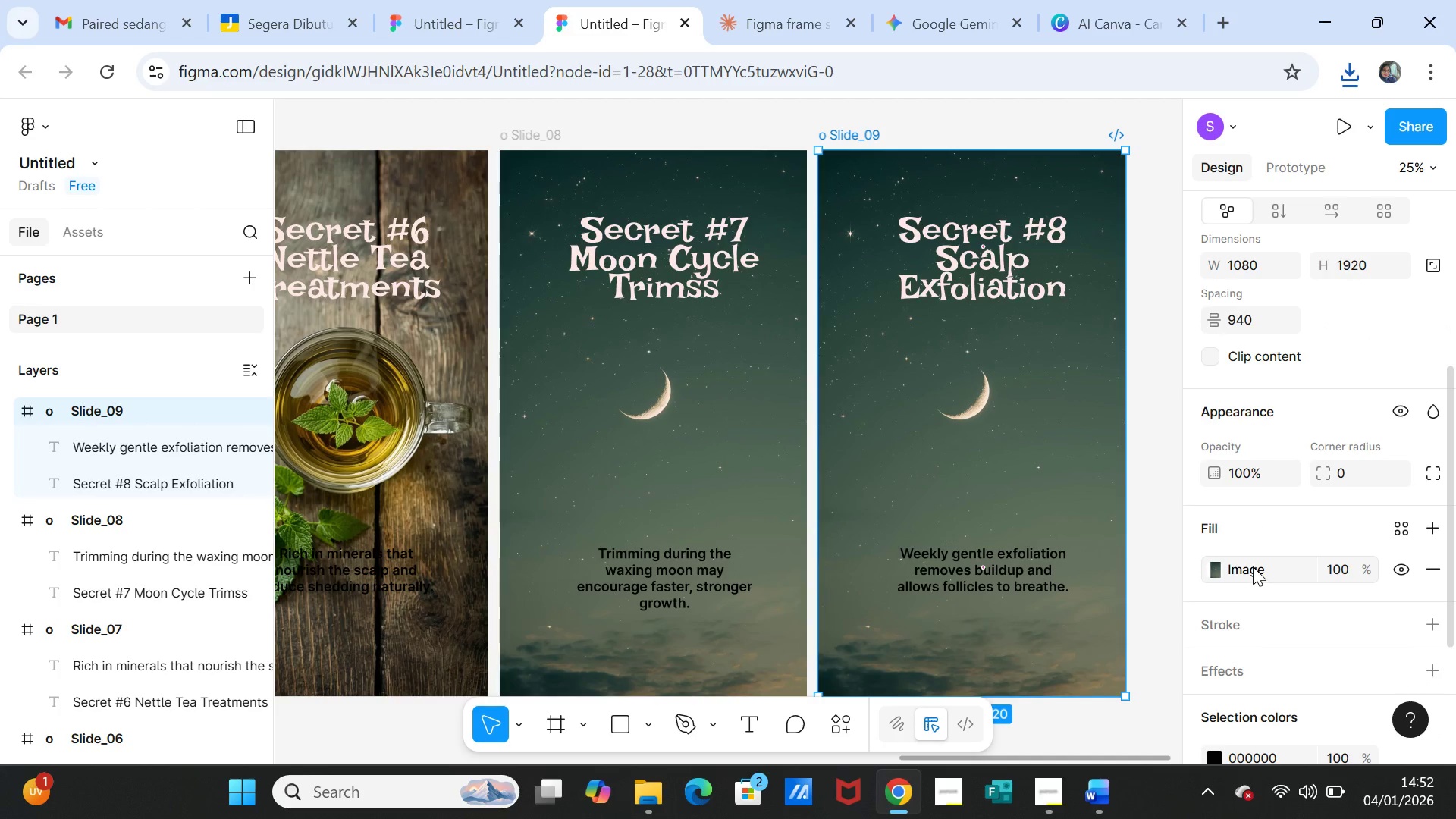 
left_click([1253, 566])
 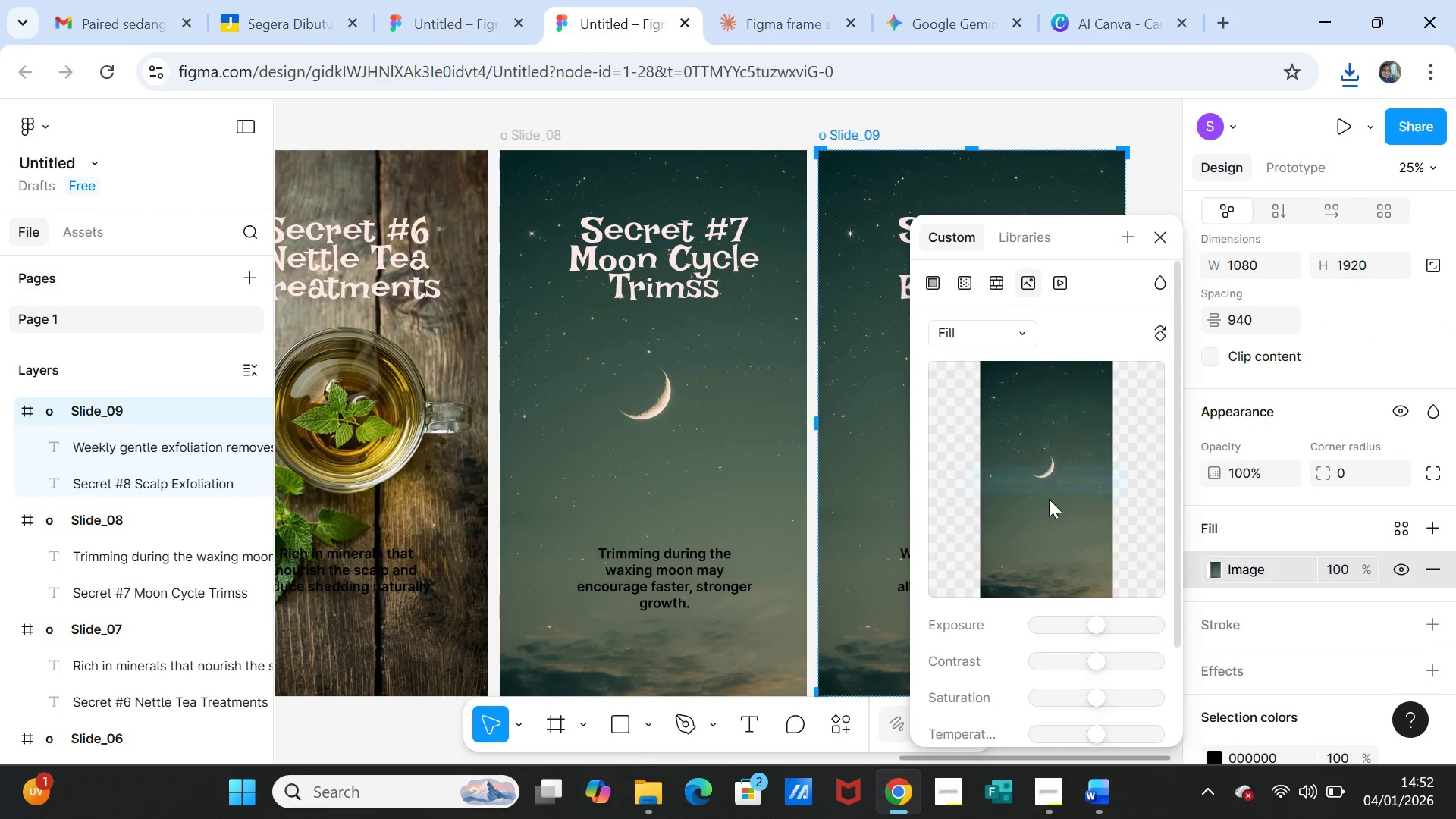 
left_click([1046, 498])
 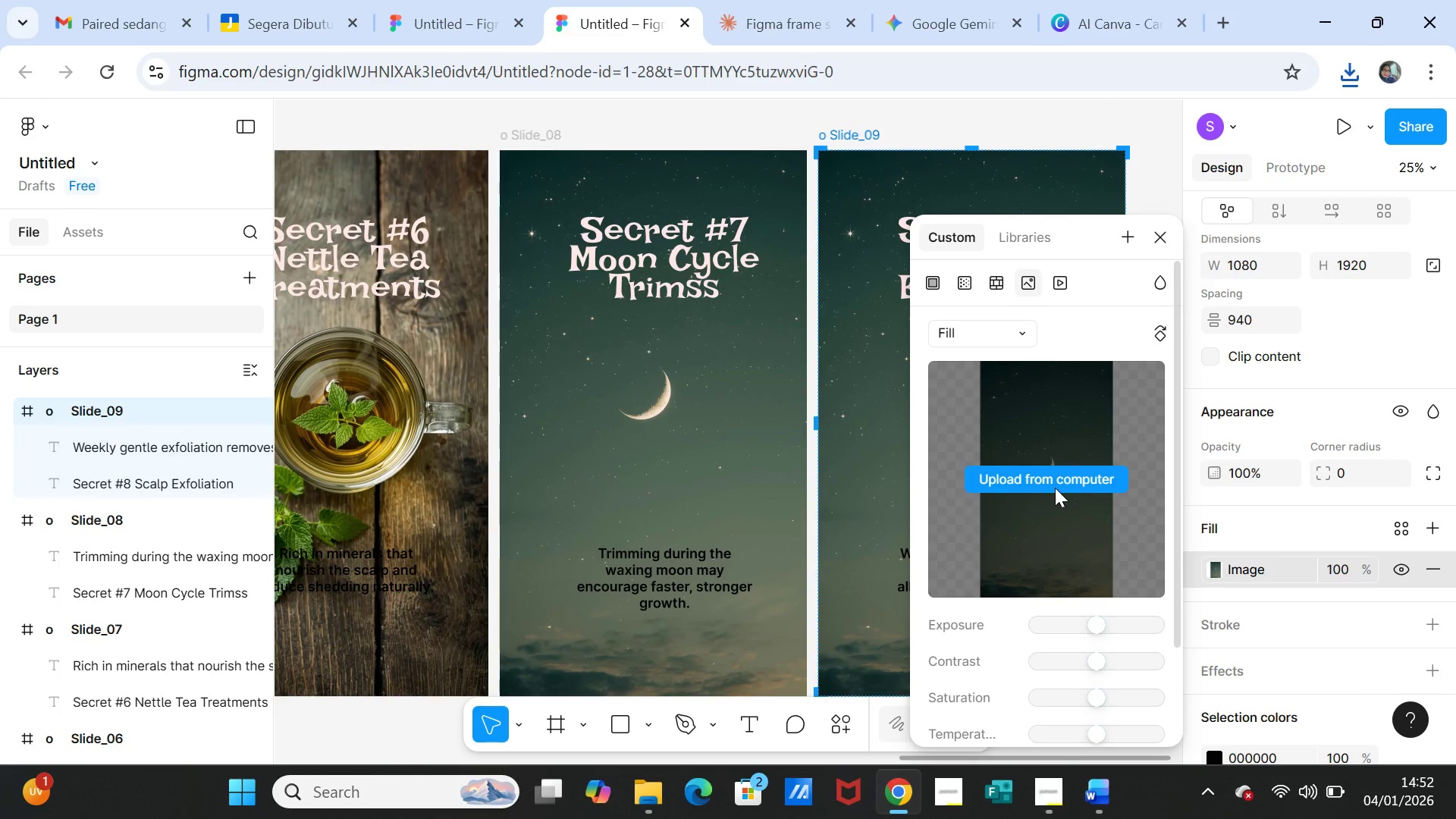 
left_click([1050, 480])
 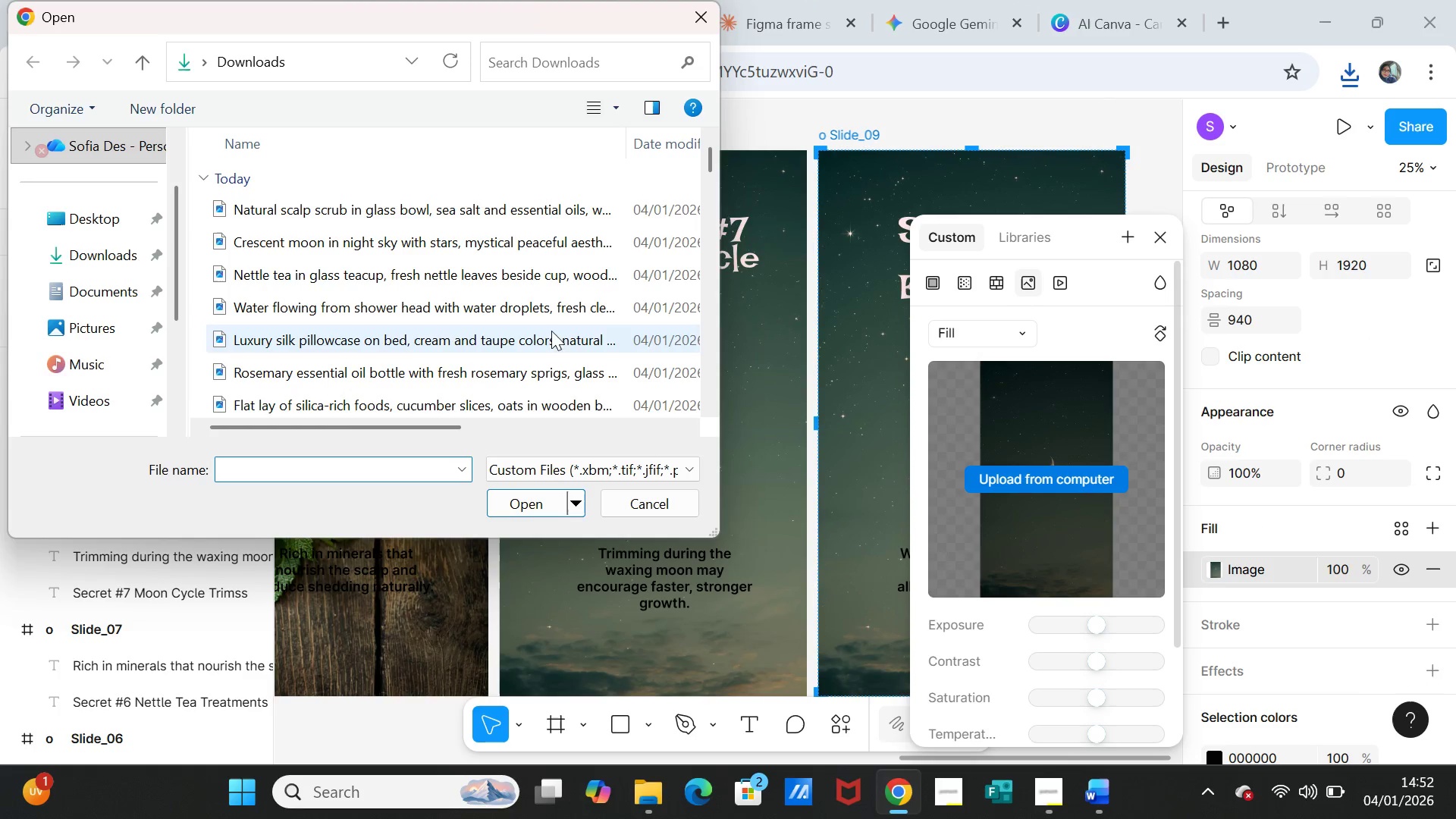 
left_click([468, 202])
 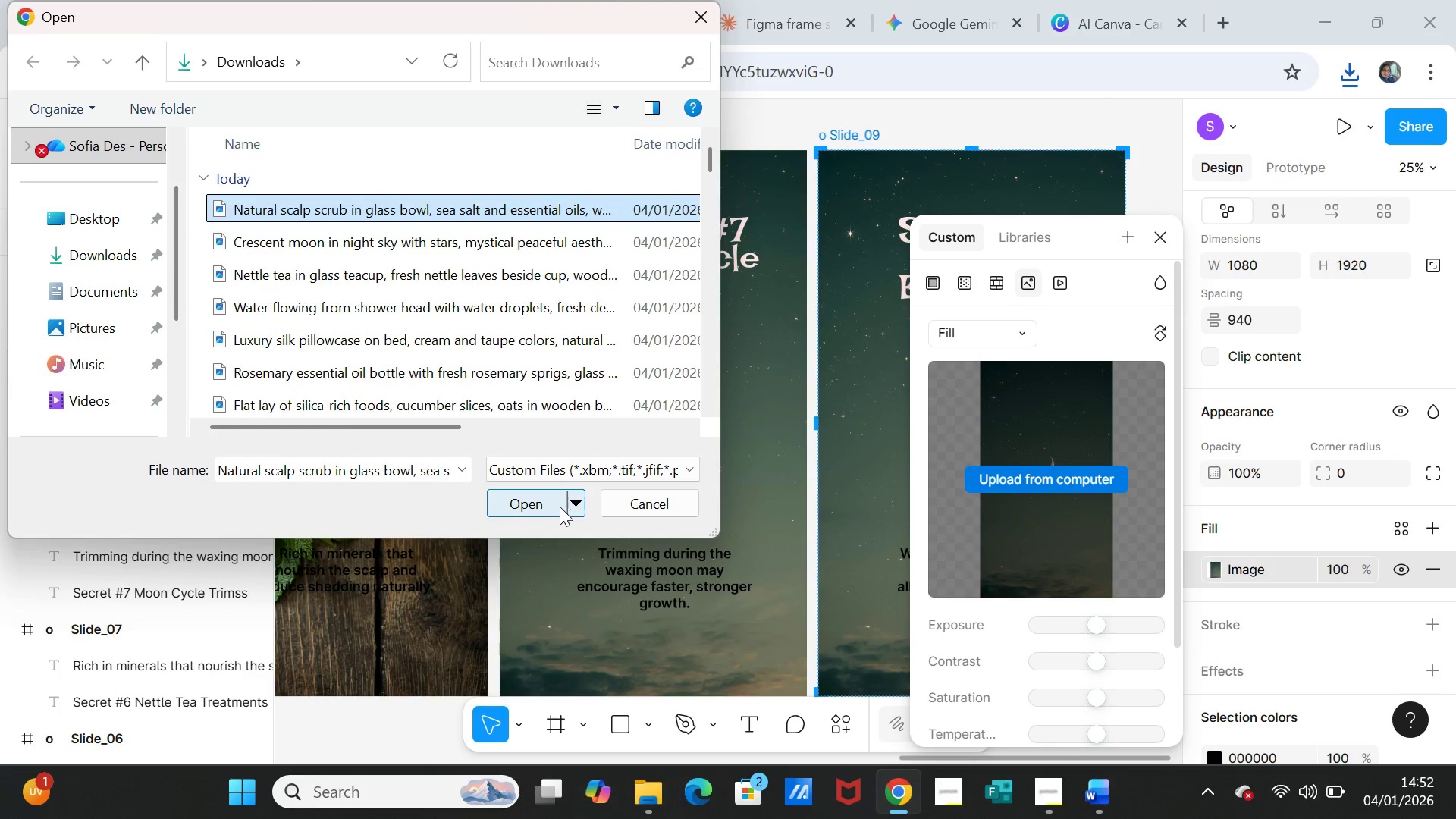 
left_click([532, 504])
 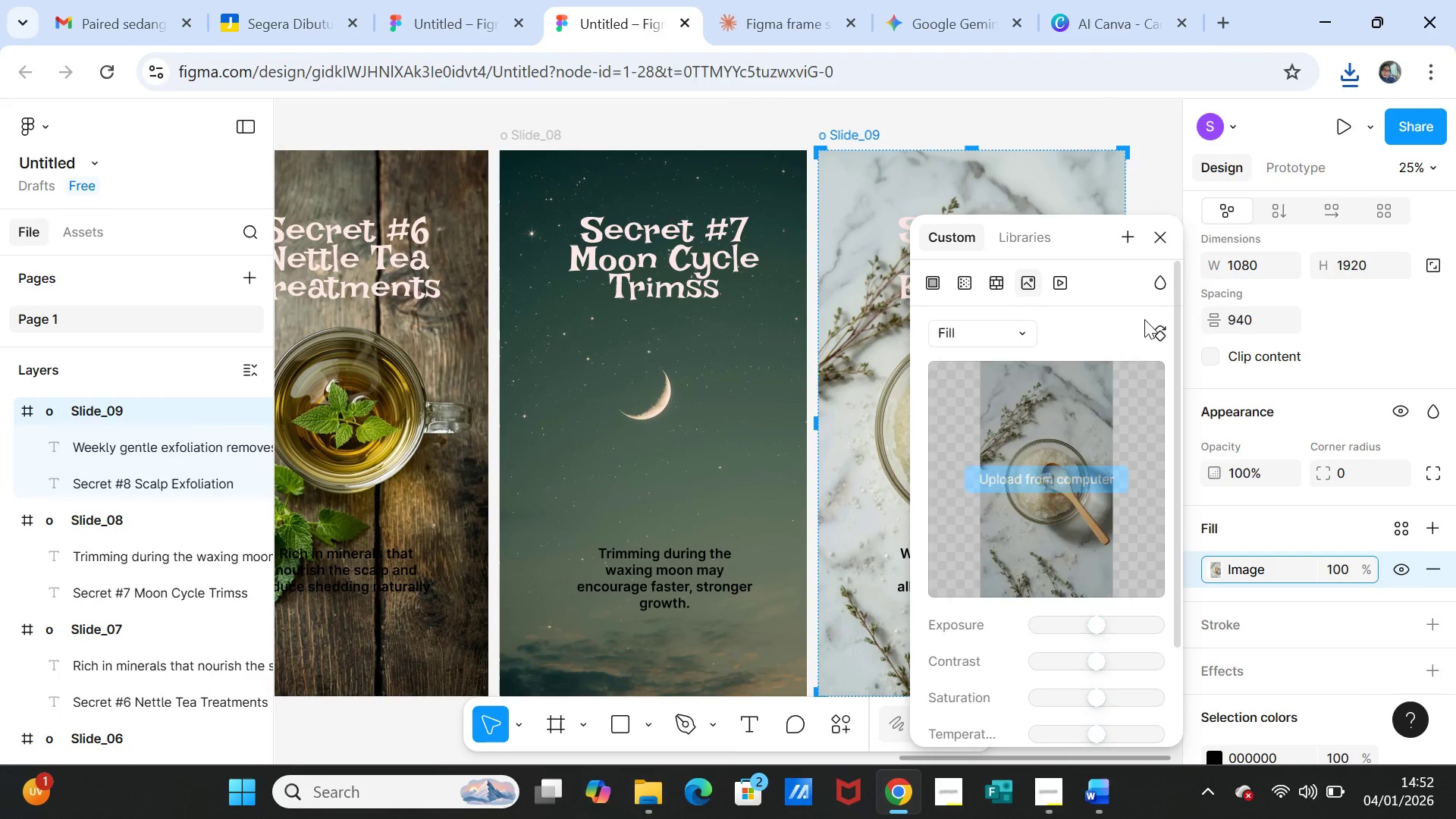 
left_click([1166, 243])
 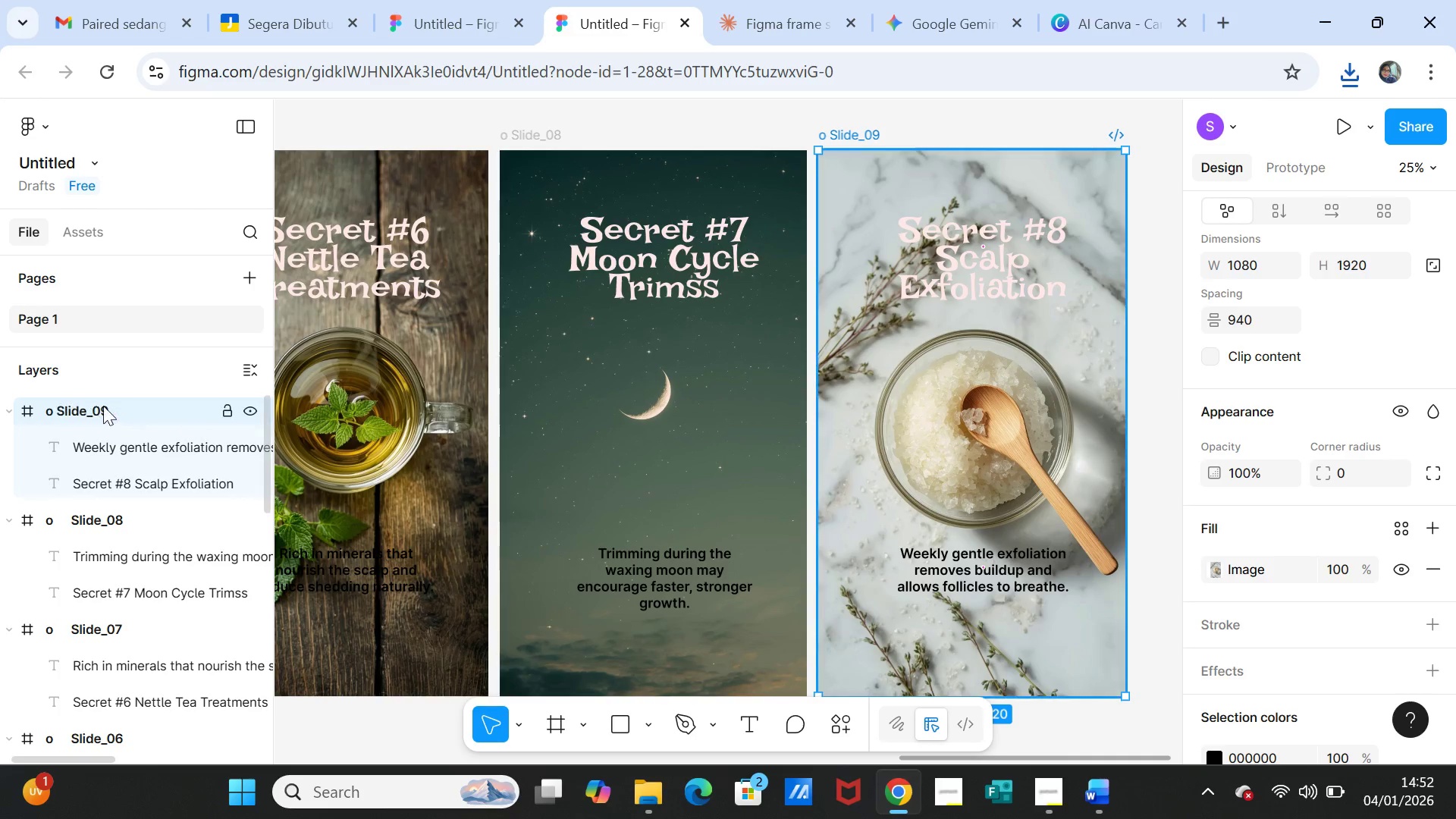 
left_click([102, 407])
 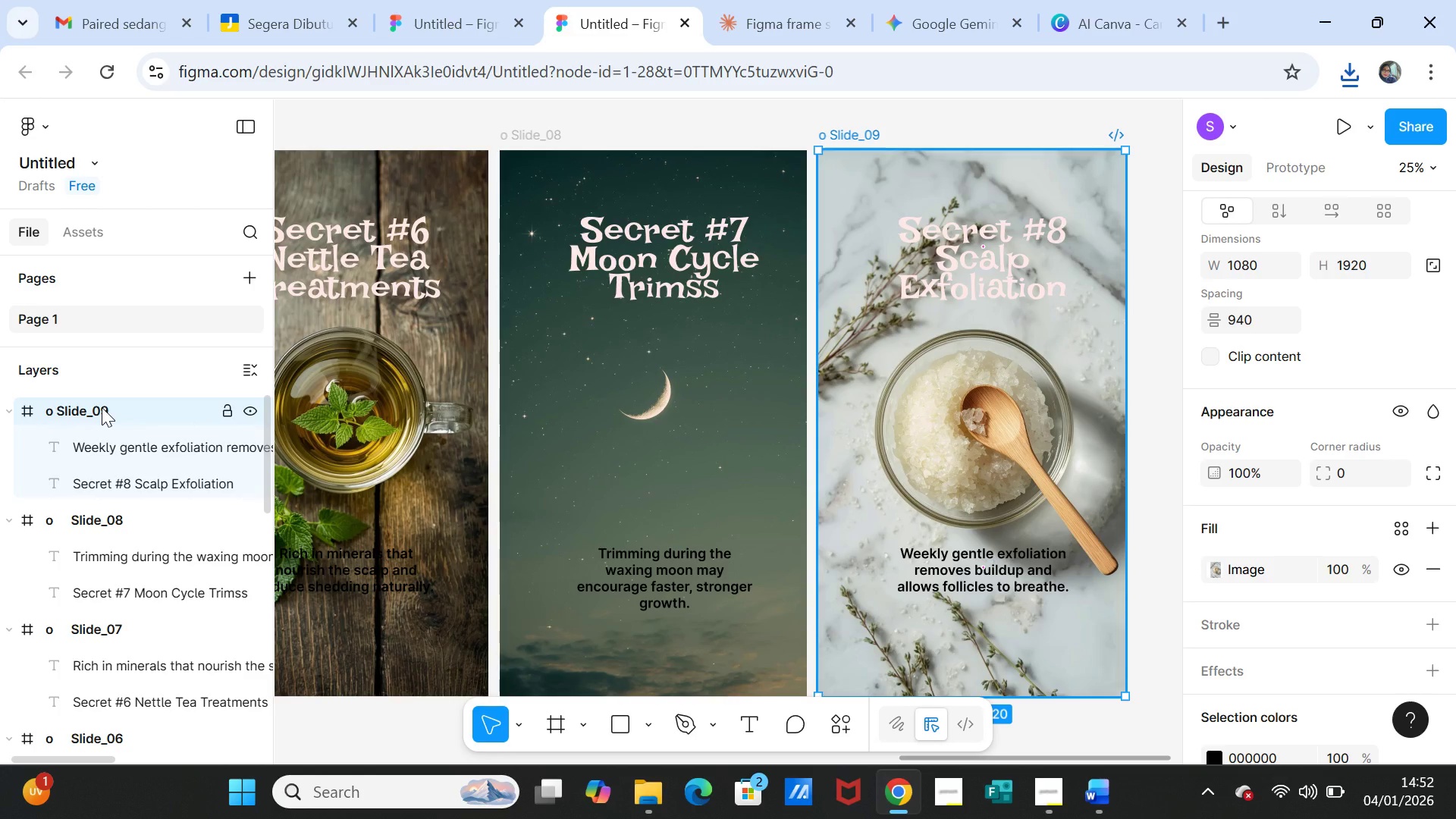 
key(Control+D)
 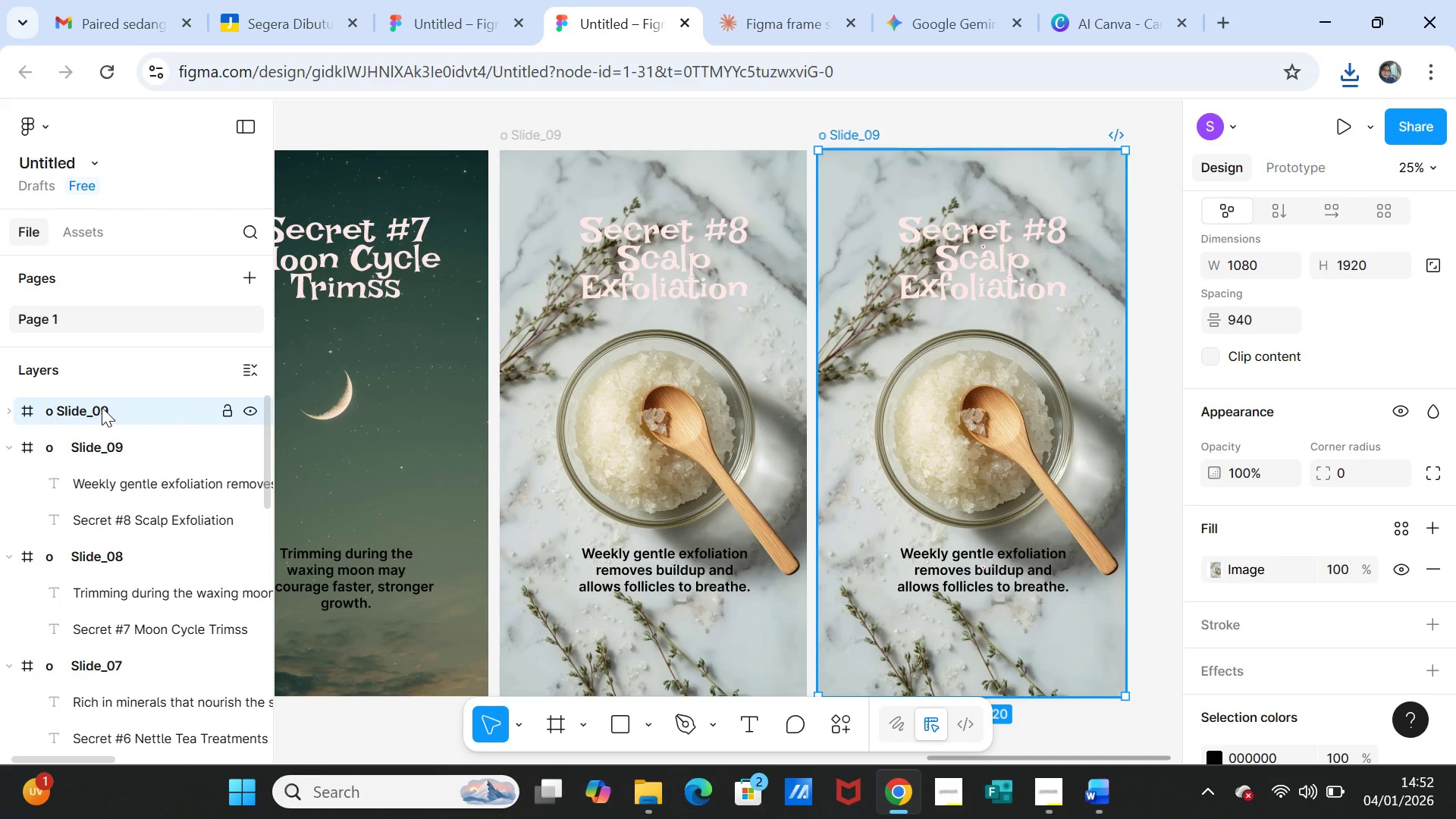 
double_click([102, 407])
 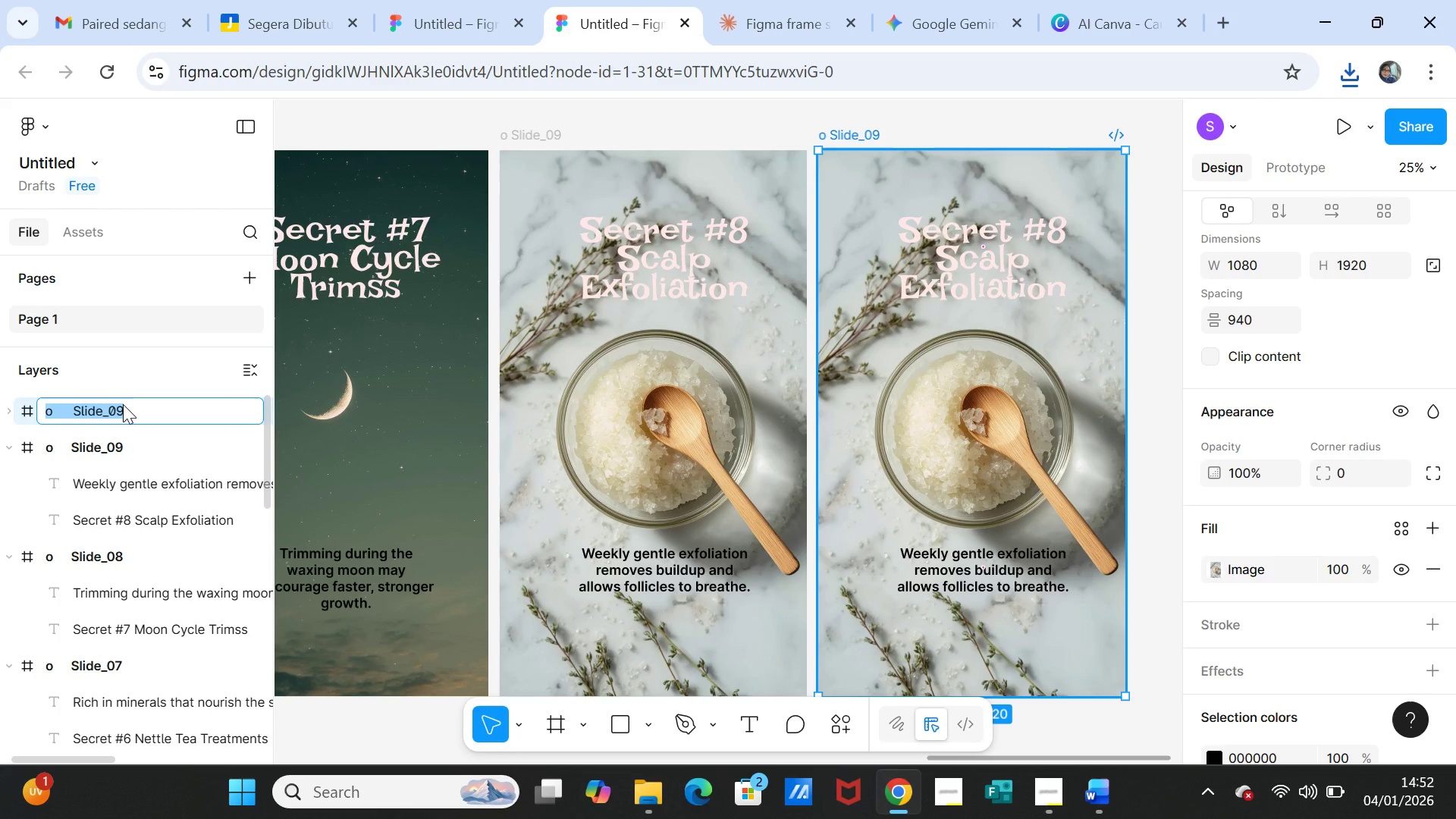 
left_click([123, 404])
 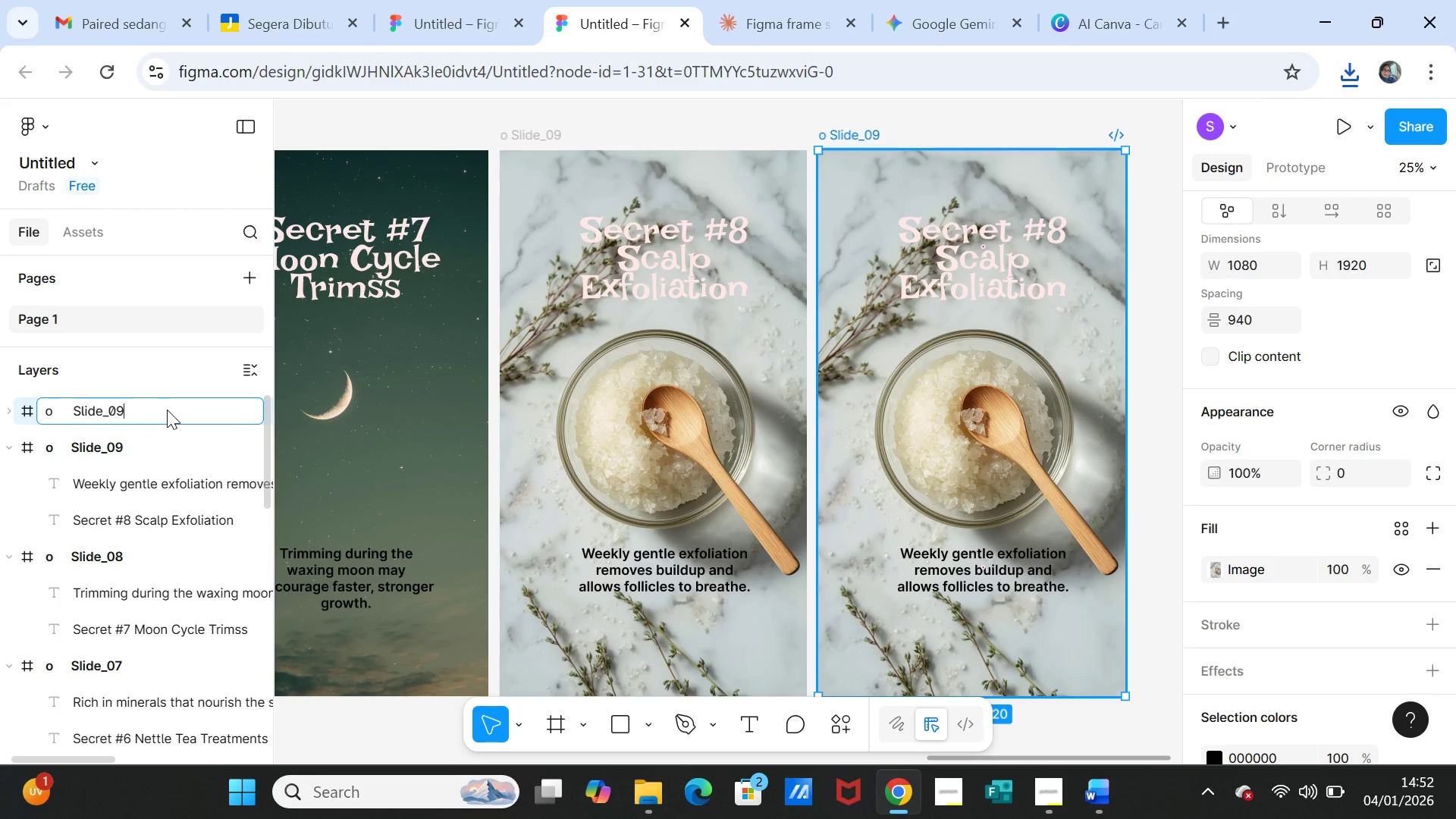 
key(Backspace)
key(Backspace)
type(10)
 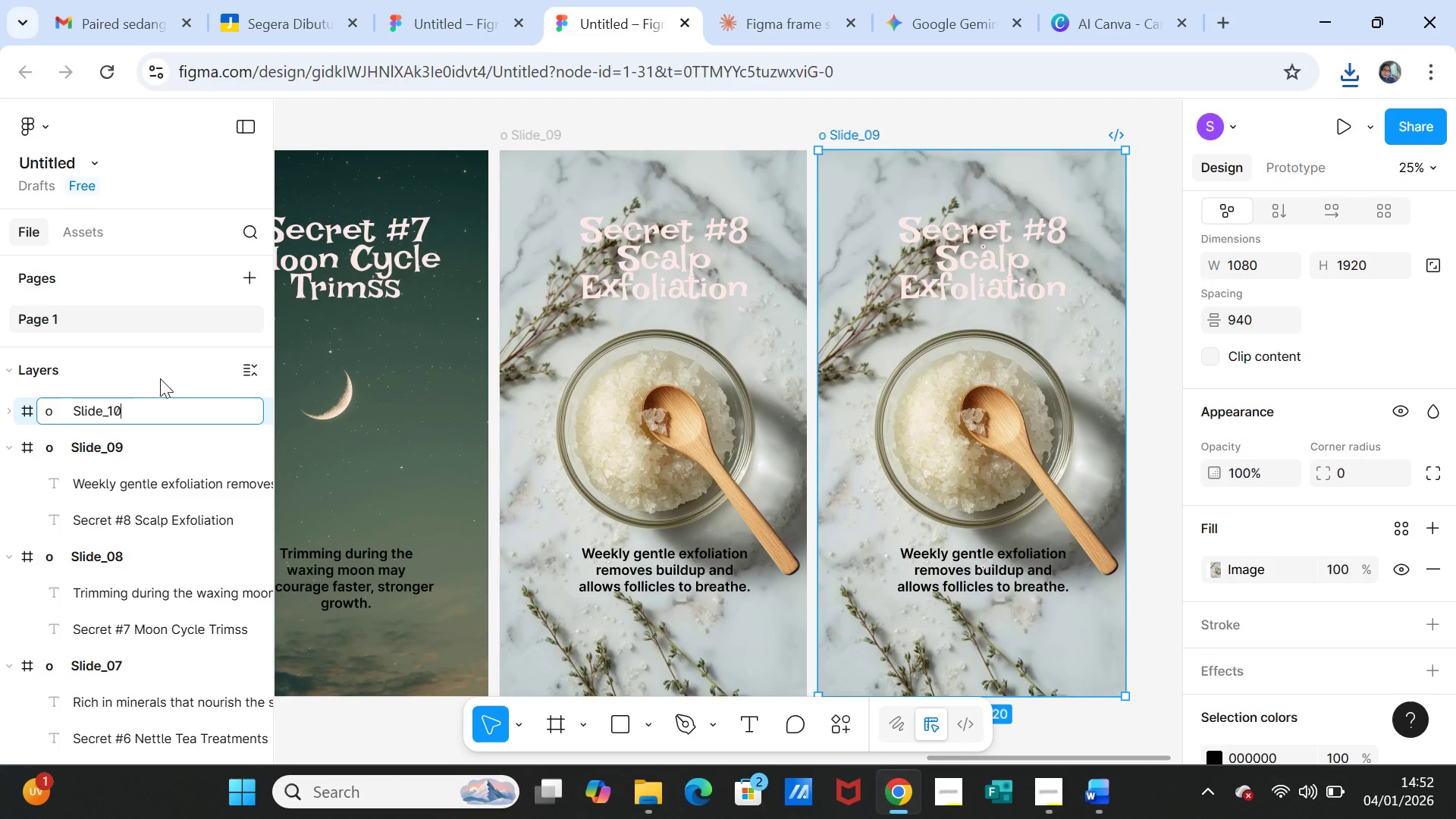 
left_click([160, 369])
 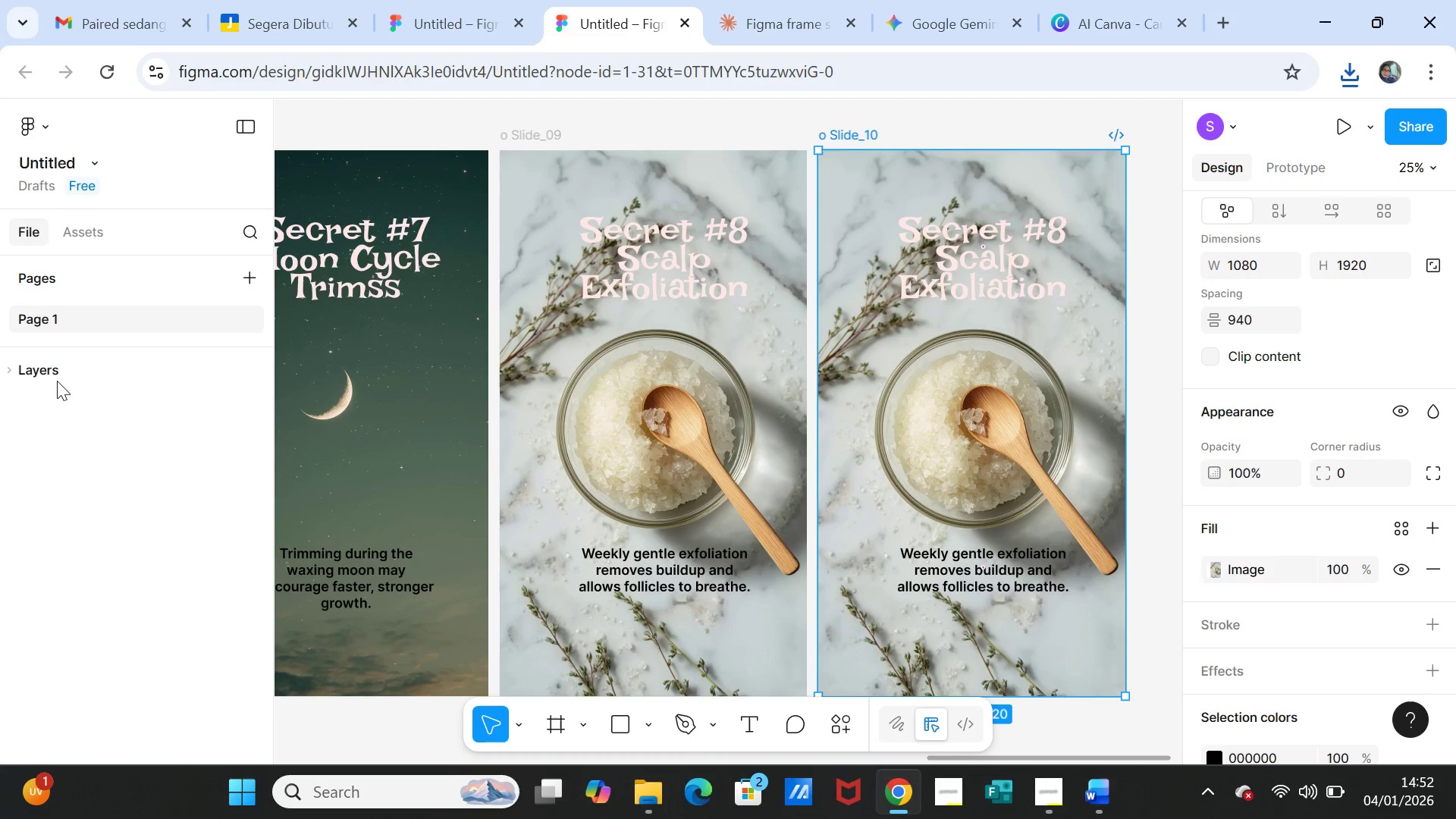 
left_click([57, 373])
 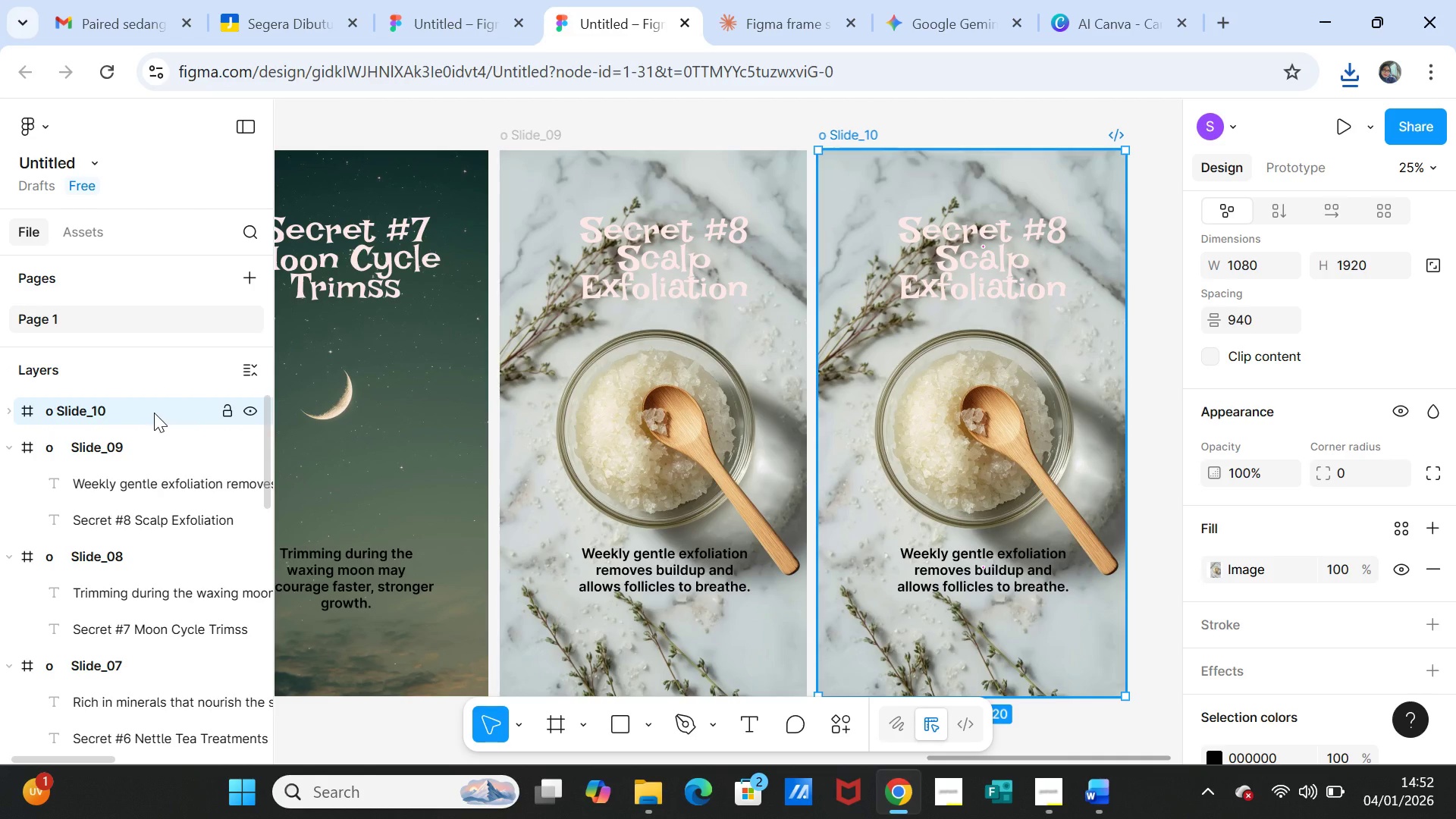 
left_click([154, 413])
 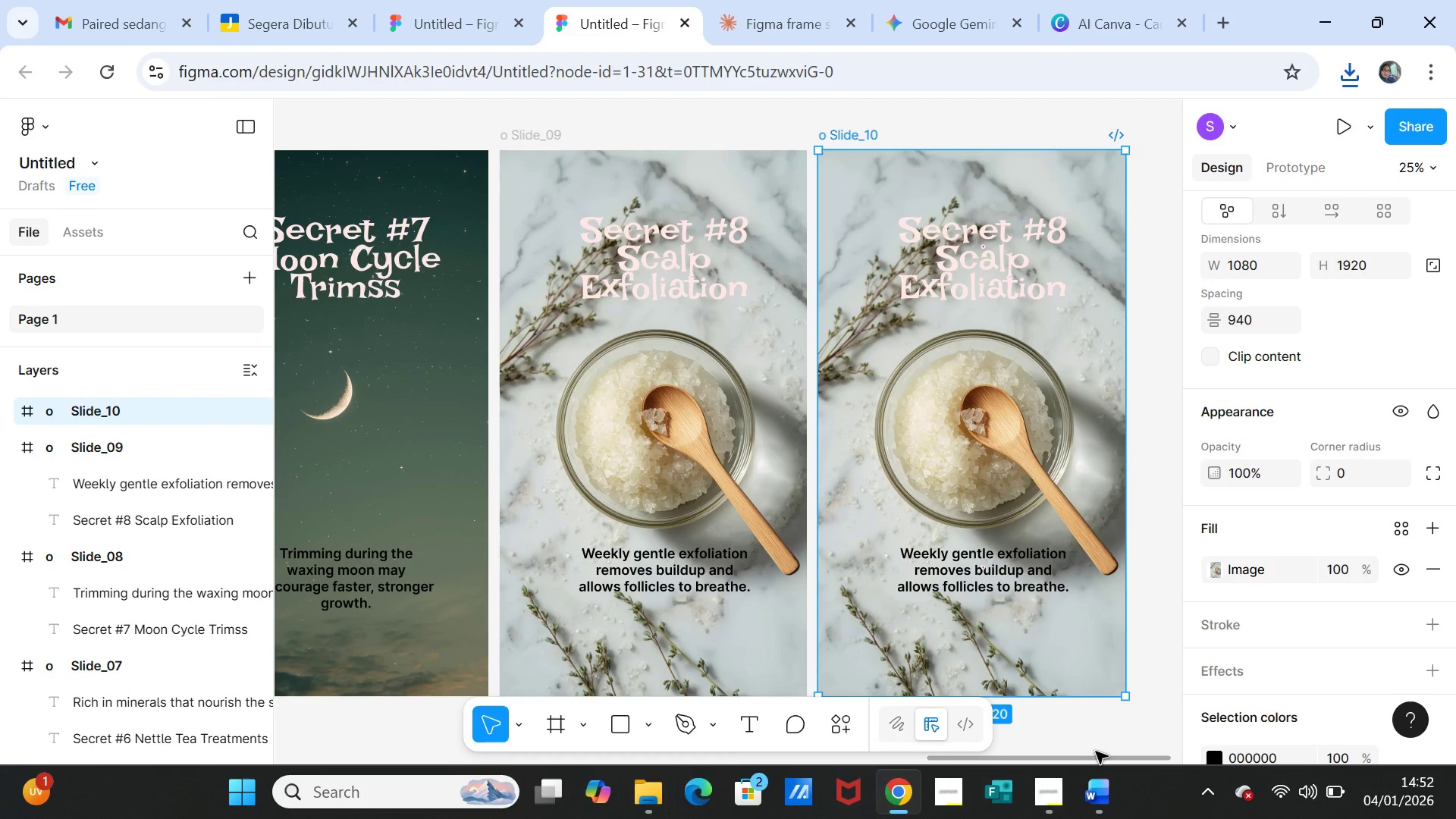 
left_click([1101, 793])
 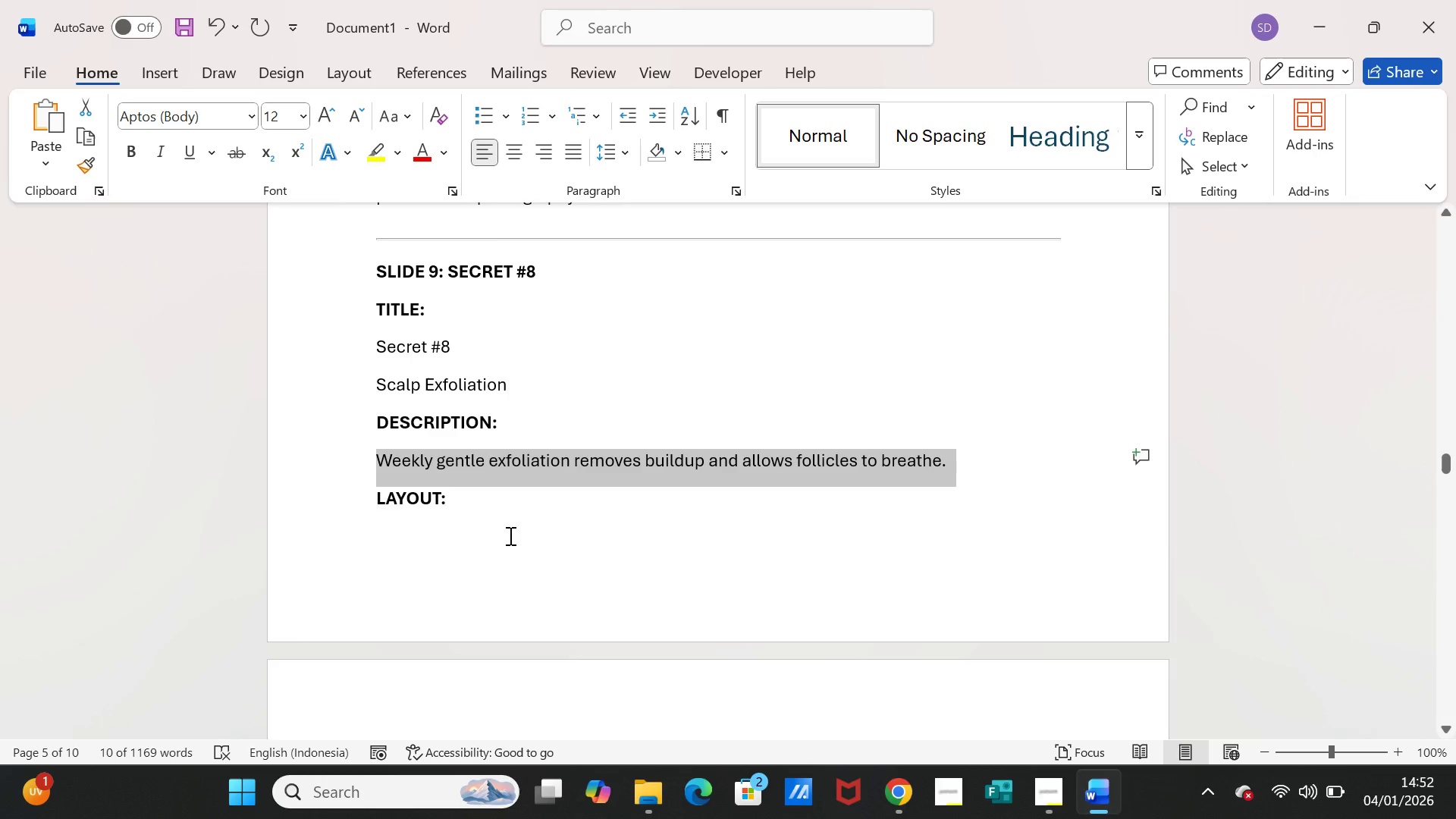 
scroll: coordinate [505, 531], scroll_direction: down, amount: 15.0
 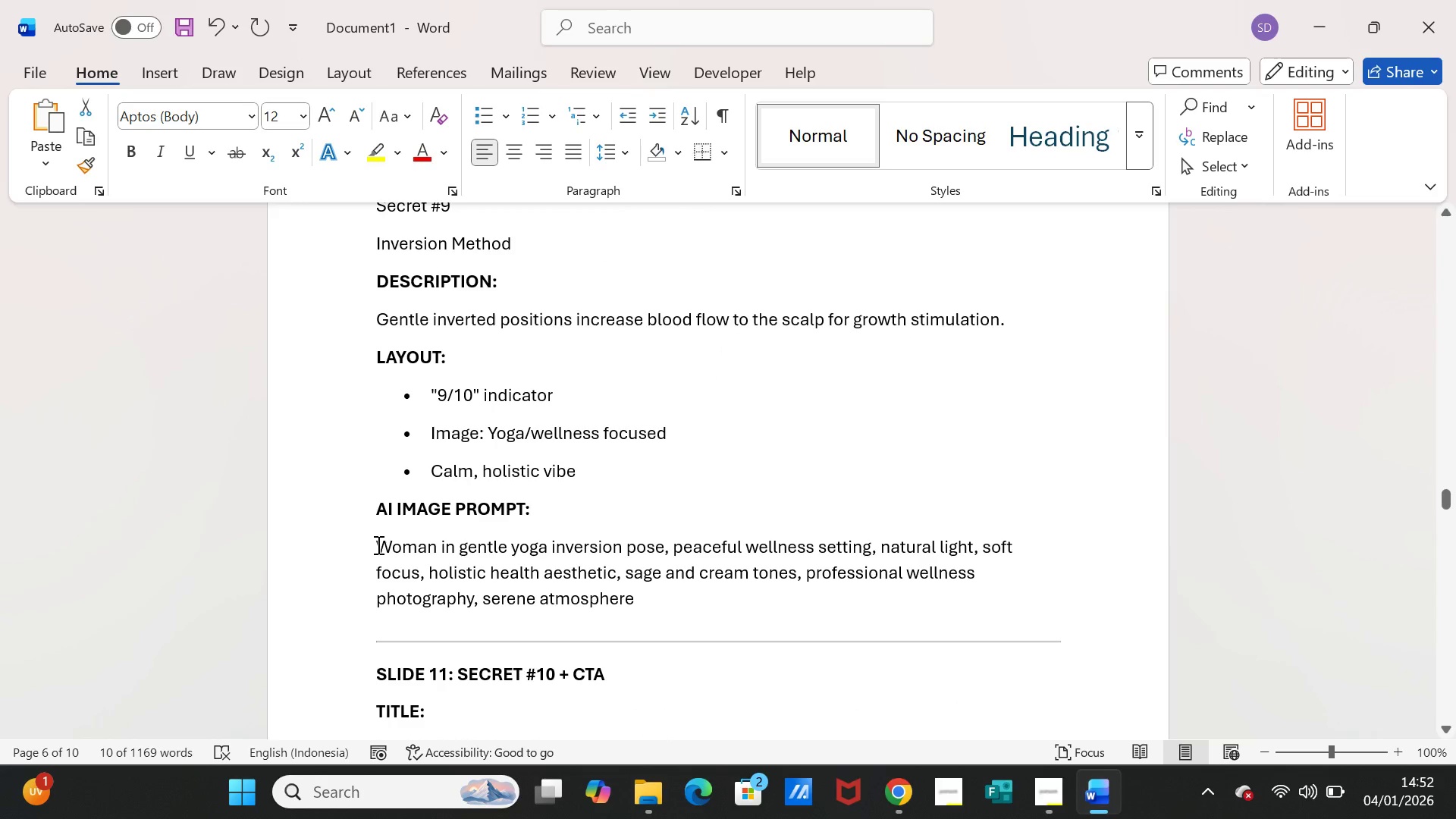 
left_click_drag(start_coordinate=[377, 544], to_coordinate=[632, 590])
 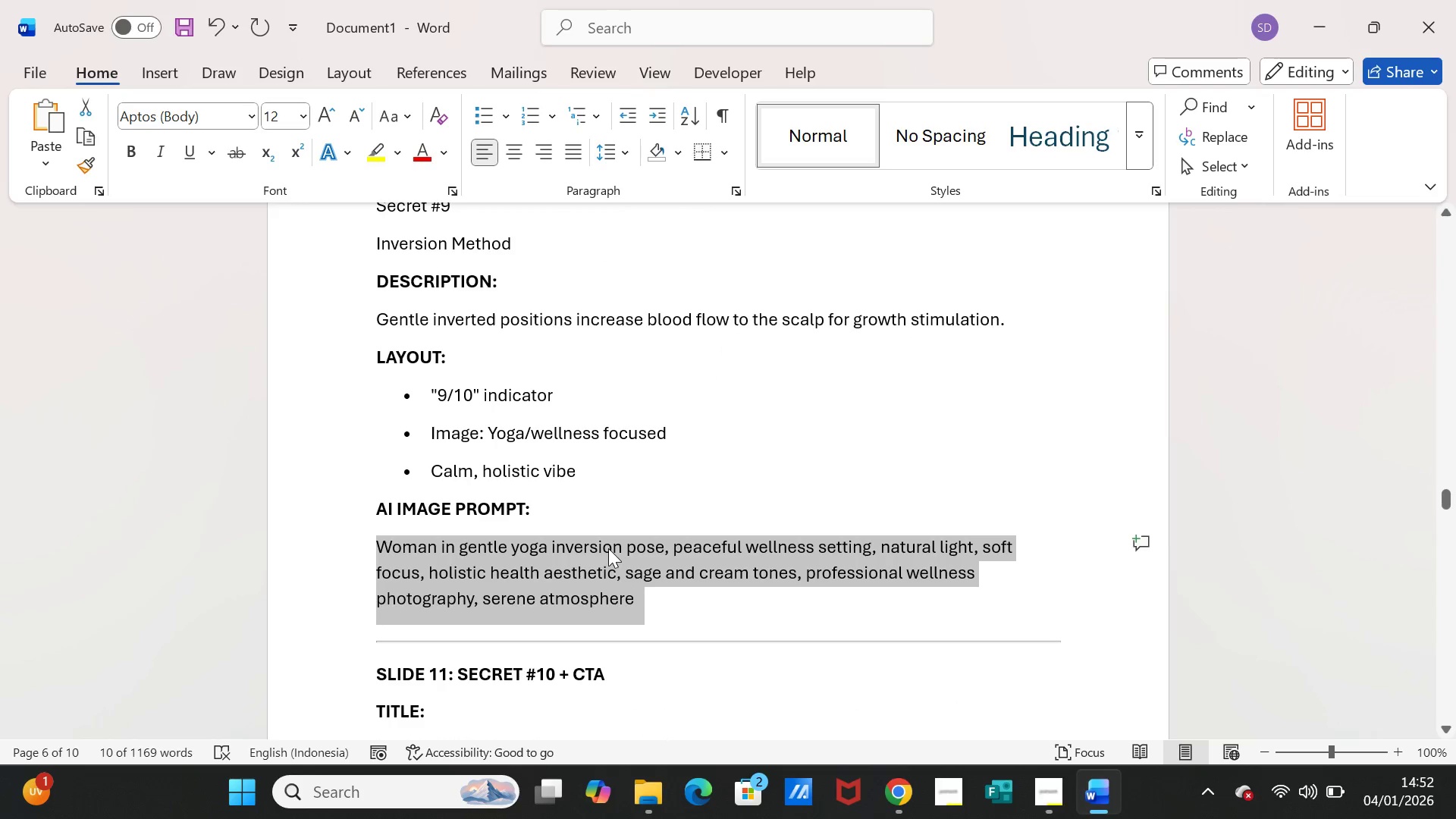 
key(Control+C)
 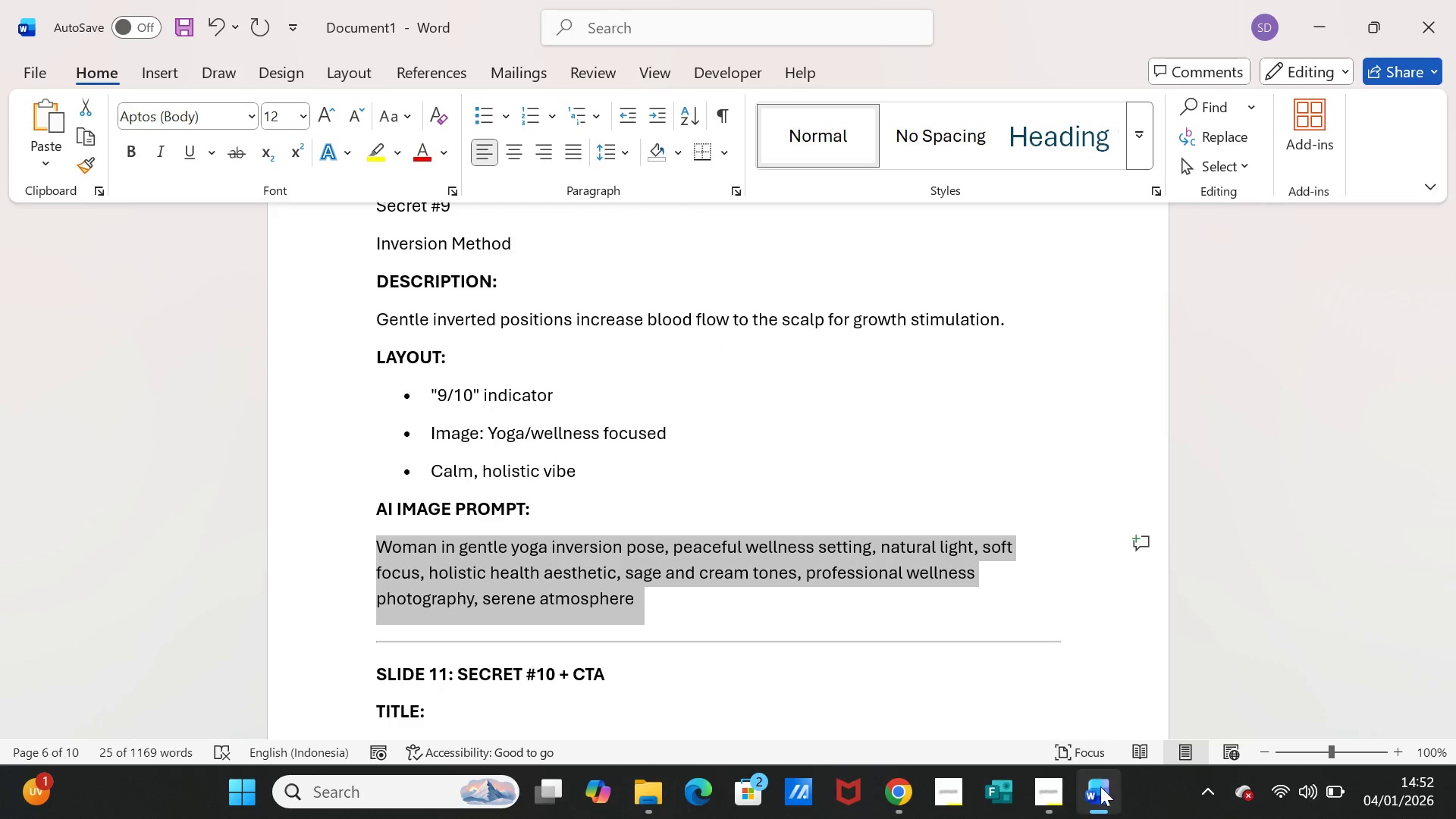 
left_click([1095, 796])
 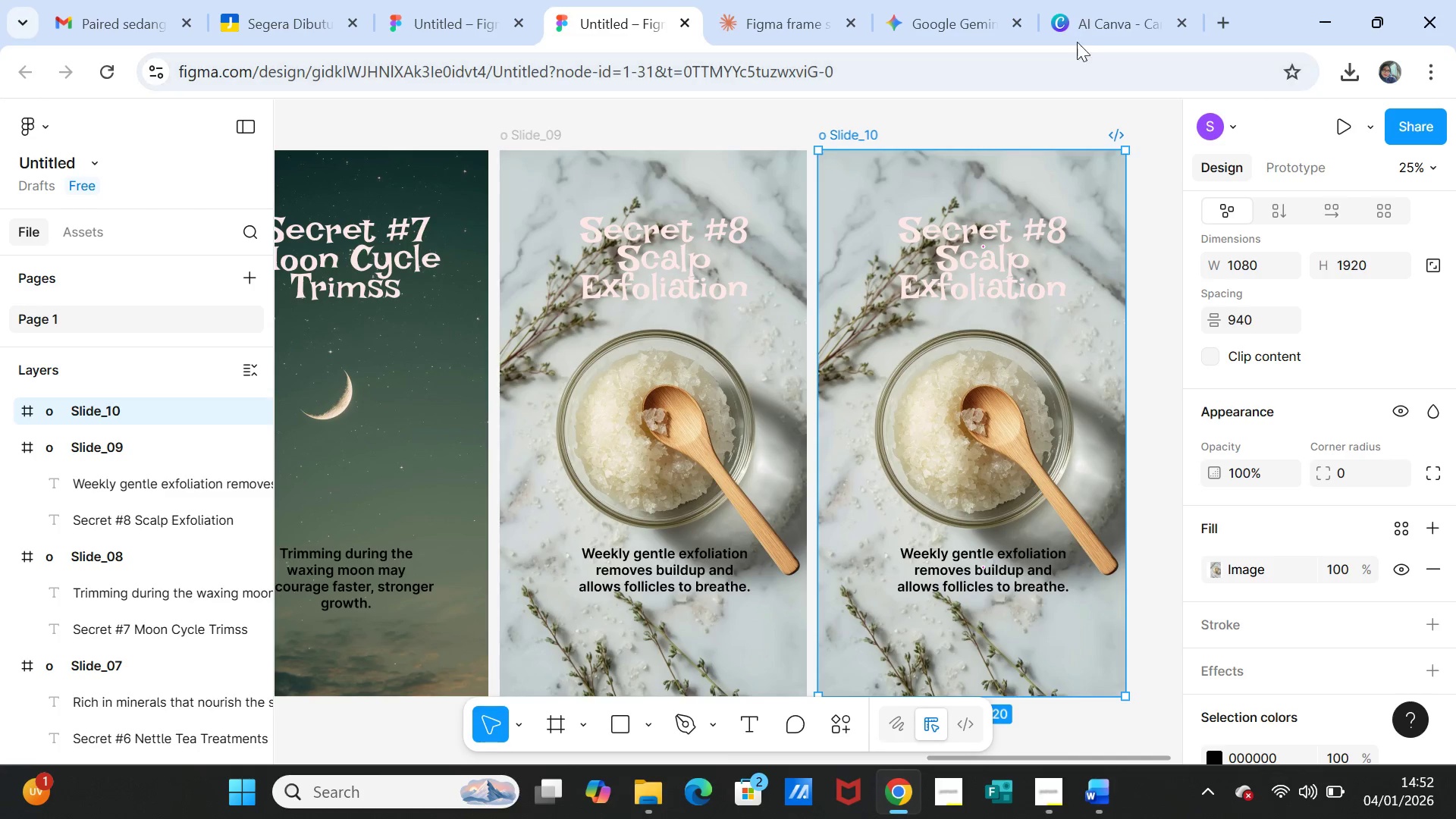 
left_click([1084, 21])
 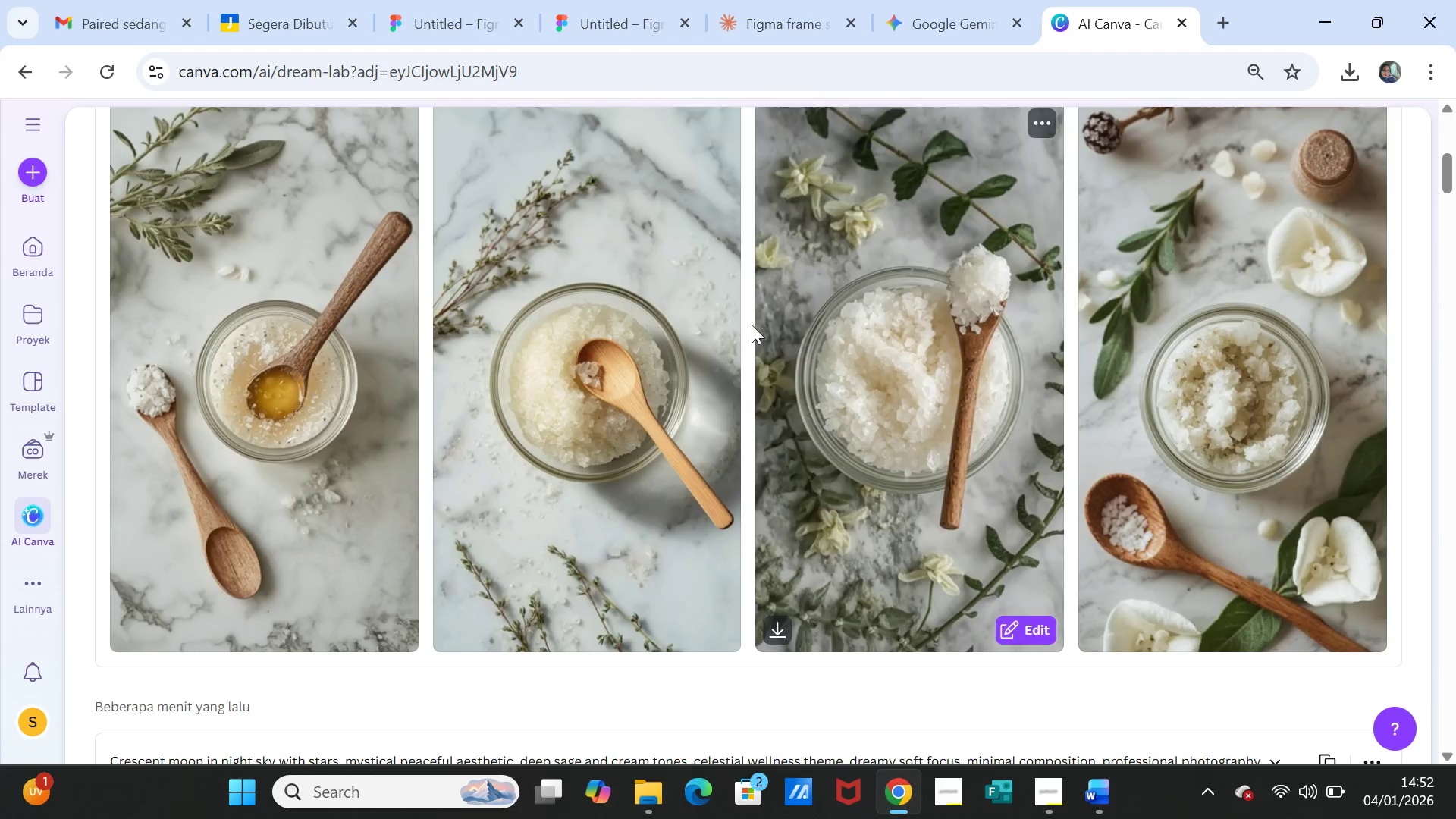 
scroll: coordinate [750, 328], scroll_direction: up, amount: 5.0
 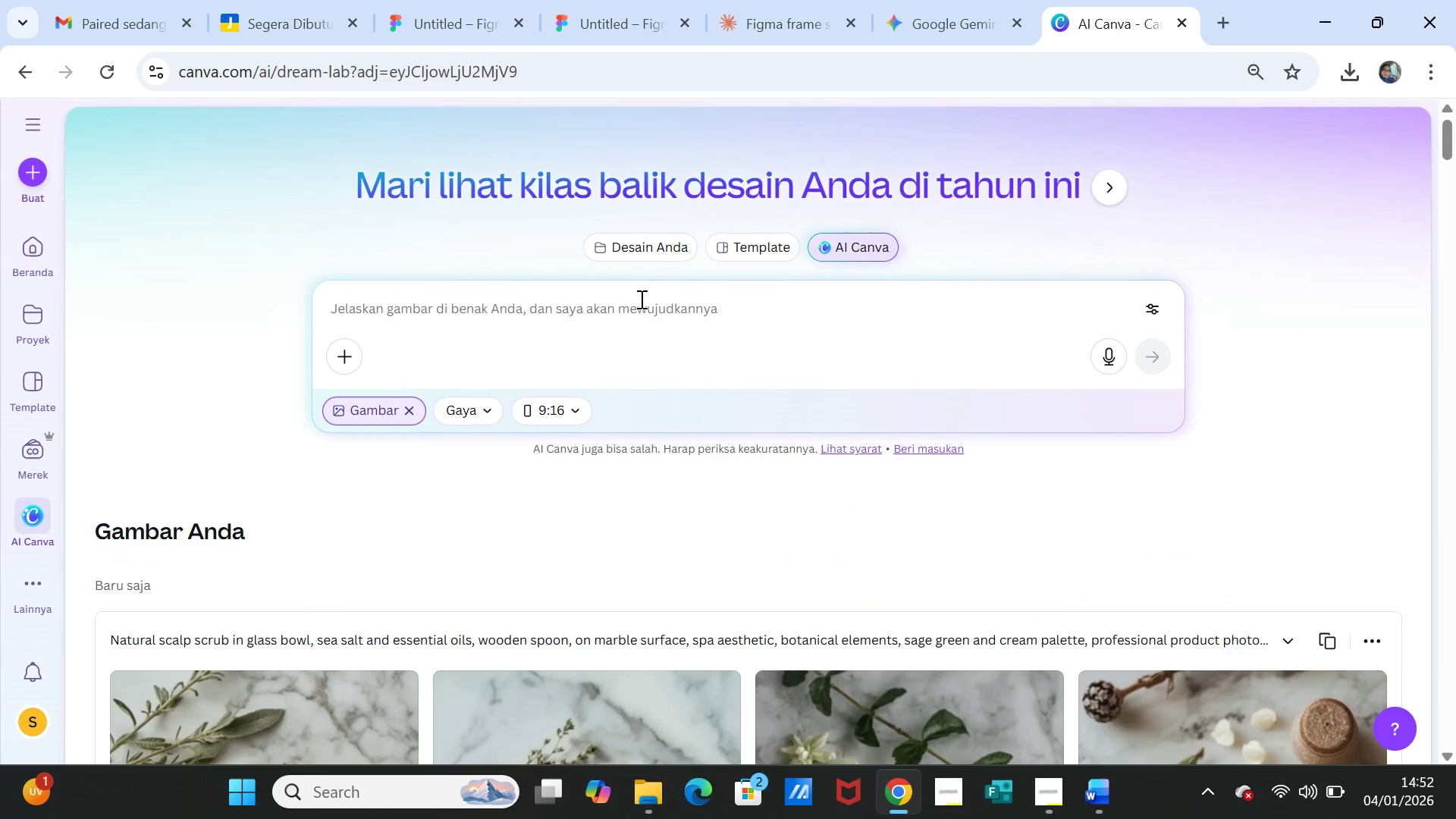 
left_click([637, 309])
 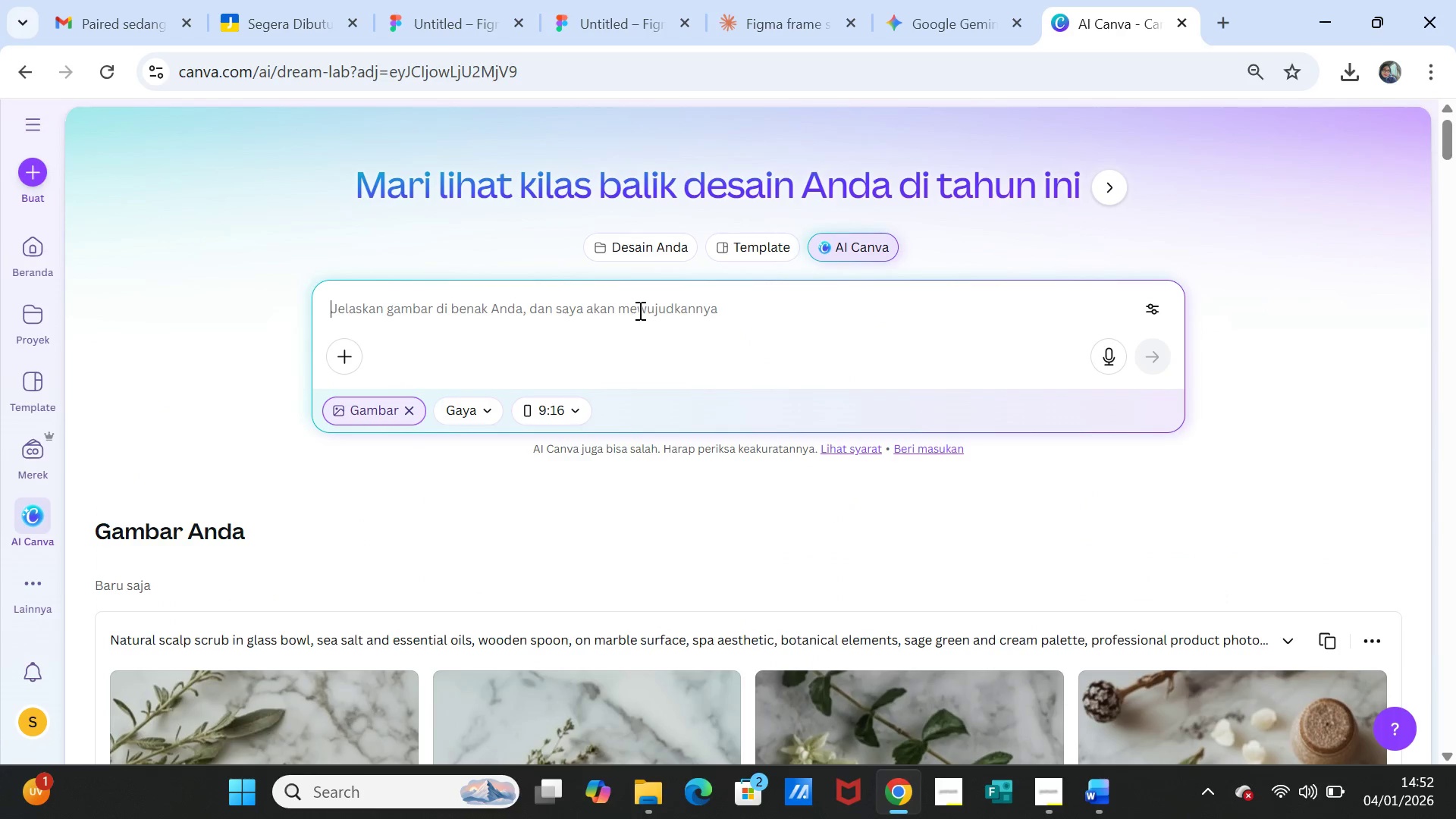 
key(Control+V)
 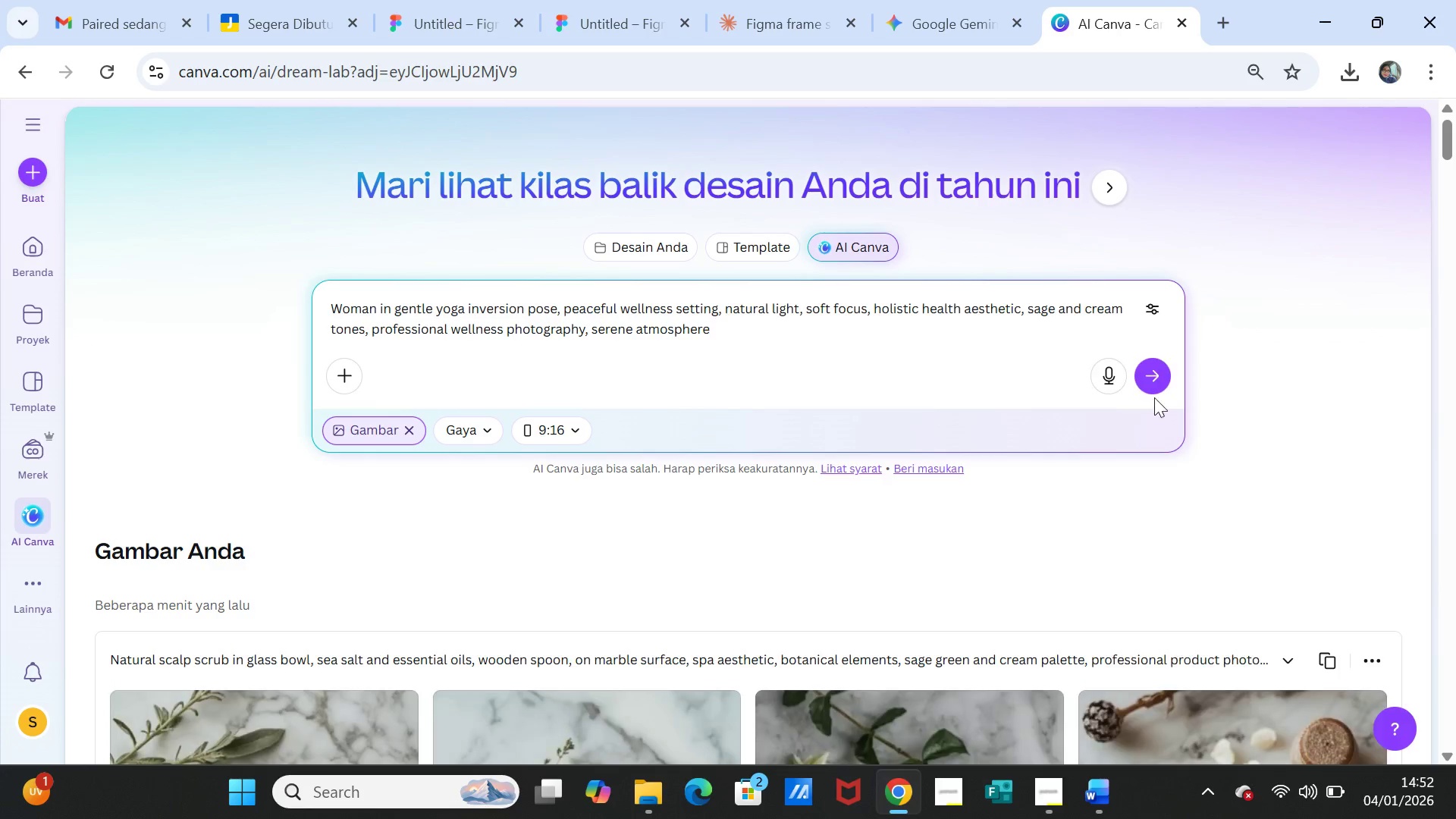 
left_click([1154, 381])
 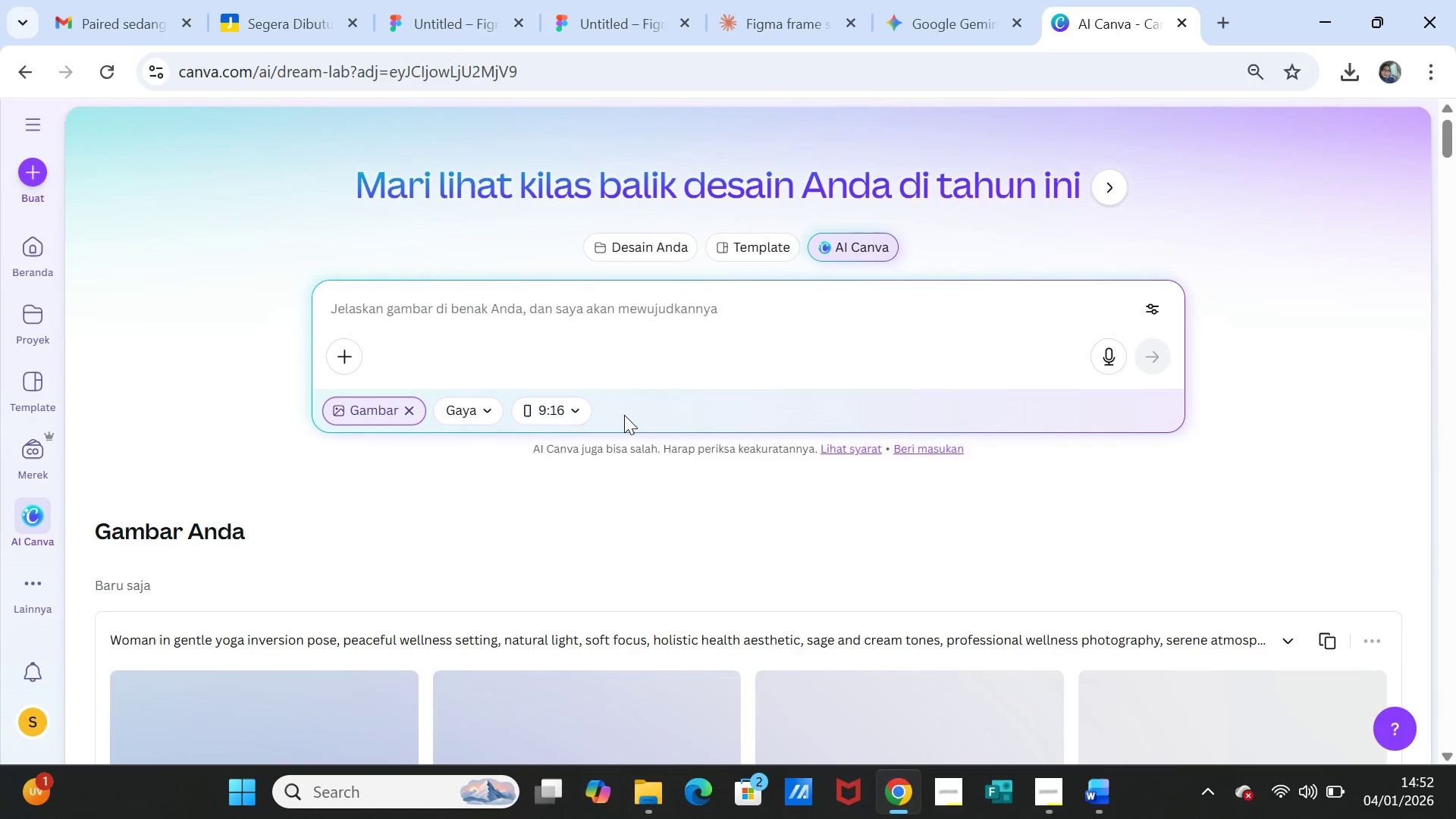 
scroll: coordinate [624, 415], scroll_direction: down, amount: 3.0
 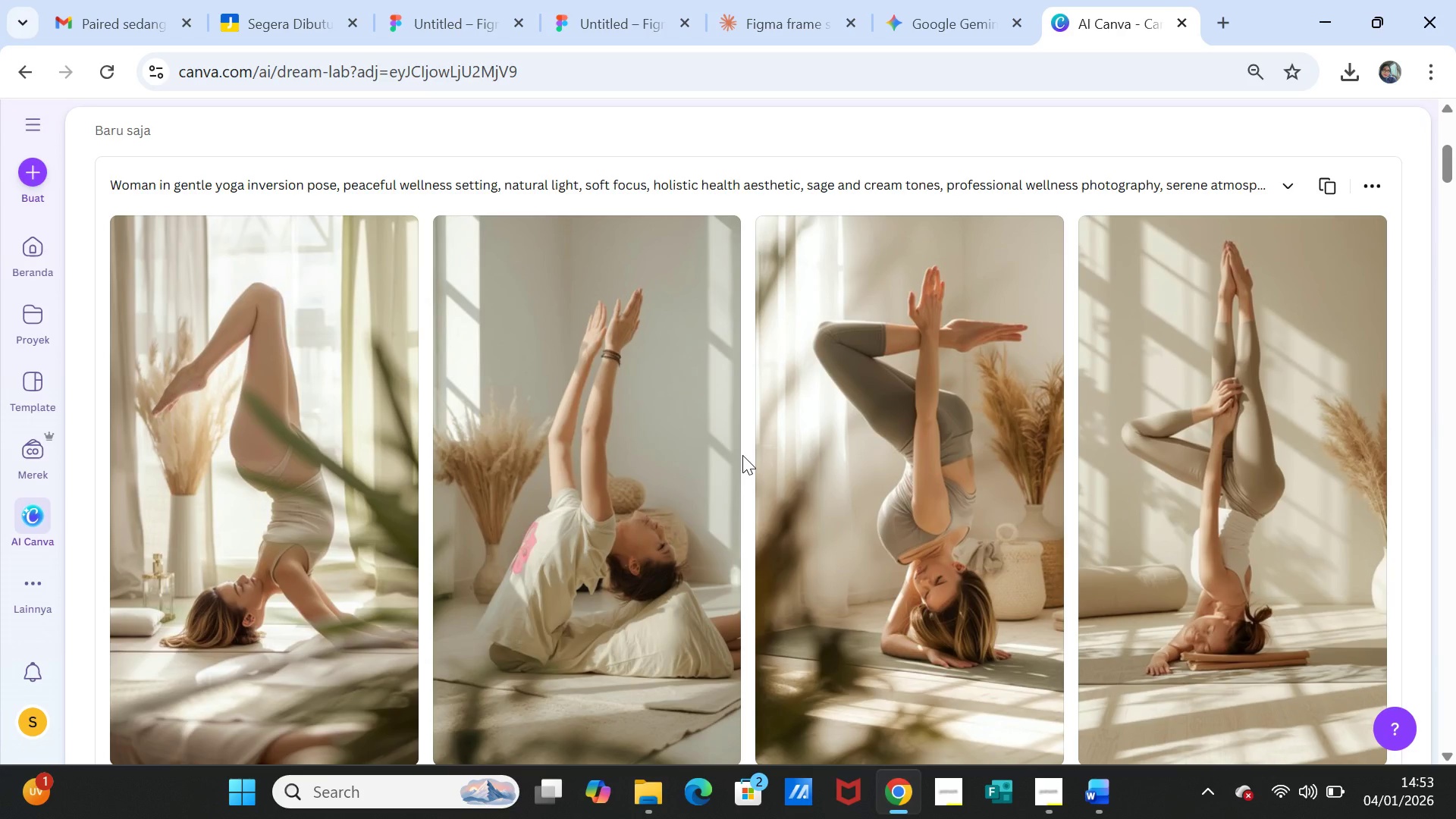 
wait(16.11)
 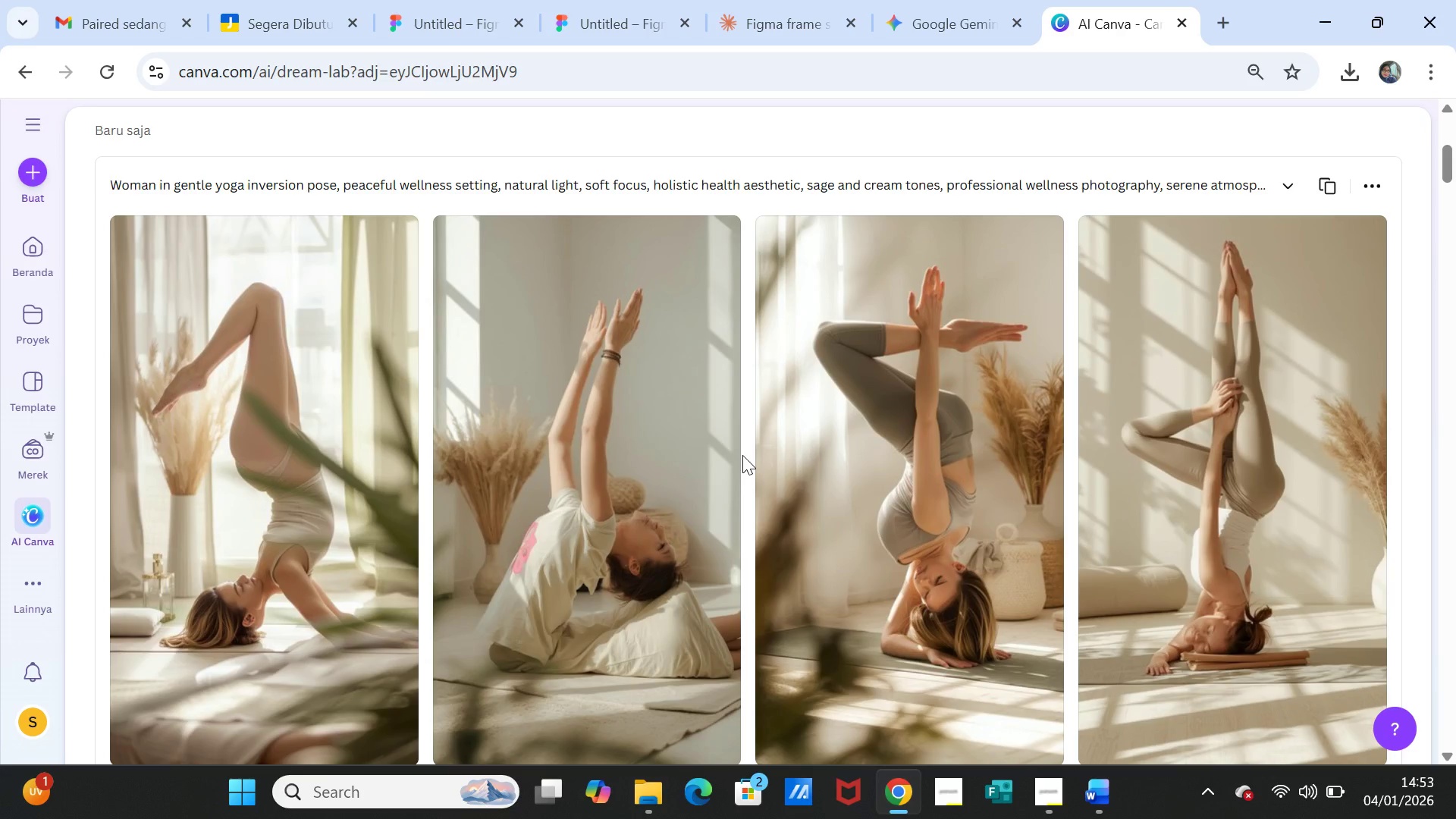 
scroll: coordinate [1216, 404], scroll_direction: up, amount: 1.0
 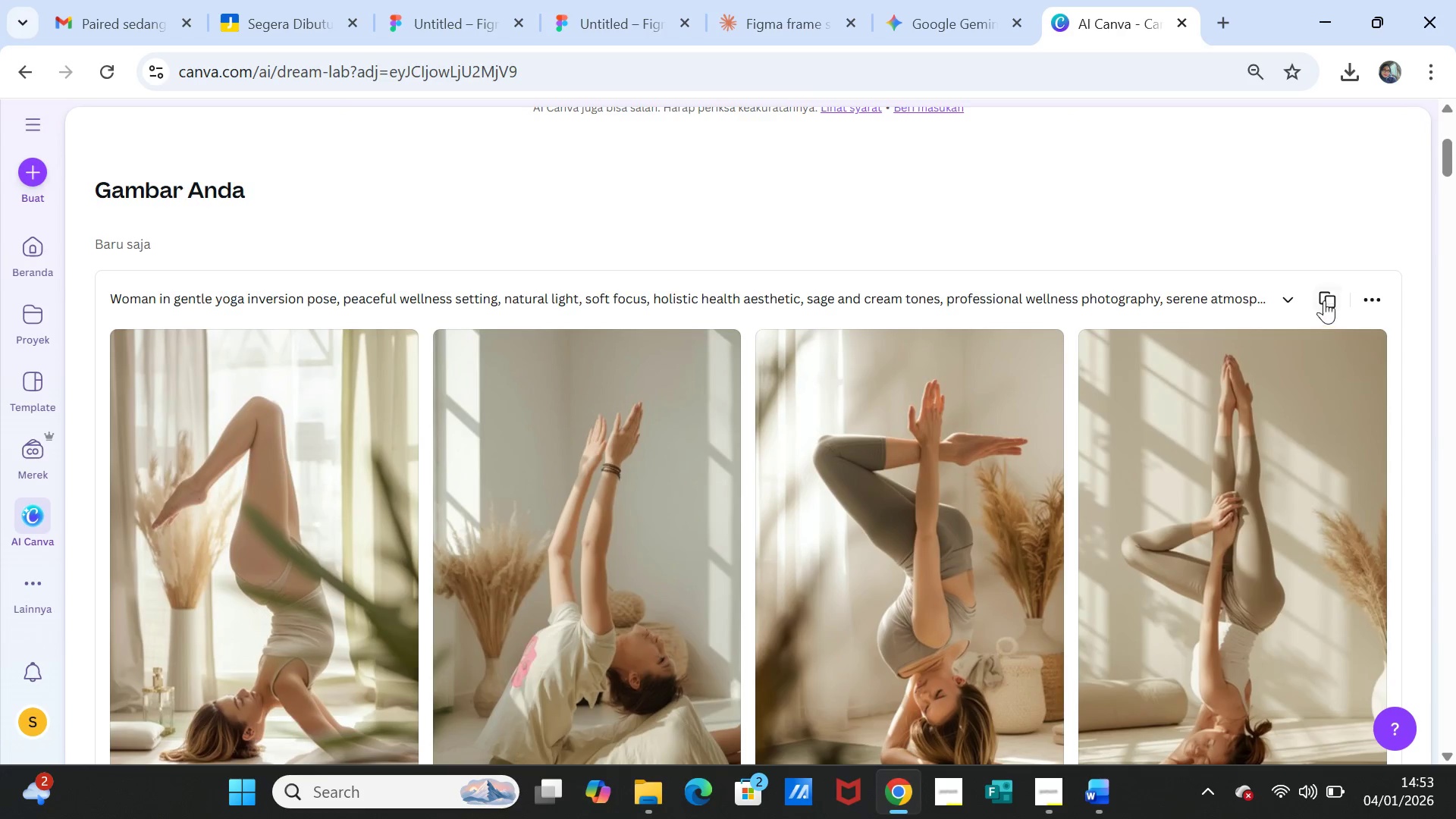 
left_click([1325, 295])
 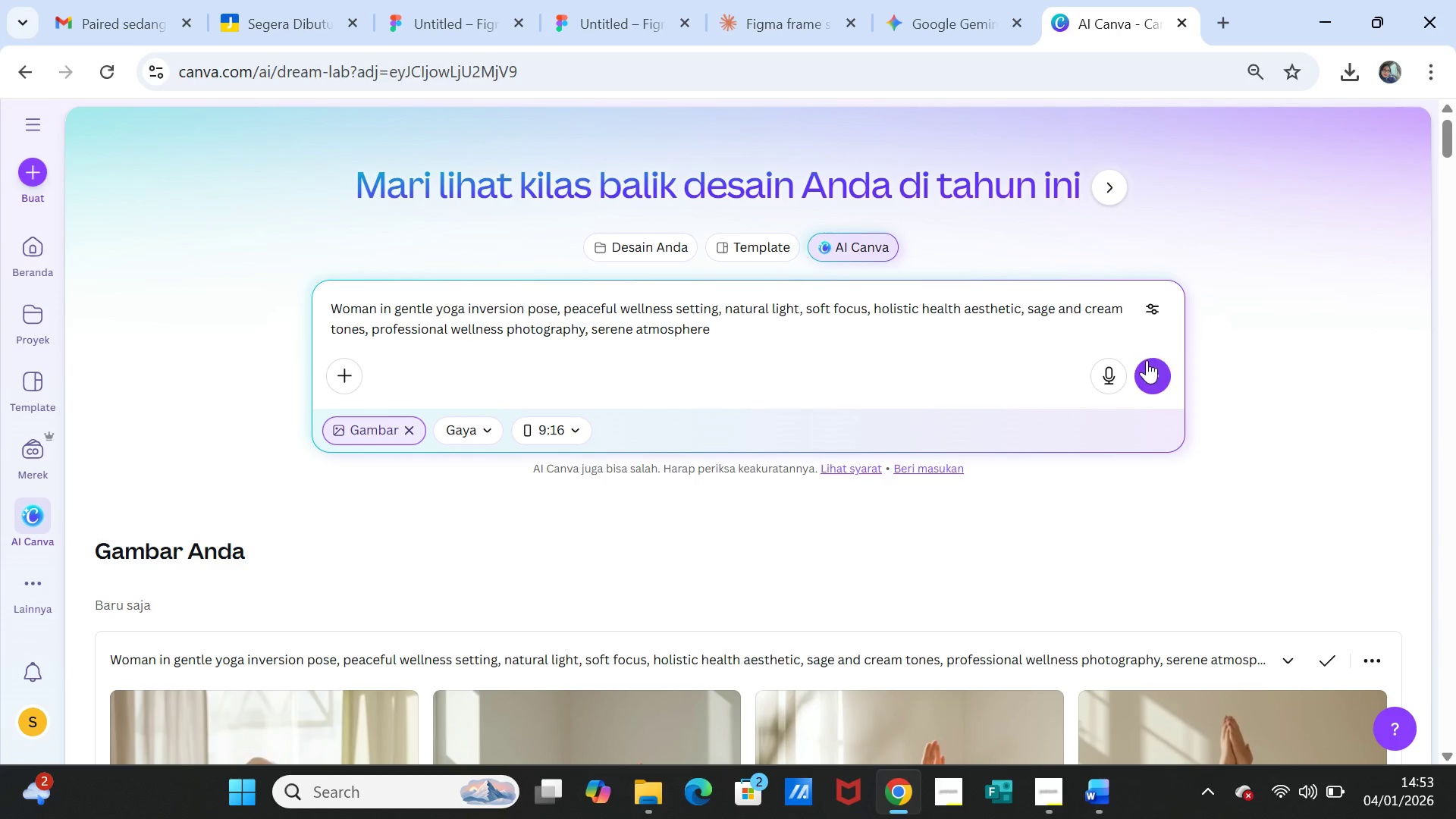 
left_click([1154, 372])
 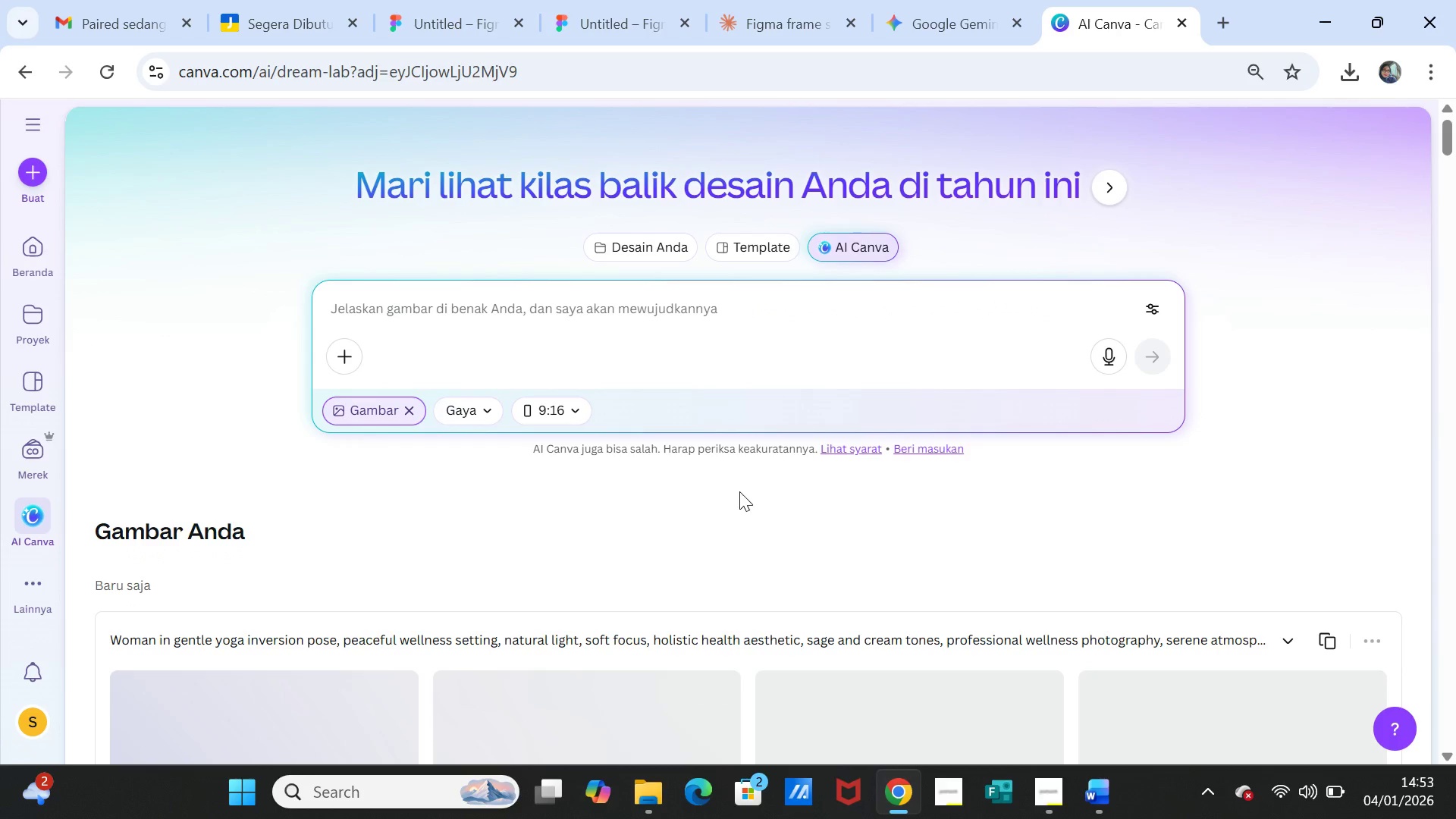 
scroll: coordinate [708, 505], scroll_direction: down, amount: 3.0
 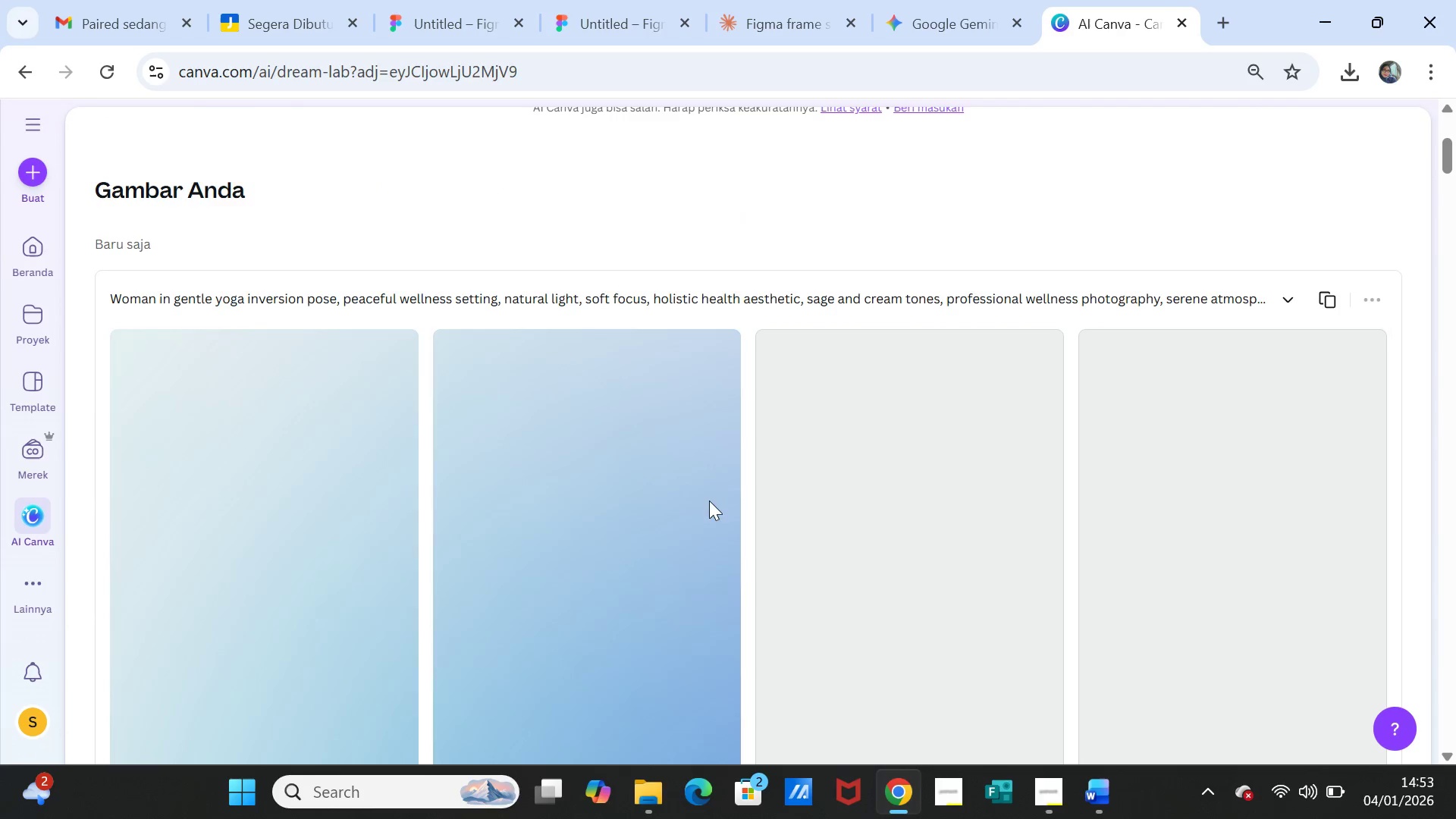 
wait(6.47)
 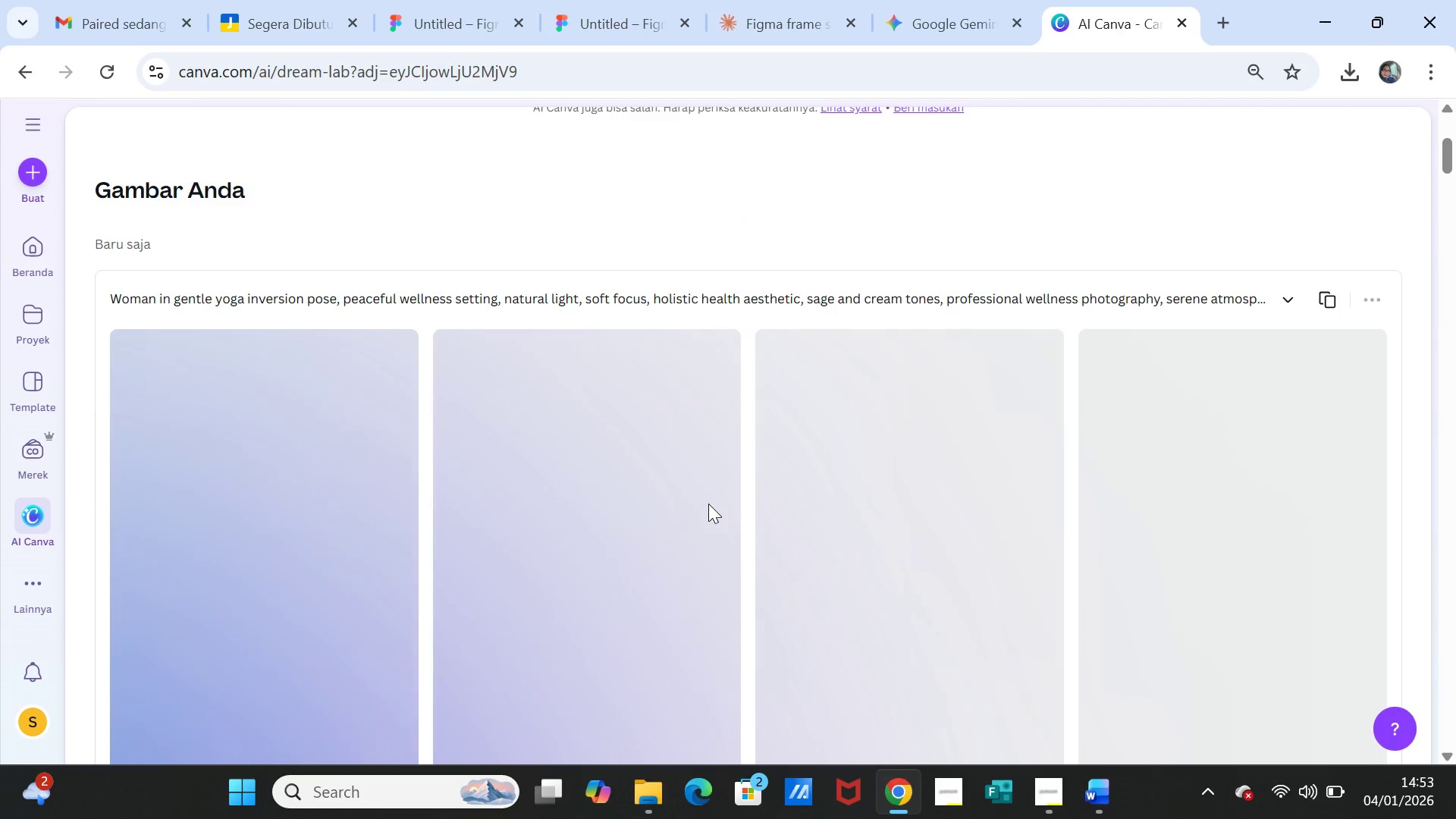 
scroll: coordinate [898, 513], scroll_direction: down, amount: 2.0
 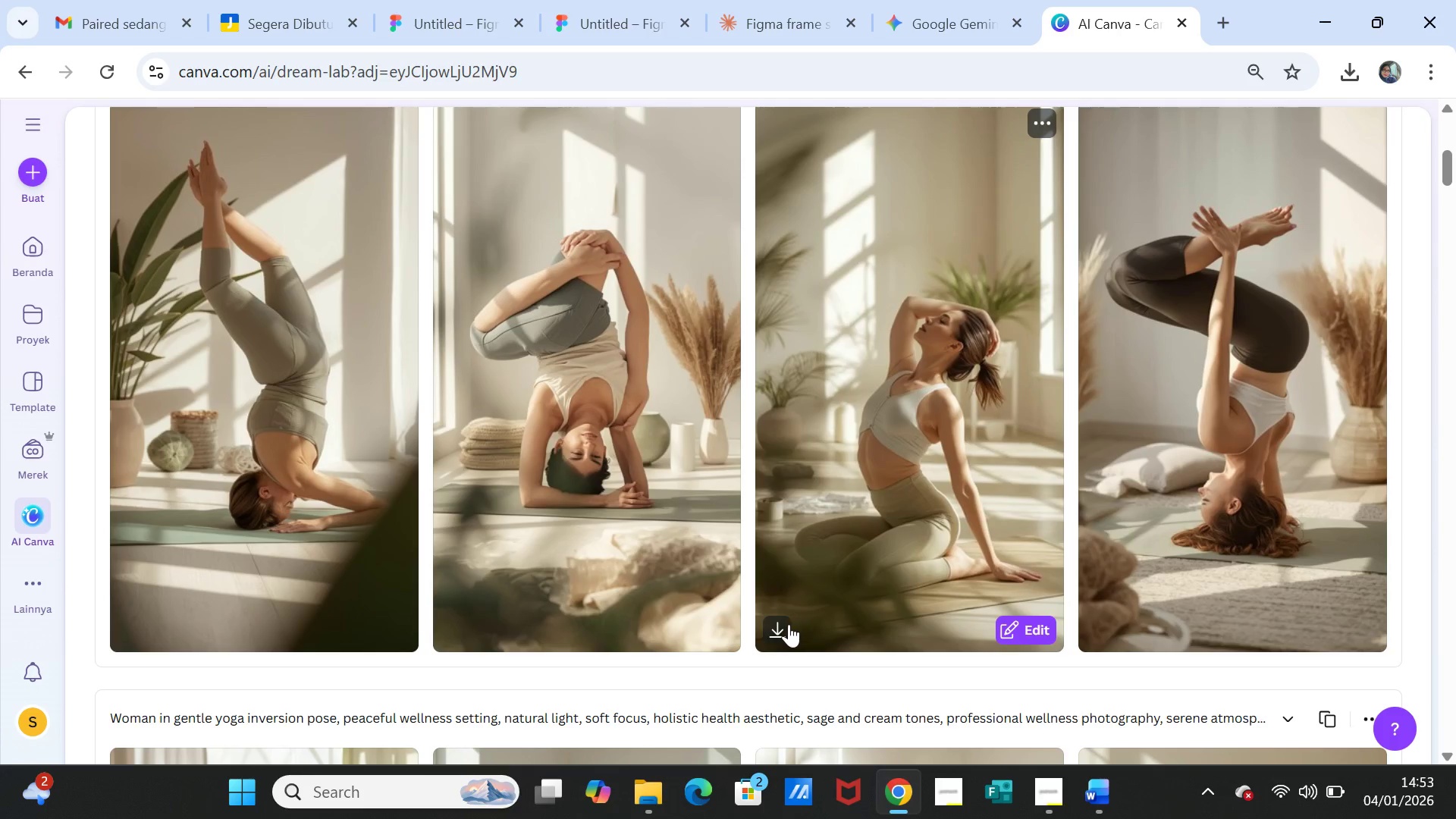 
left_click([787, 625])
 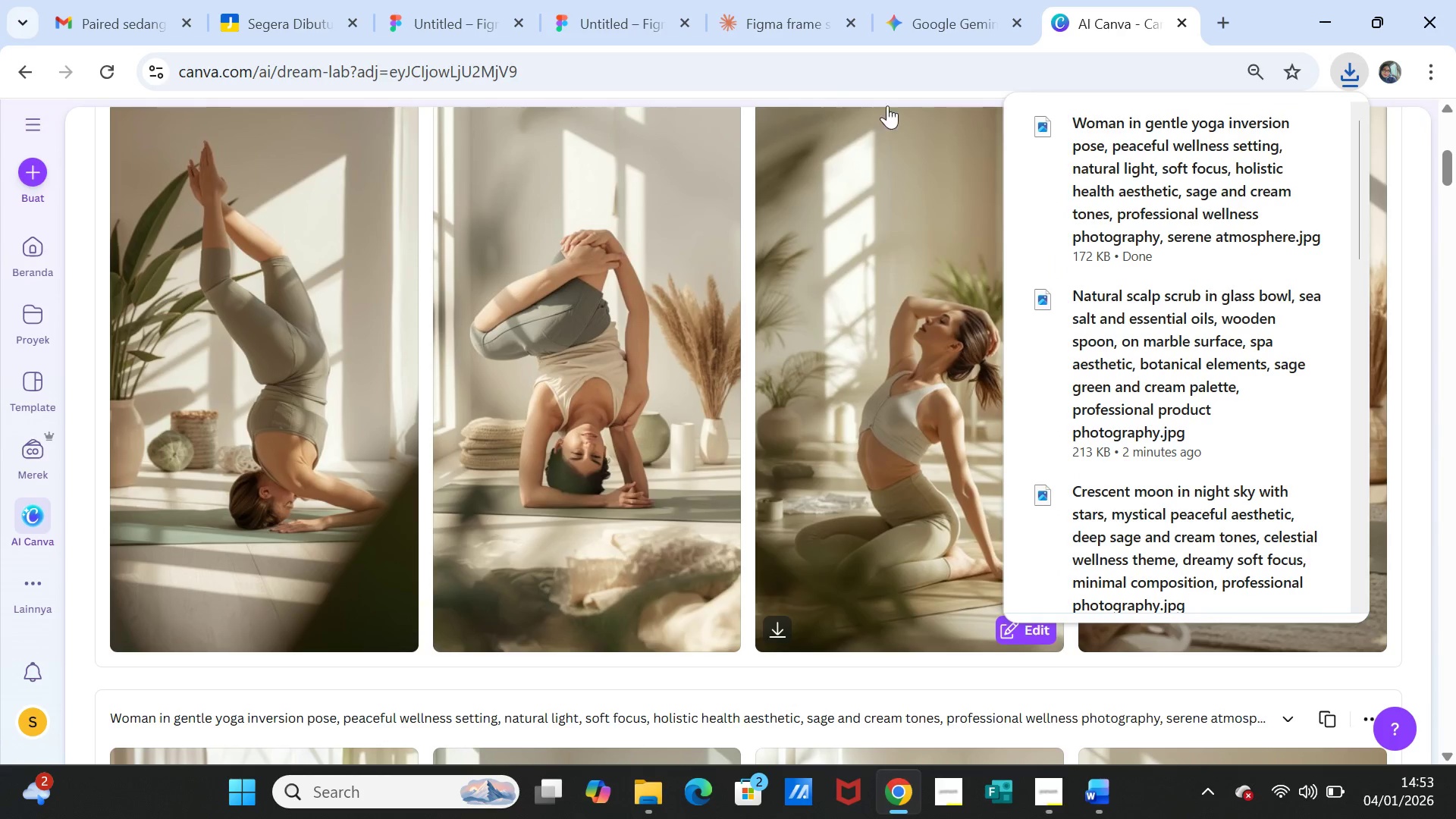 
left_click([635, 22])
 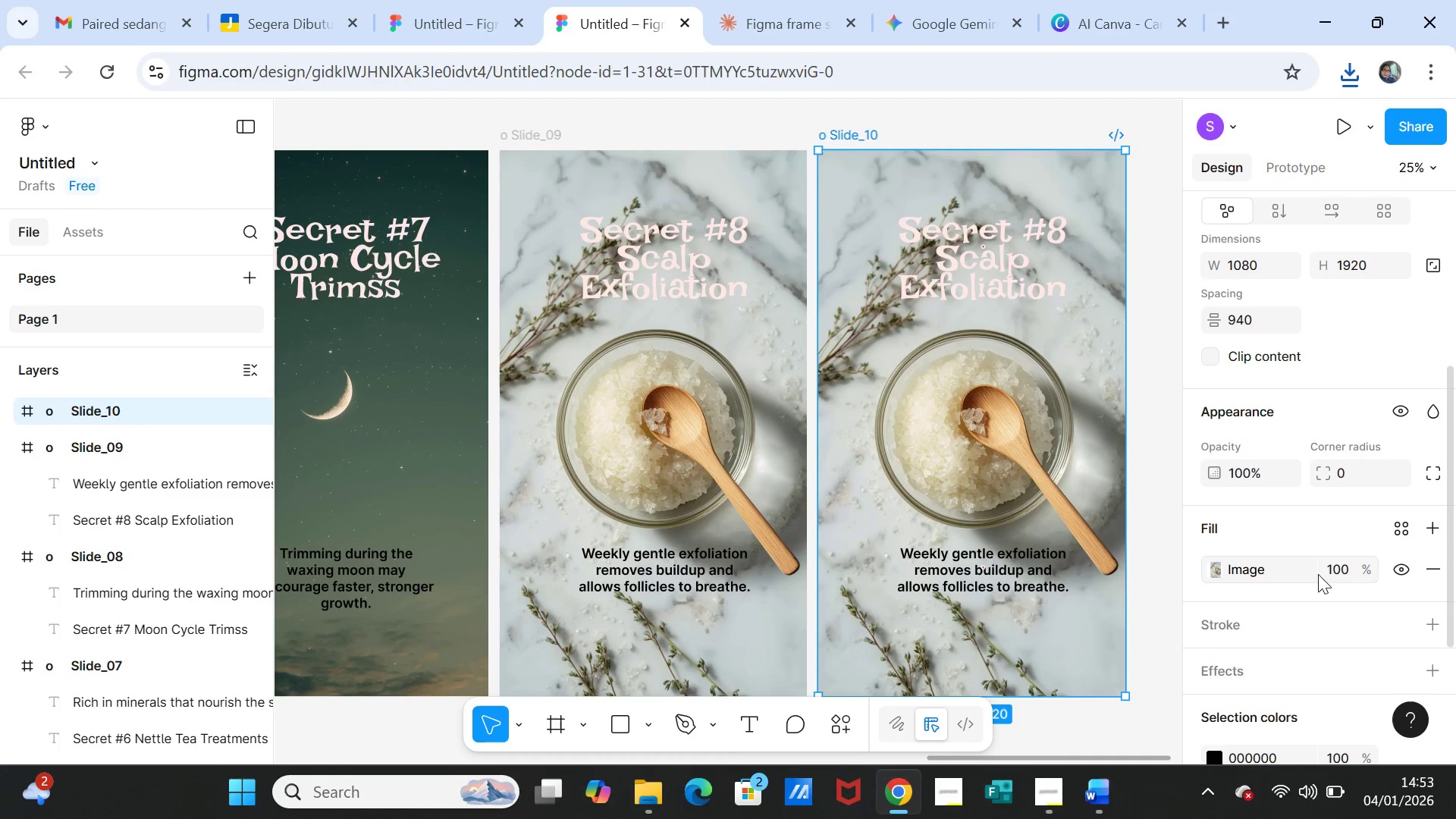 
scroll: coordinate [1249, 605], scroll_direction: down, amount: 4.0
 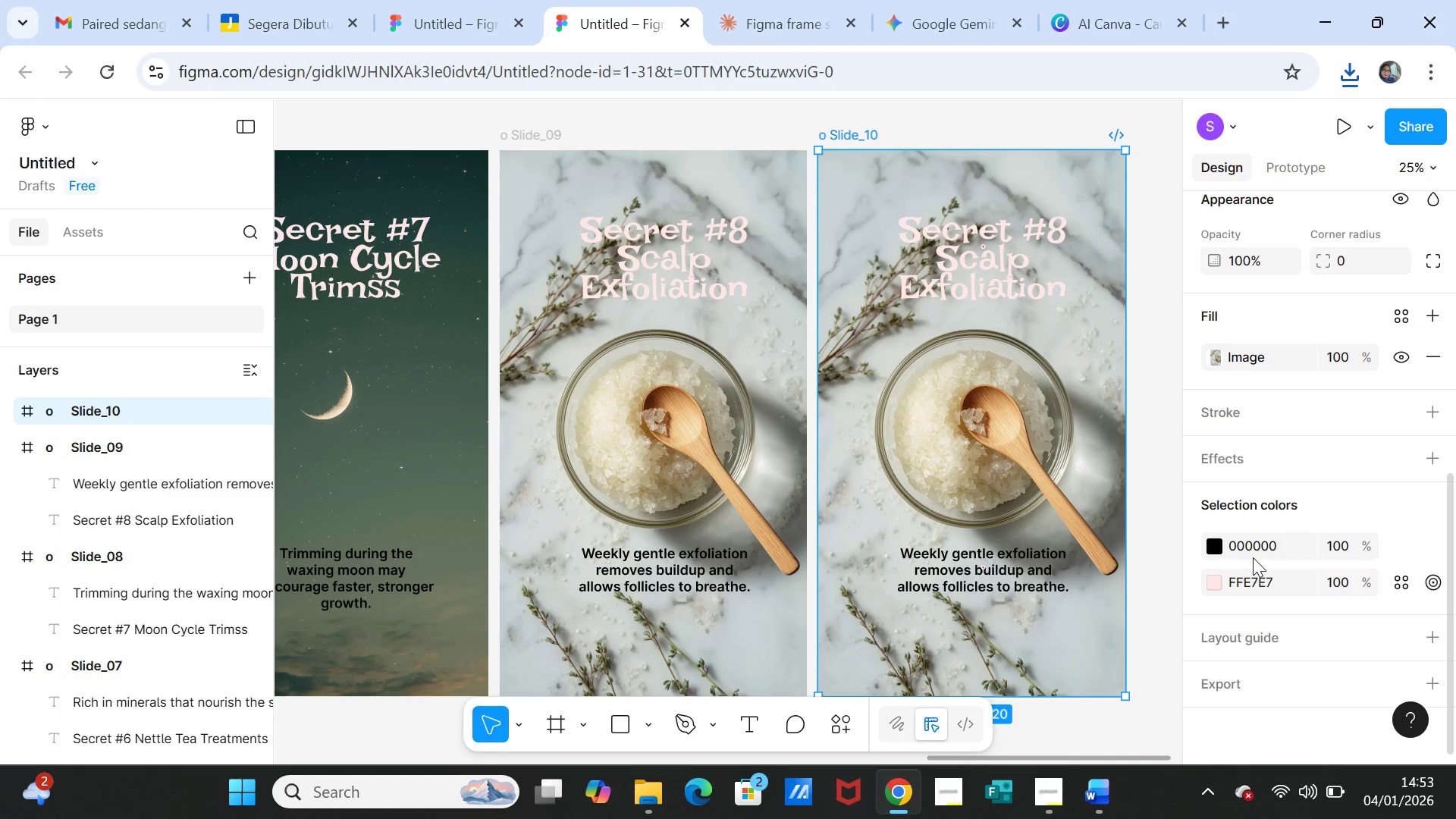 
scroll: coordinate [1253, 557], scroll_direction: up, amount: 1.0
 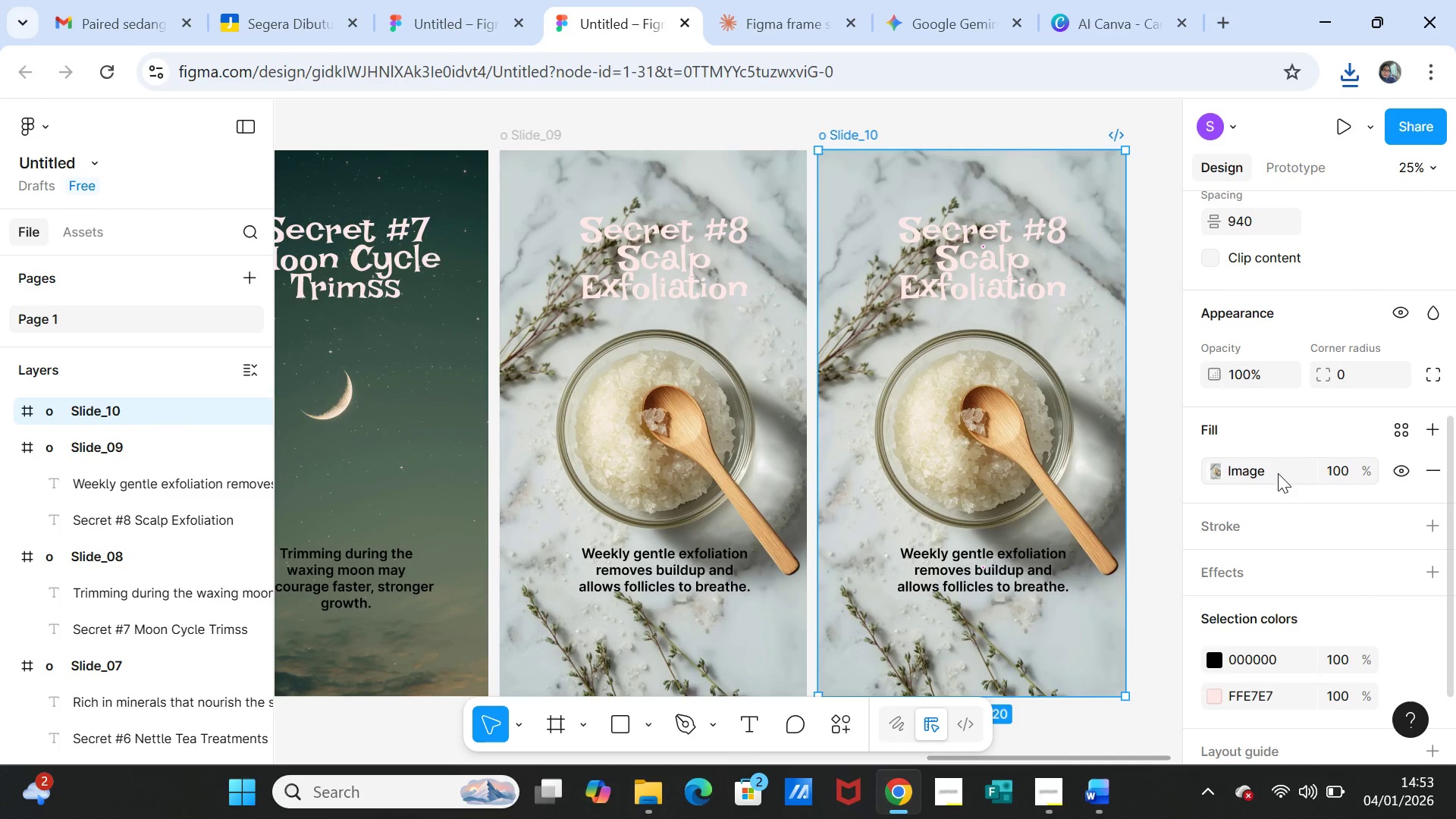 
left_click([1278, 472])
 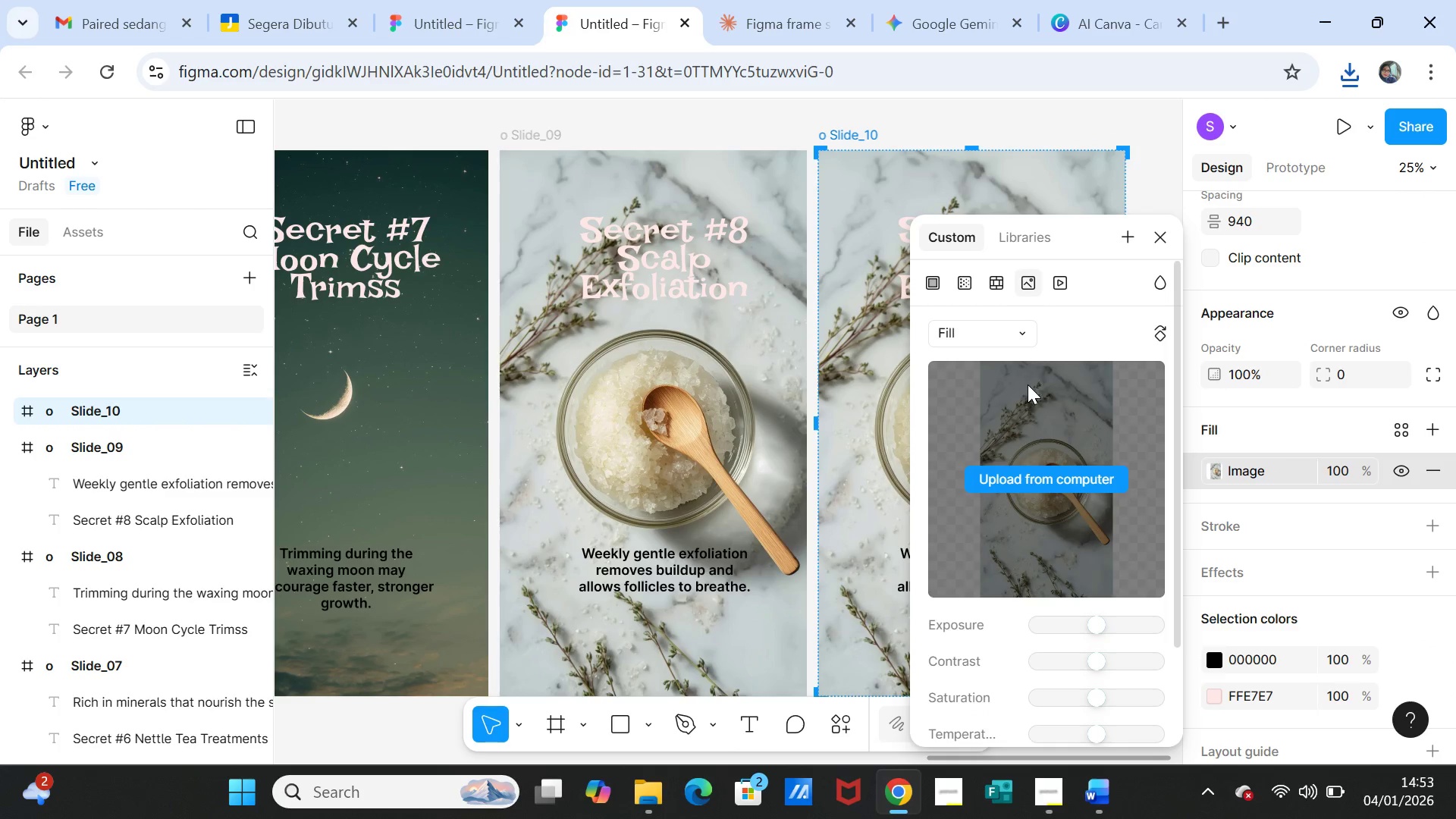 
left_click([1059, 487])
 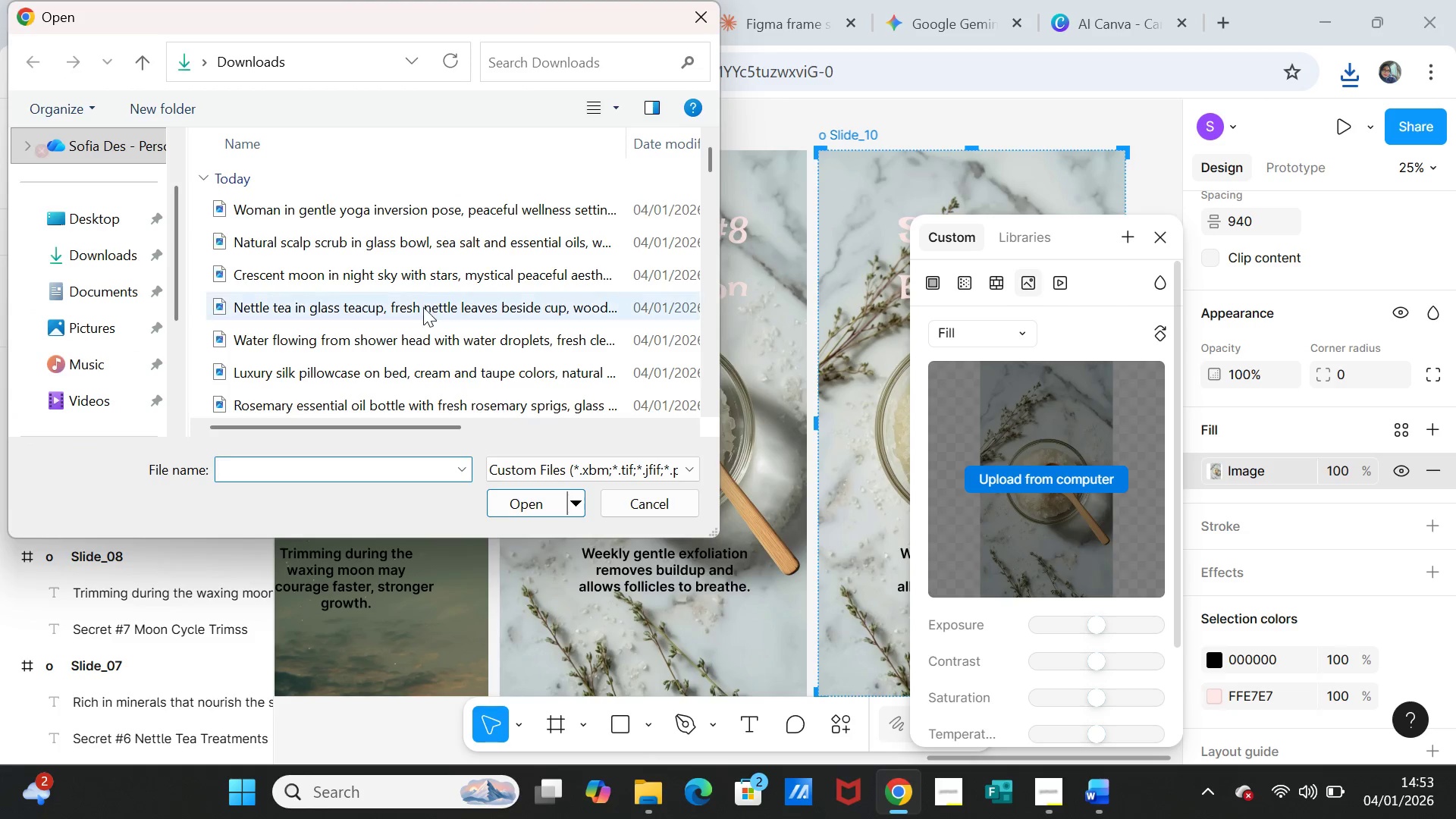 
left_click([407, 202])
 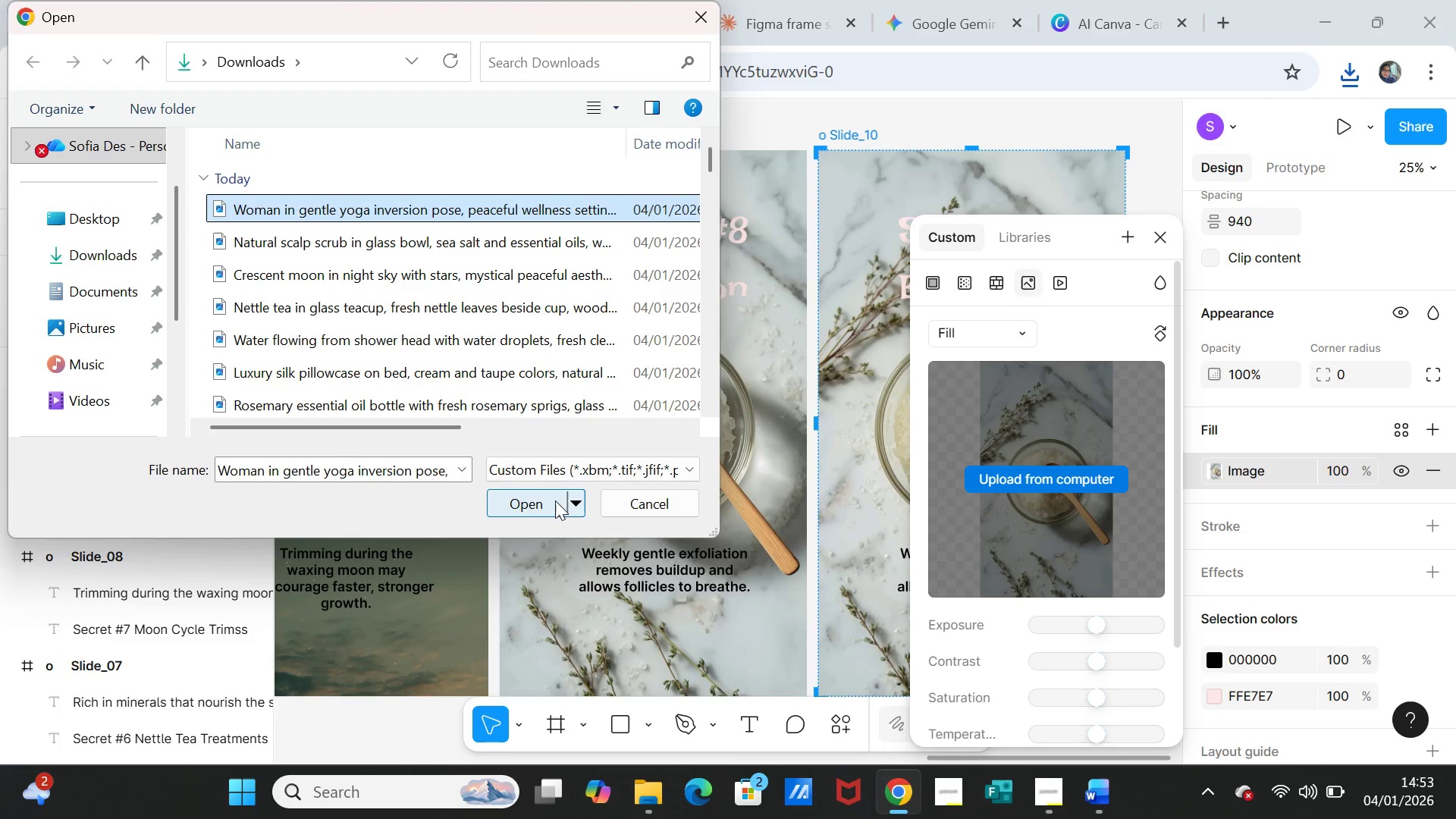 
left_click([532, 503])
 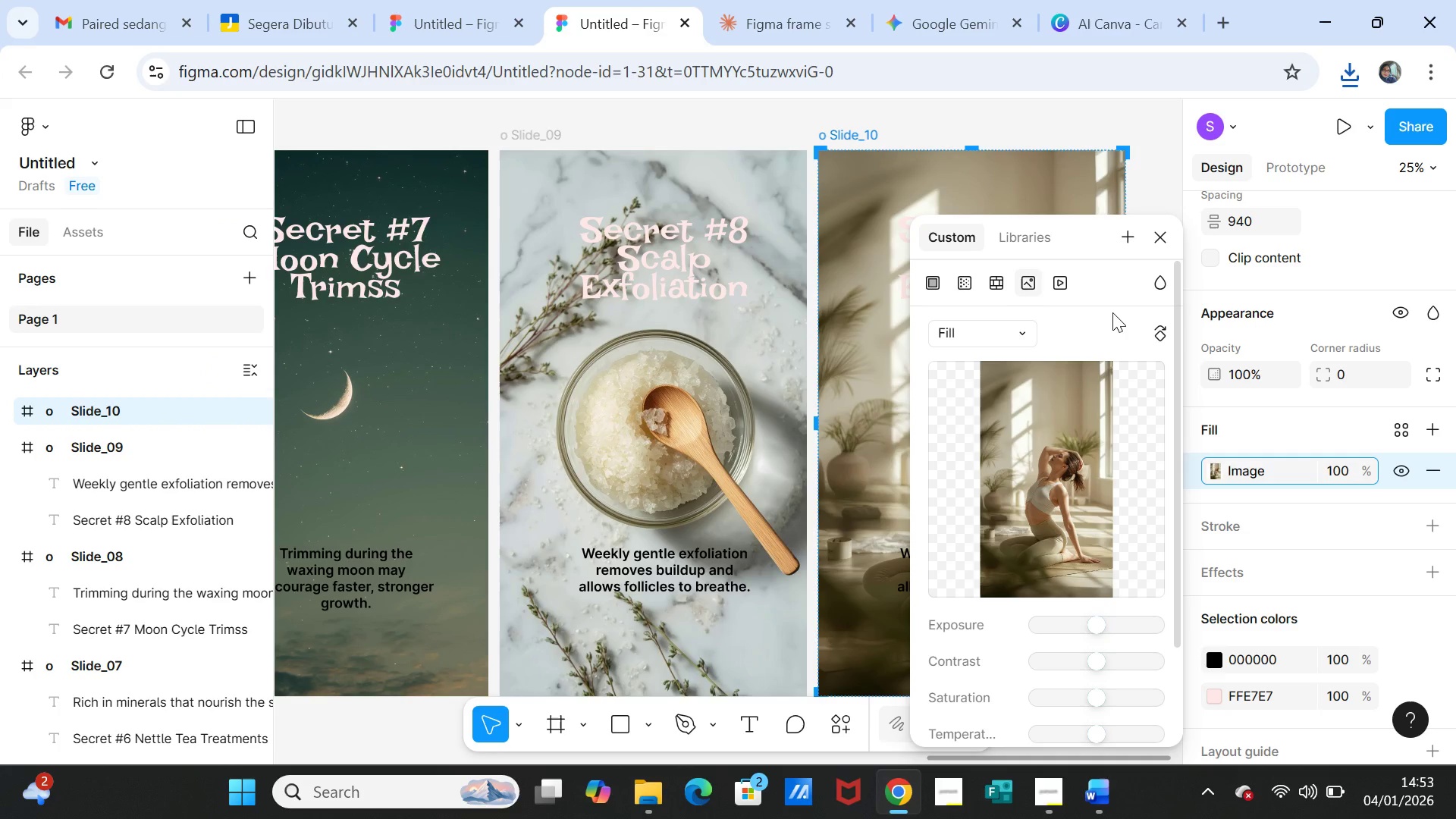 
left_click([1159, 234])
 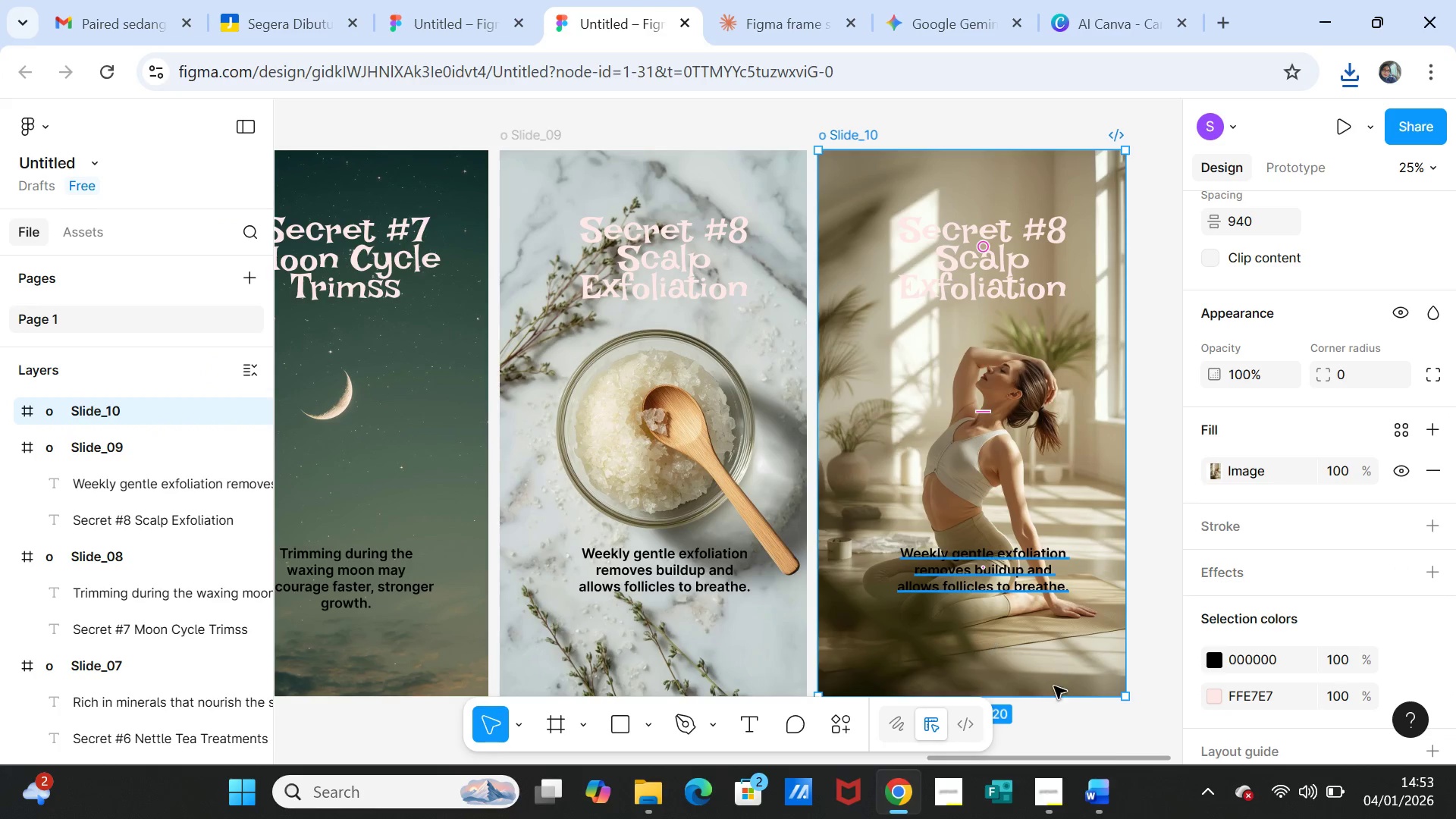 
left_click([1100, 808])
 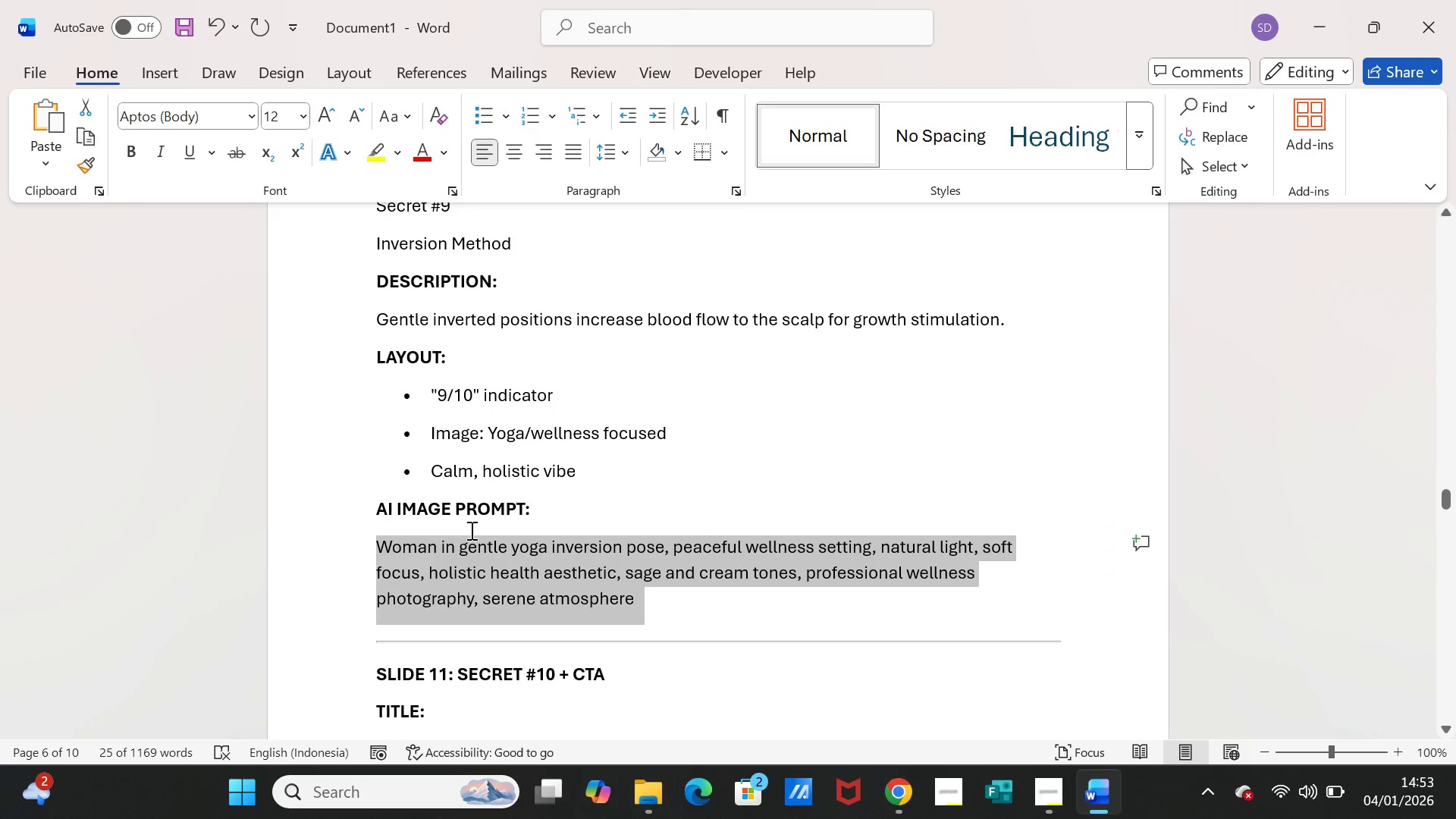 
scroll: coordinate [470, 530], scroll_direction: down, amount: 1.0
 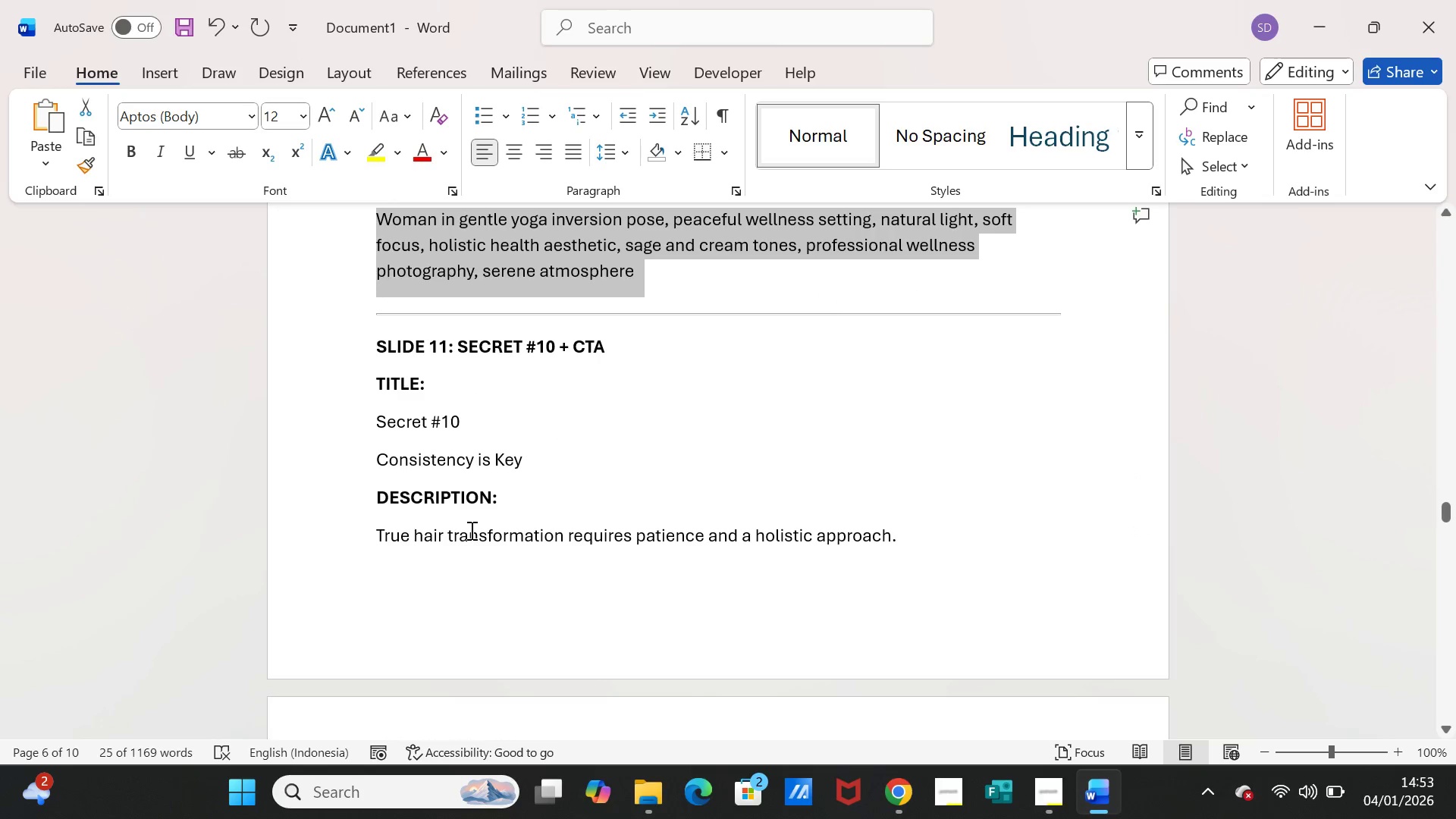 
scroll: coordinate [470, 530], scroll_direction: up, amount: 10.0
 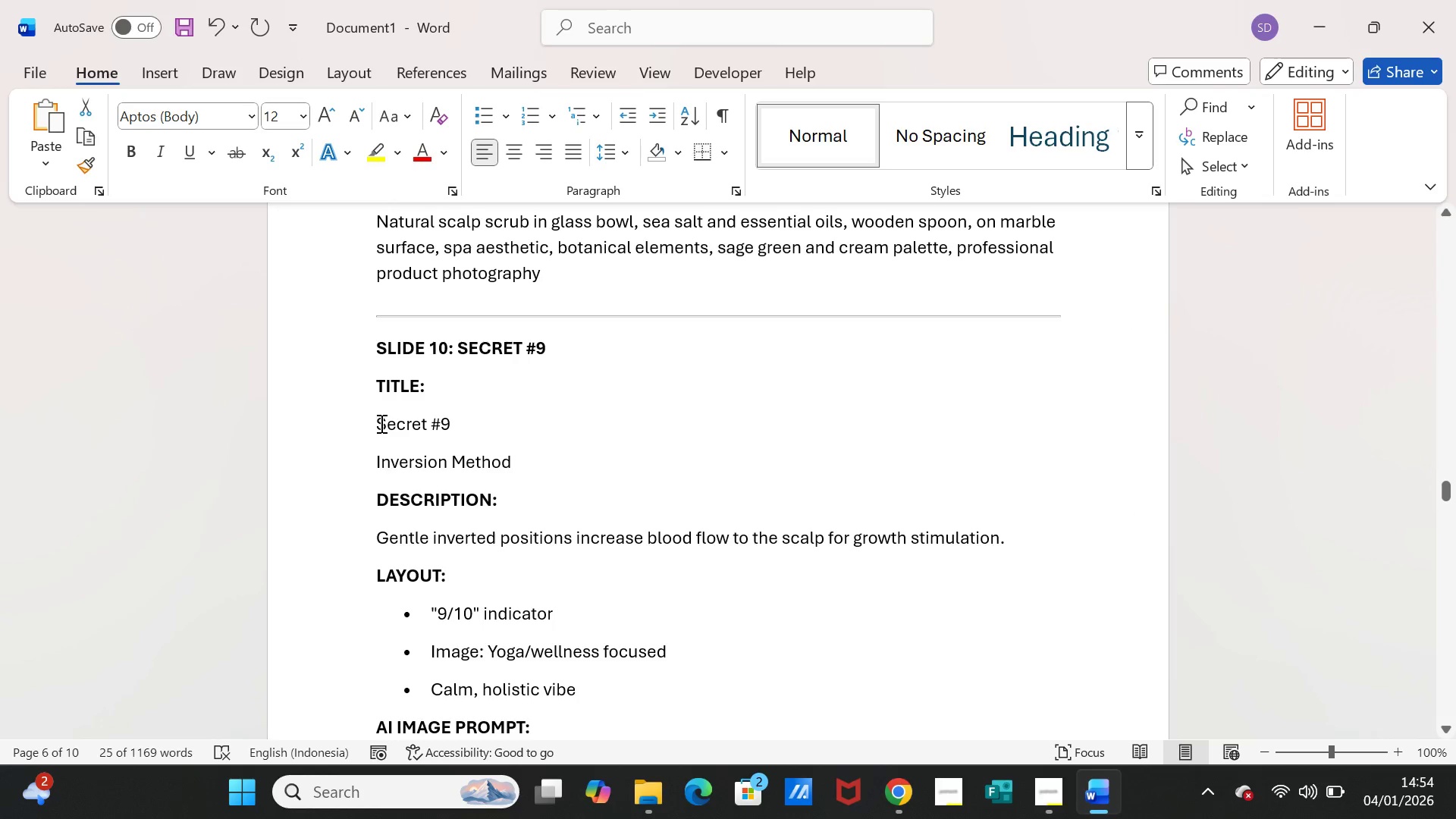 
left_click_drag(start_coordinate=[380, 423], to_coordinate=[510, 450])
 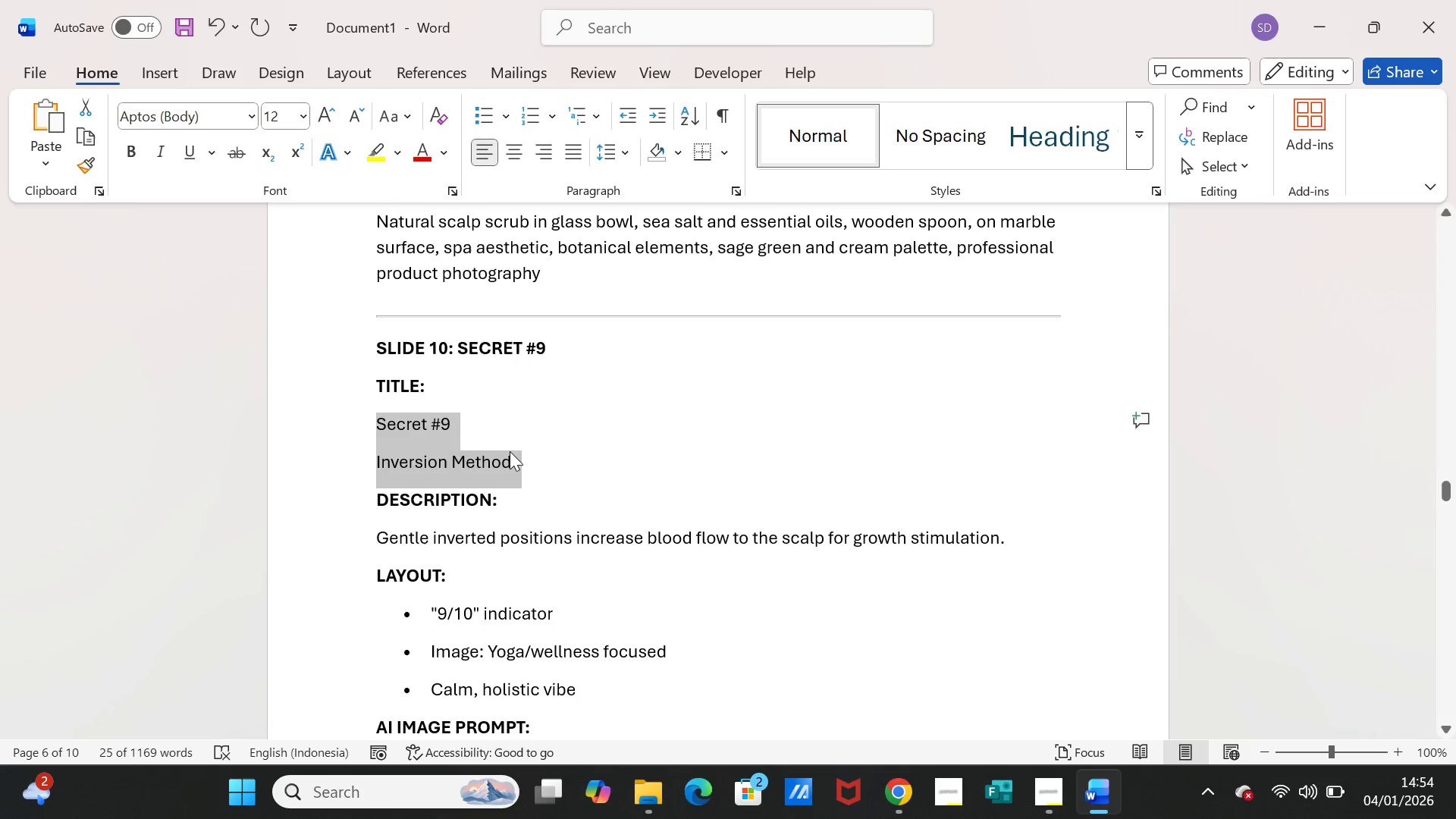 
key(Control+C)
 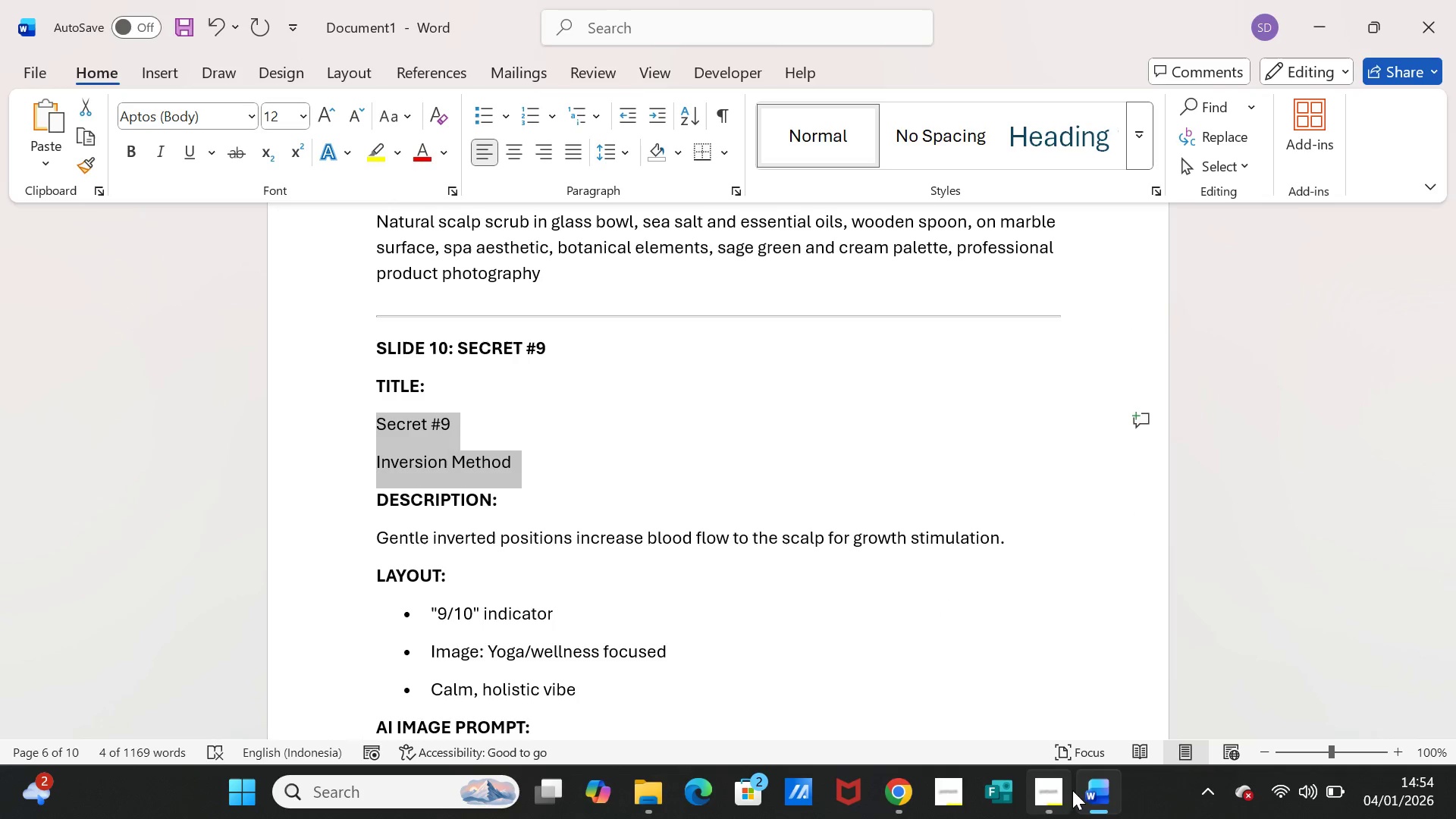 
left_click([1093, 792])
 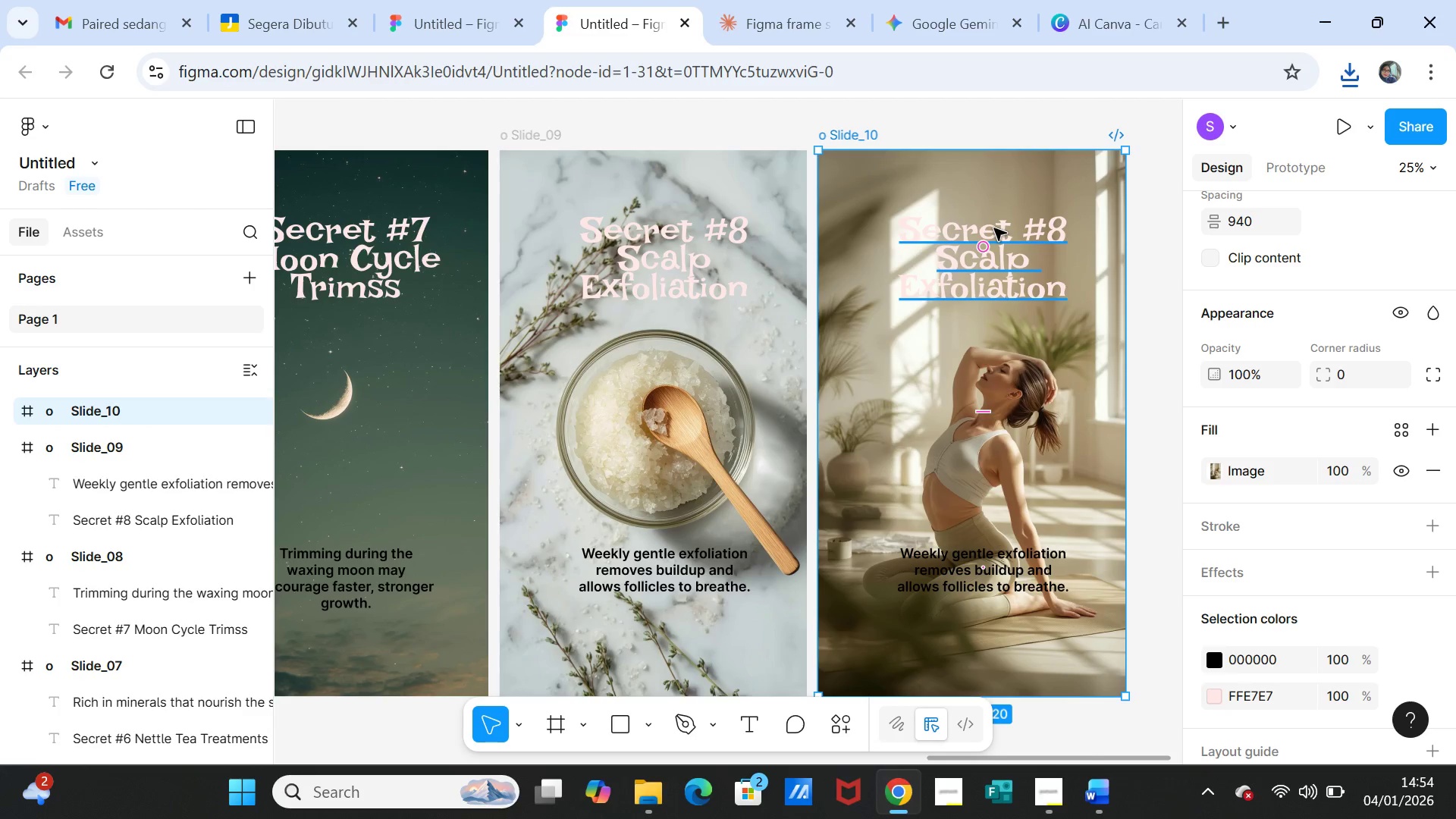 
double_click([994, 228])
 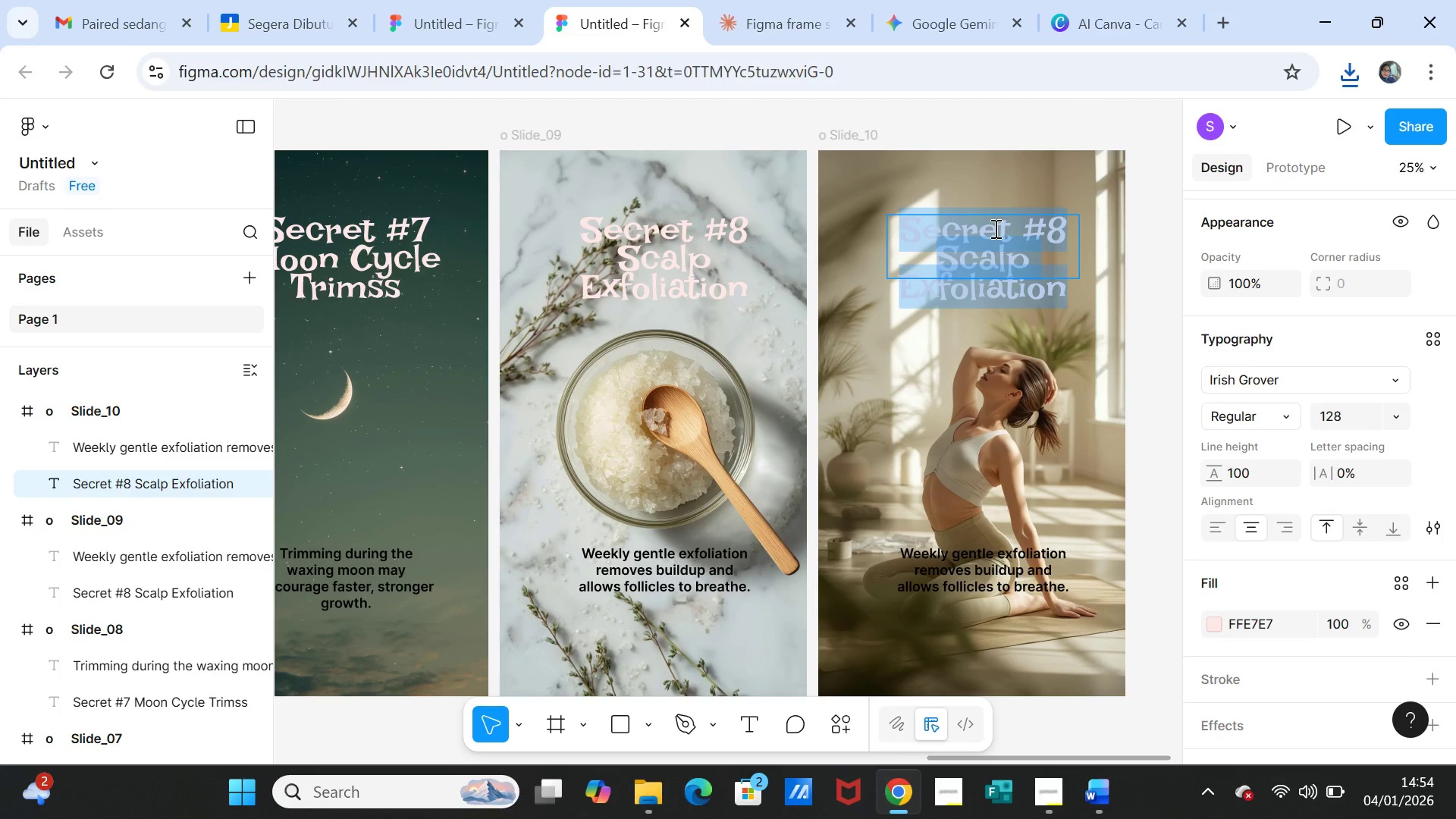 
hold_key(key=ControlLeft, duration=1.0)
 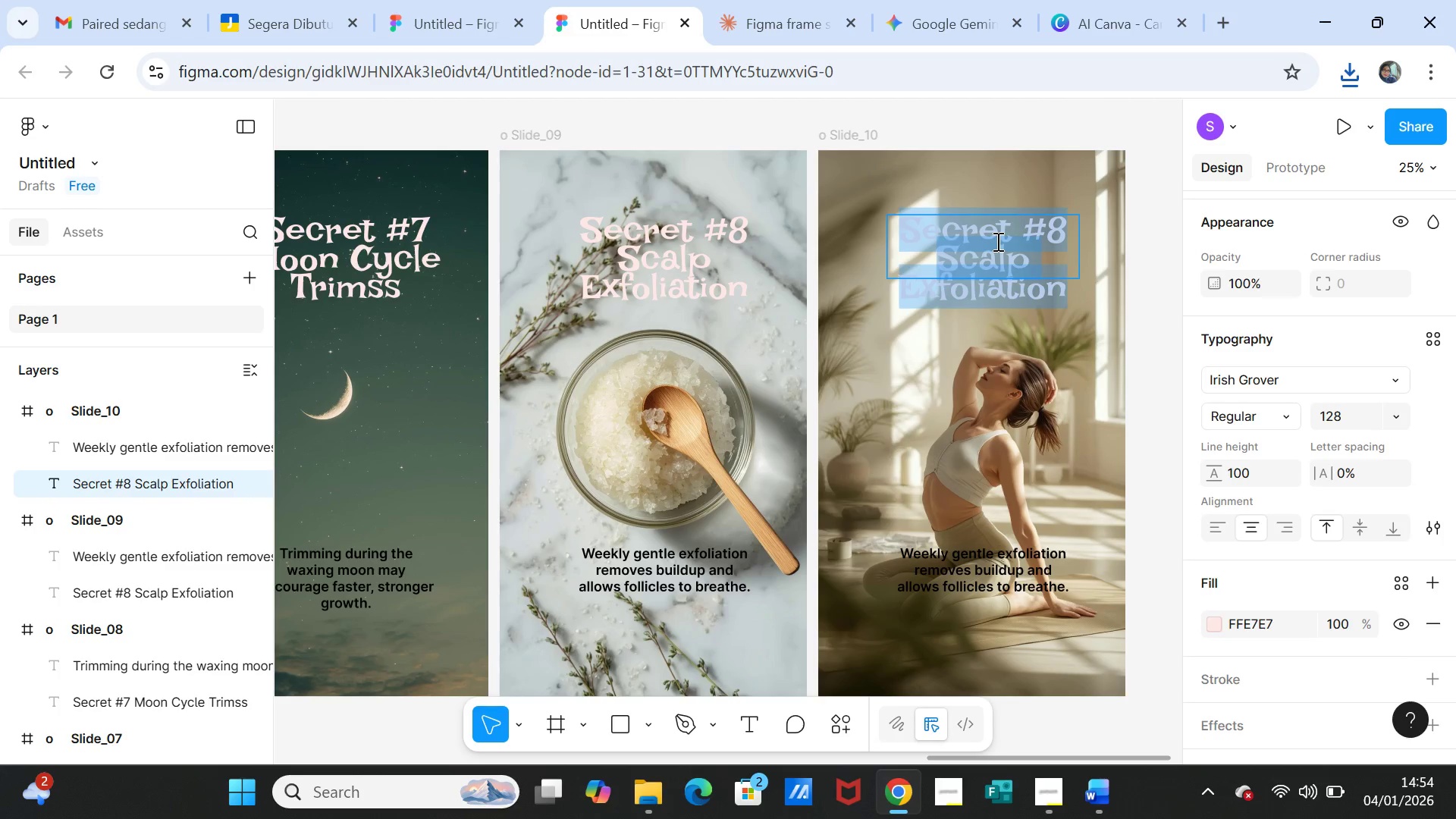 
key(Control+V)
 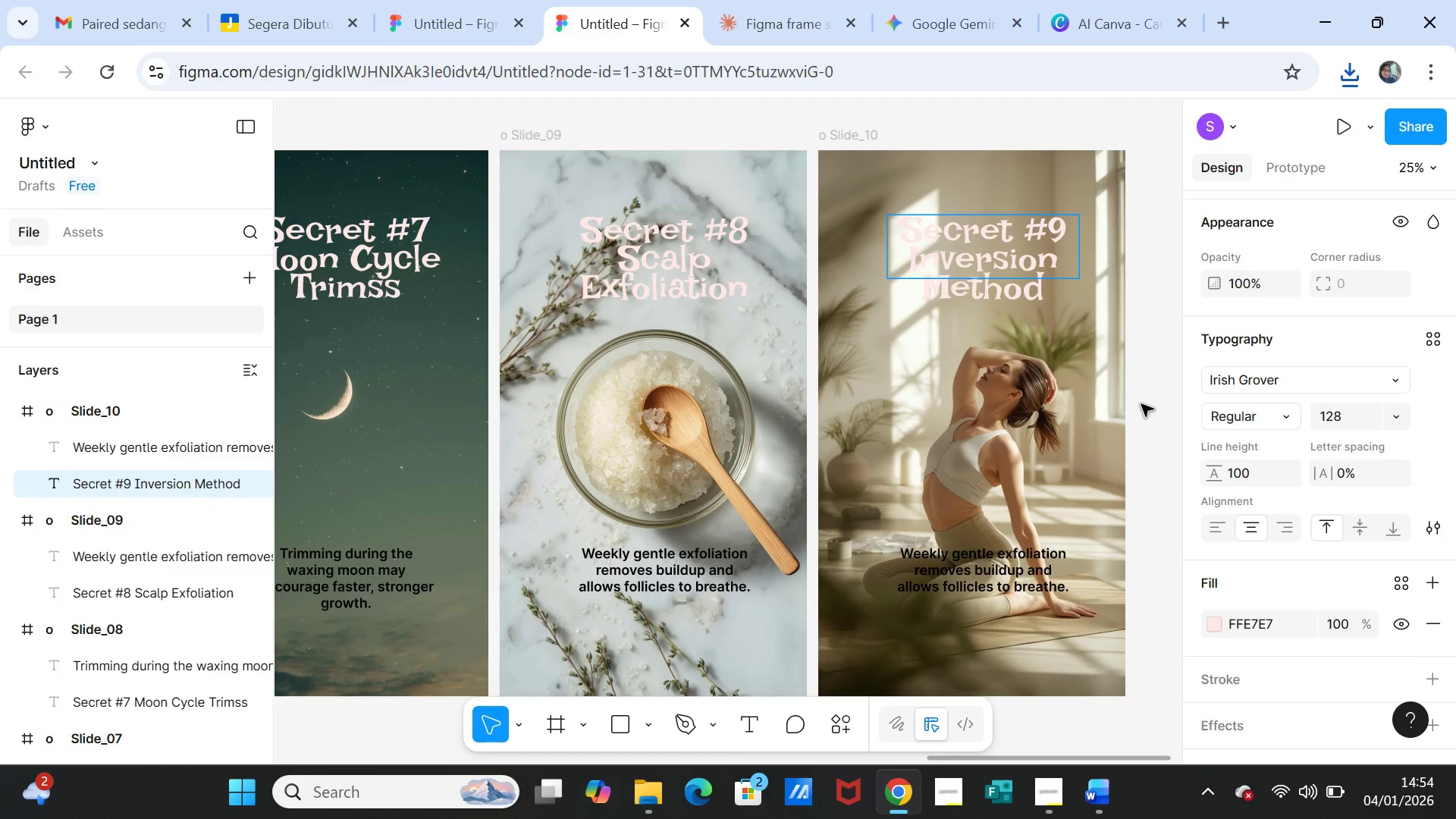 
left_click([1141, 404])
 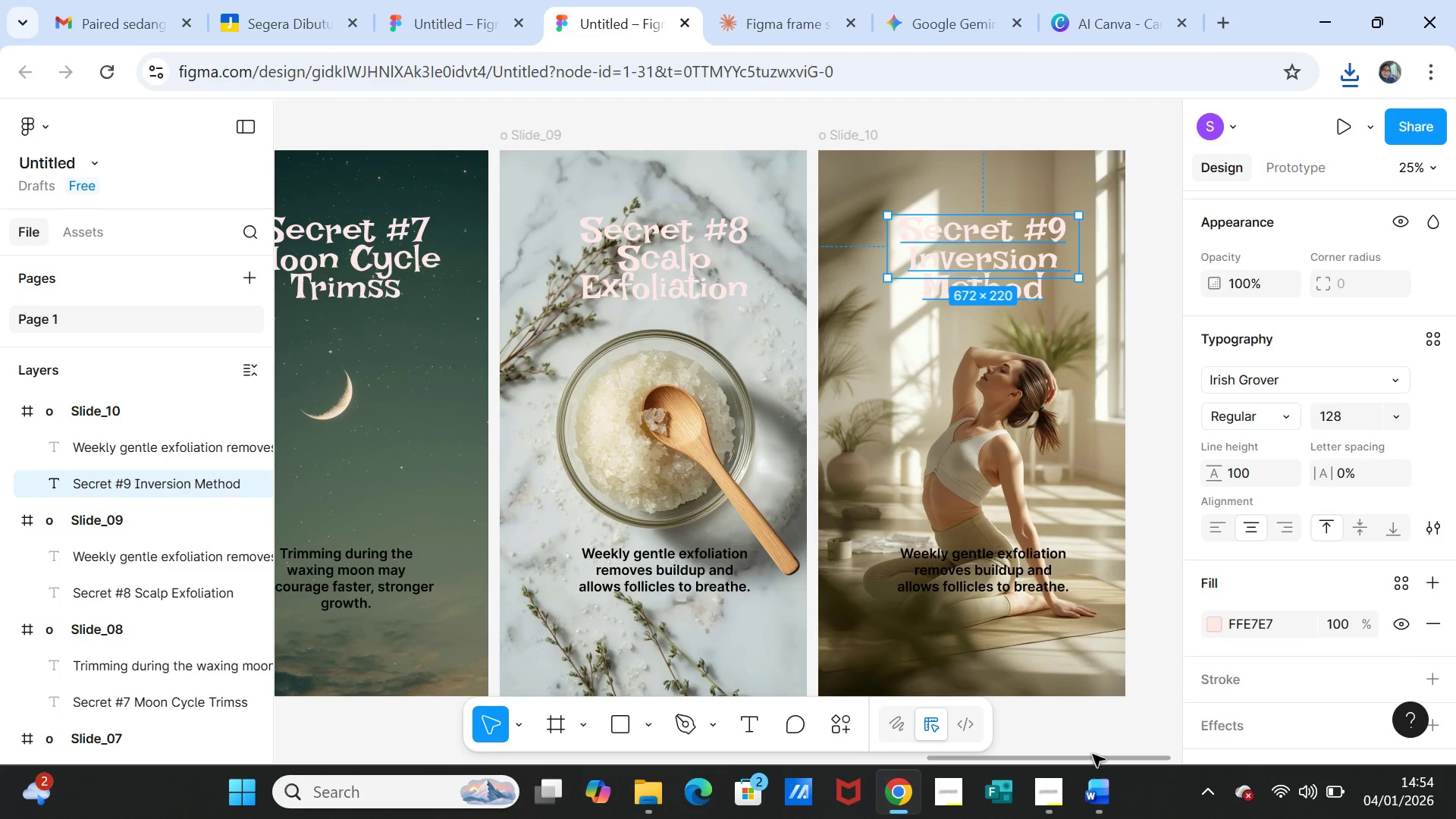 
left_click([1100, 798])
 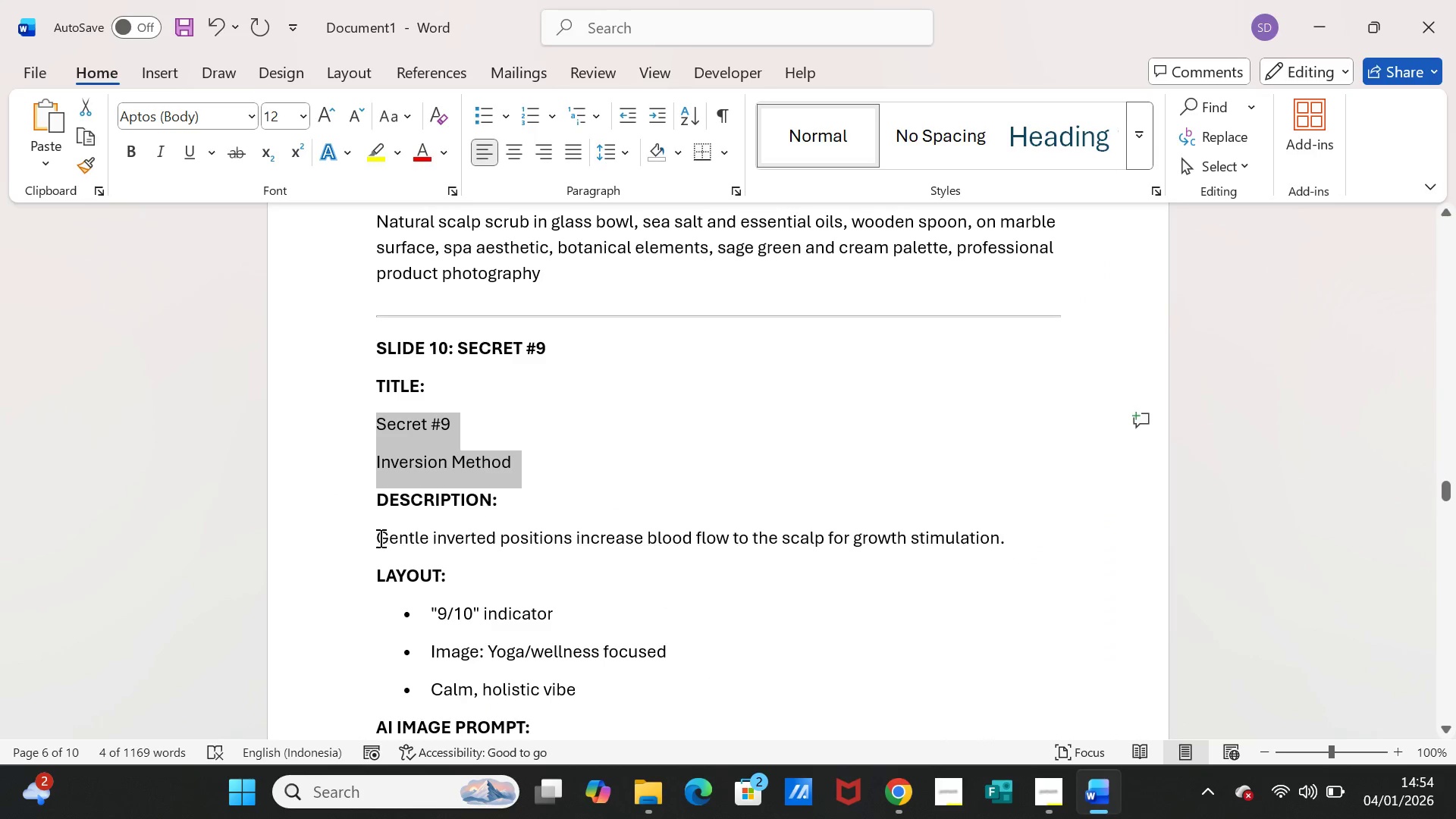 
left_click_drag(start_coordinate=[378, 539], to_coordinate=[1003, 535])
 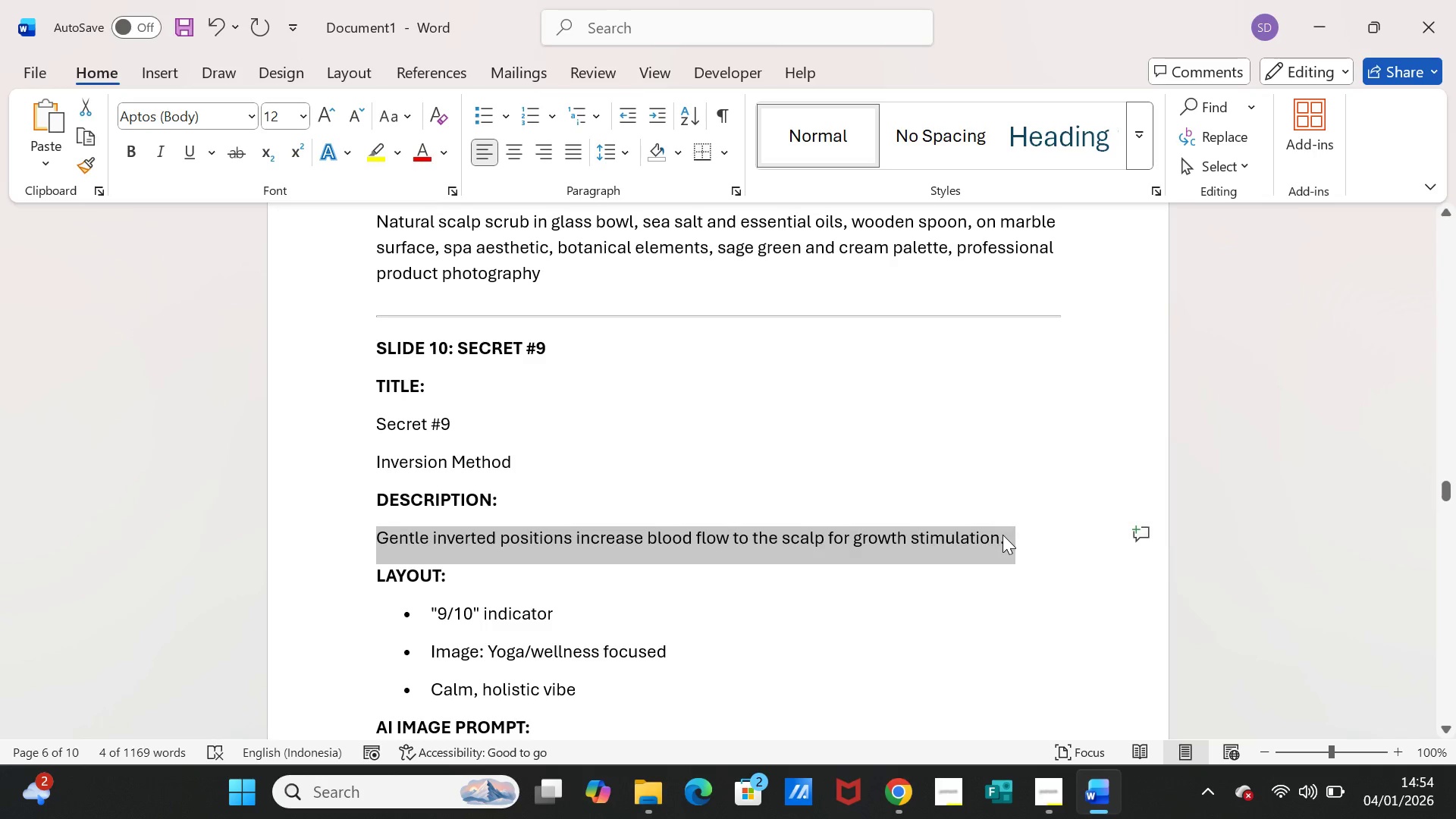 
key(Control+C)
 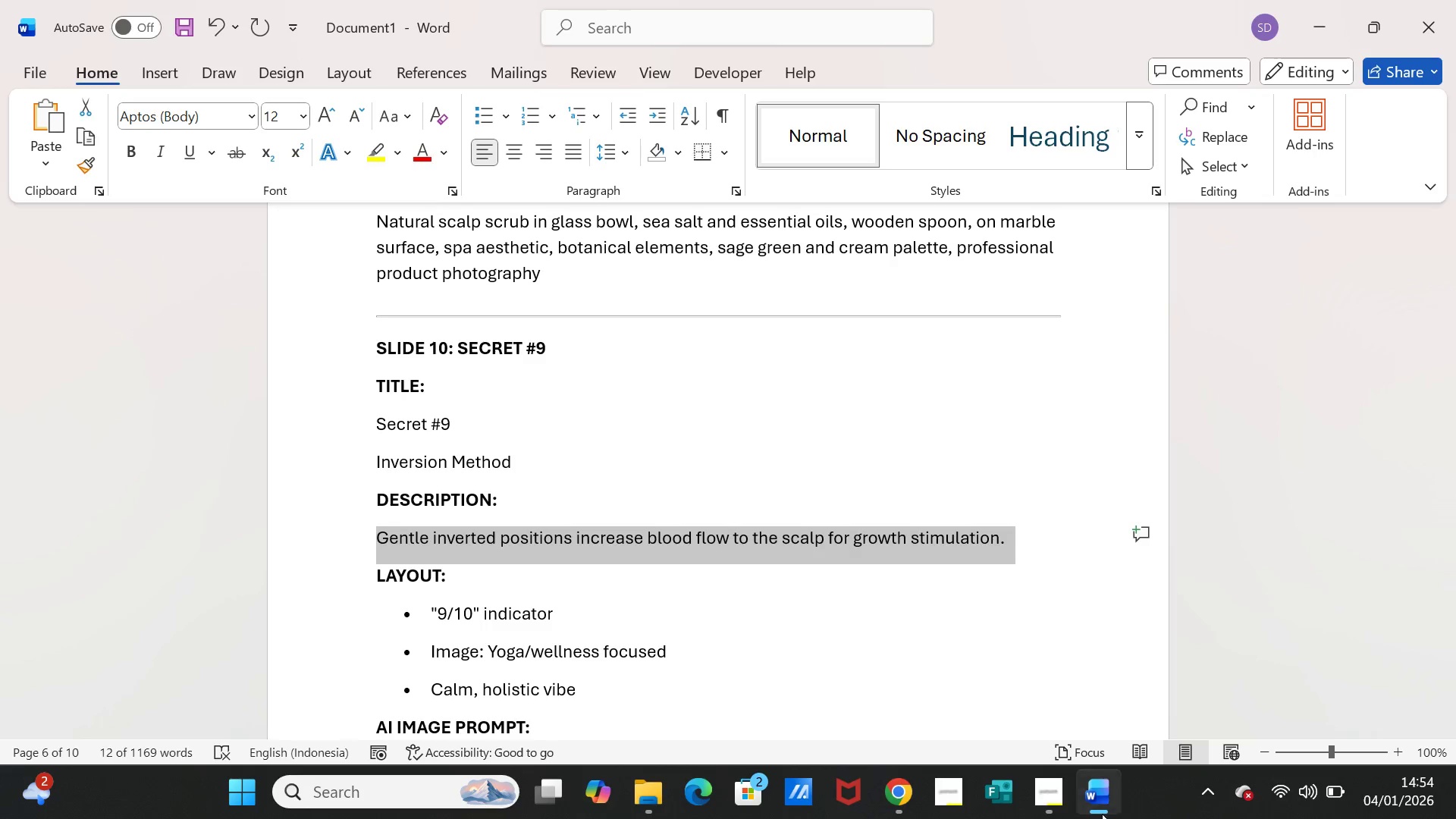 
left_click([1100, 805])
 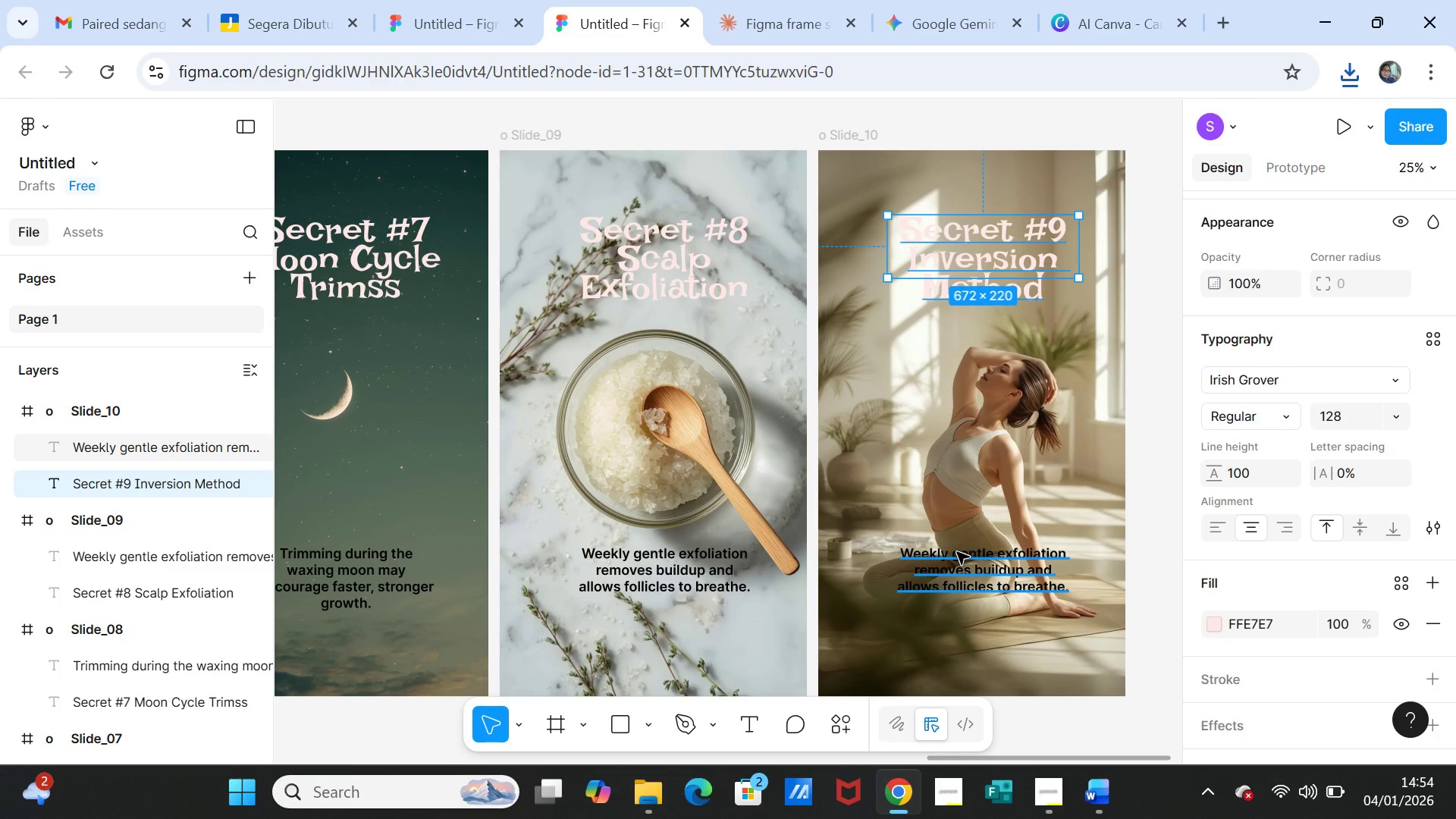 
double_click([957, 552])
 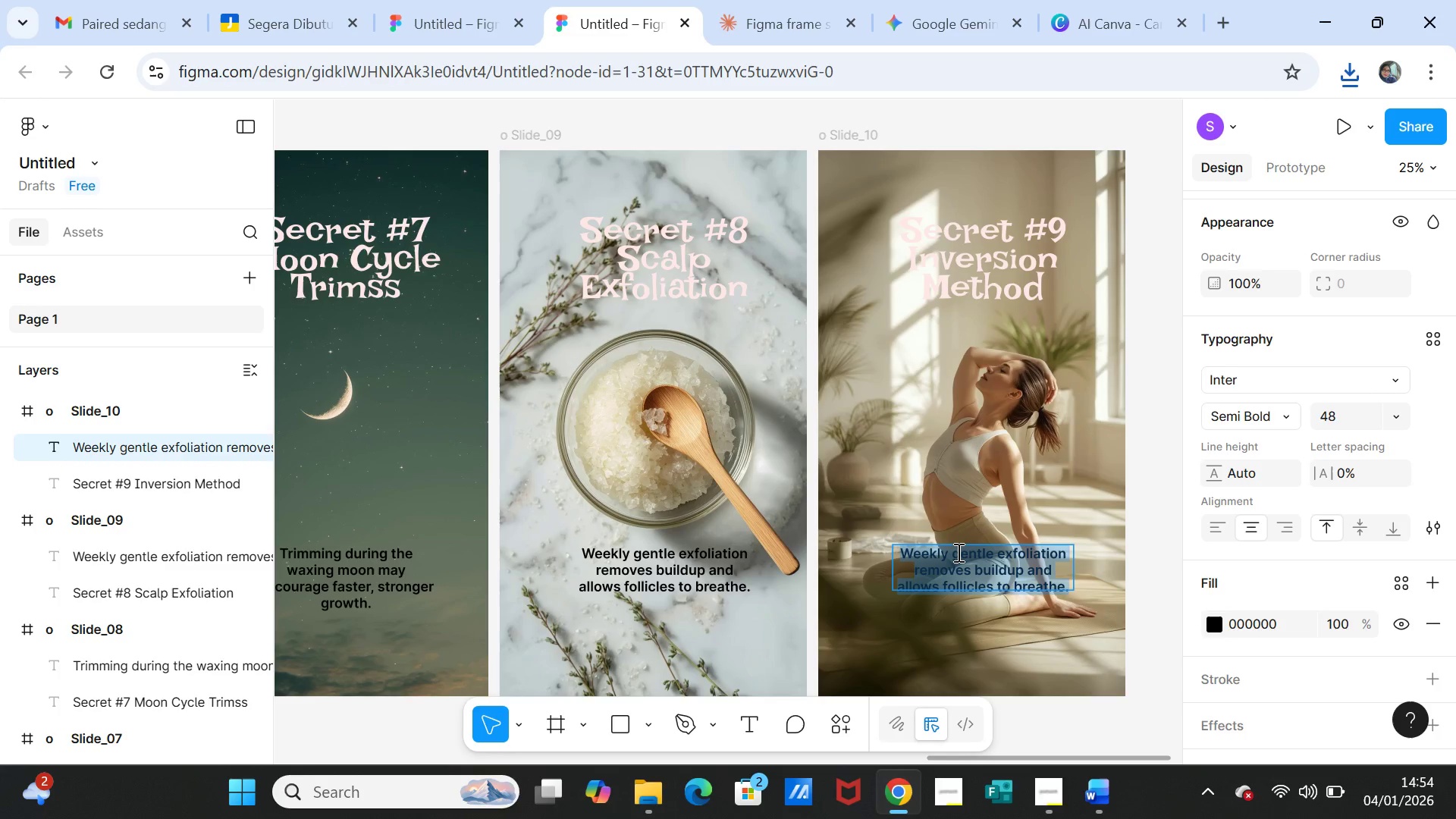 
key(Control+V)
 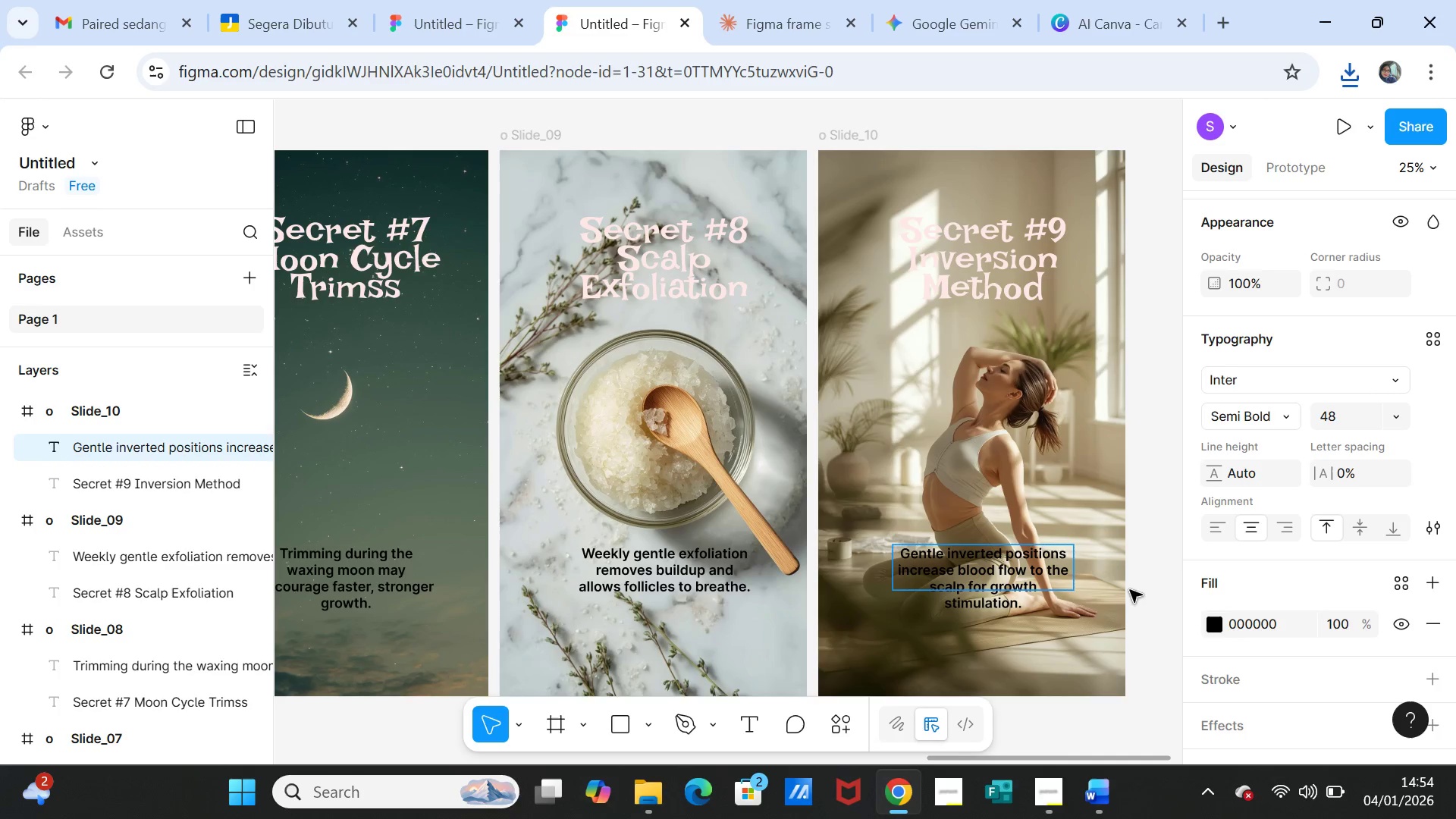 
left_click([1138, 591])
 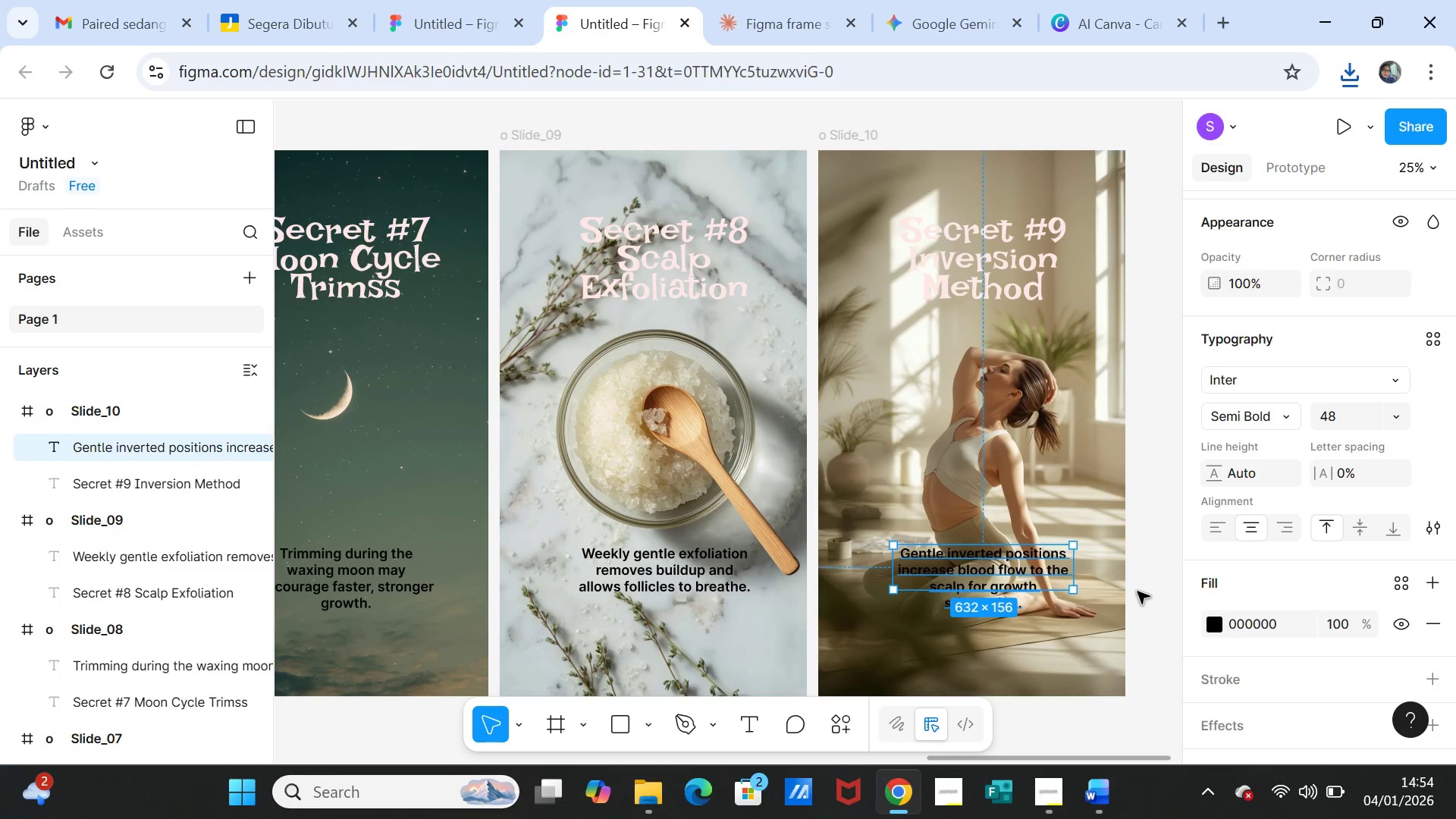 
left_click([1138, 592])
 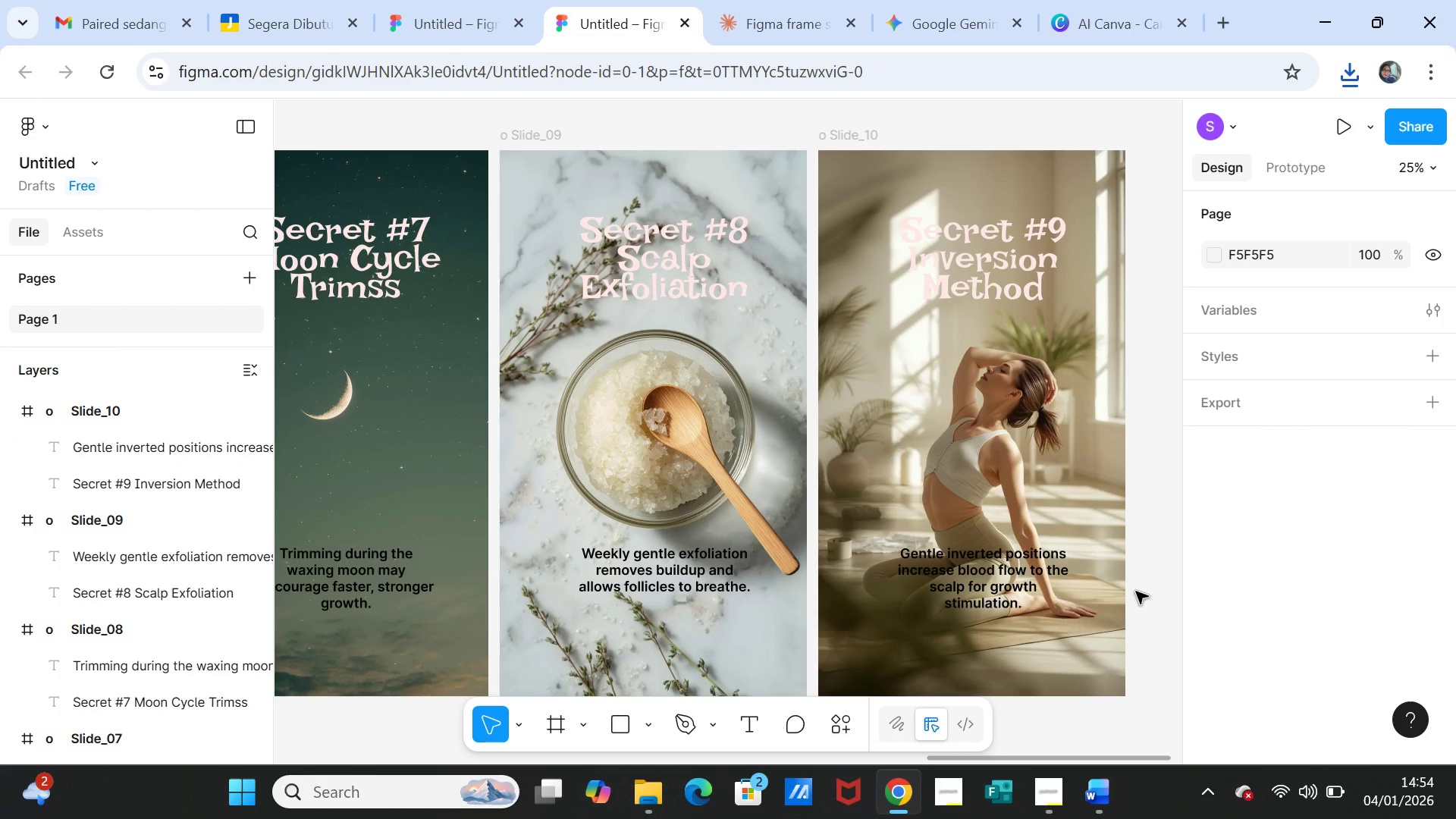 
wait(8.05)
 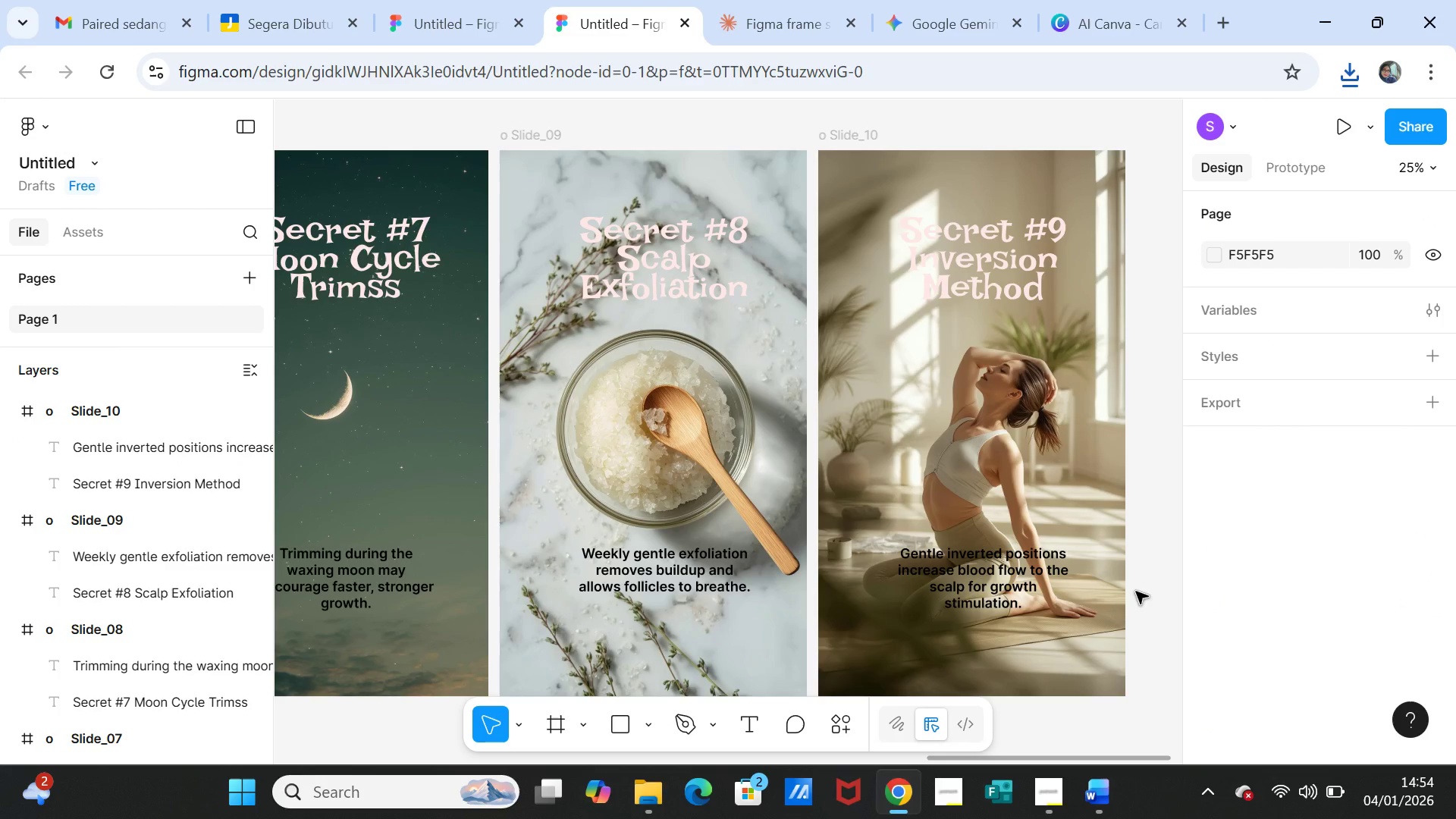 
left_click([97, 412])
 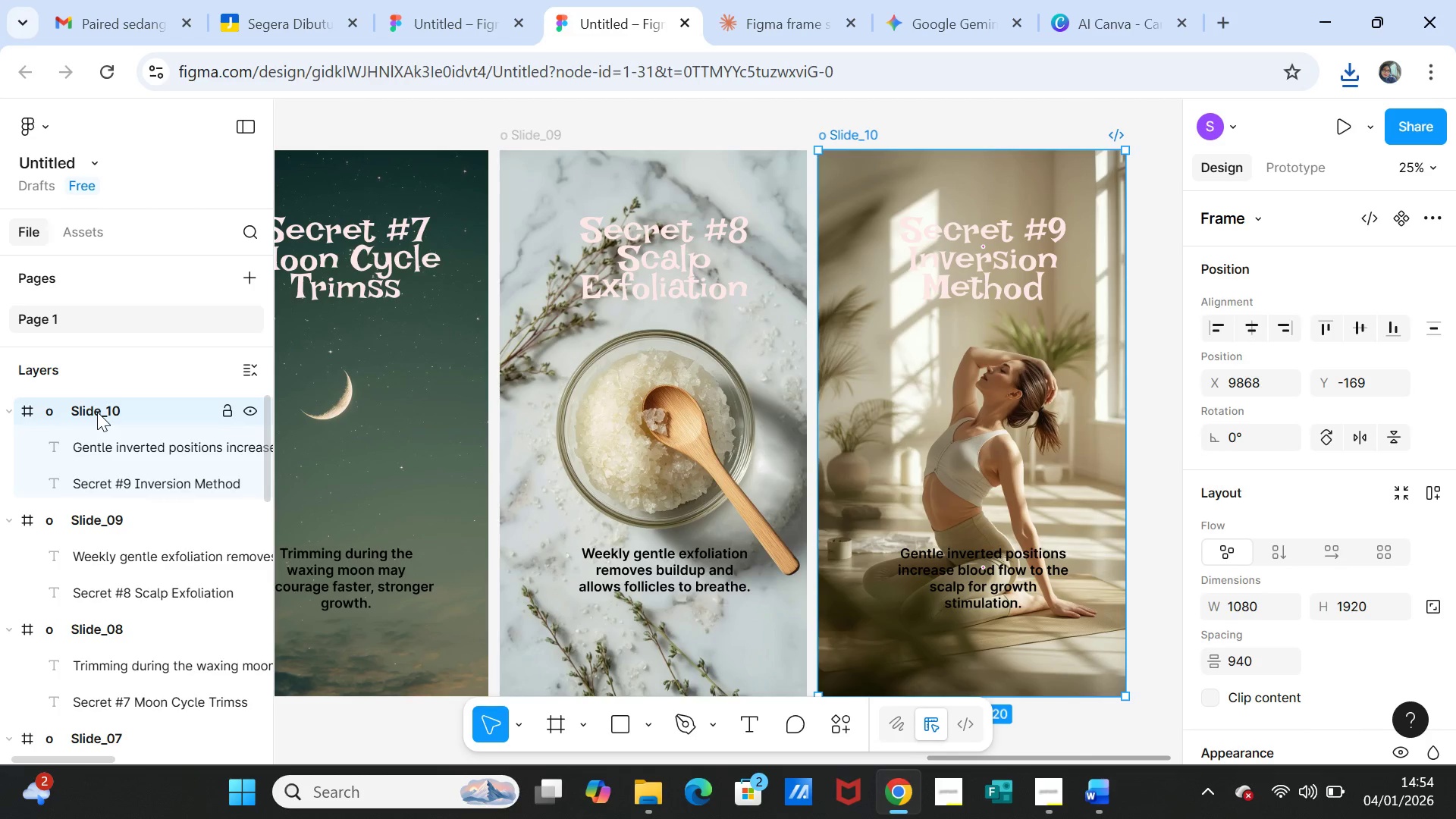 
right_click([97, 412])
 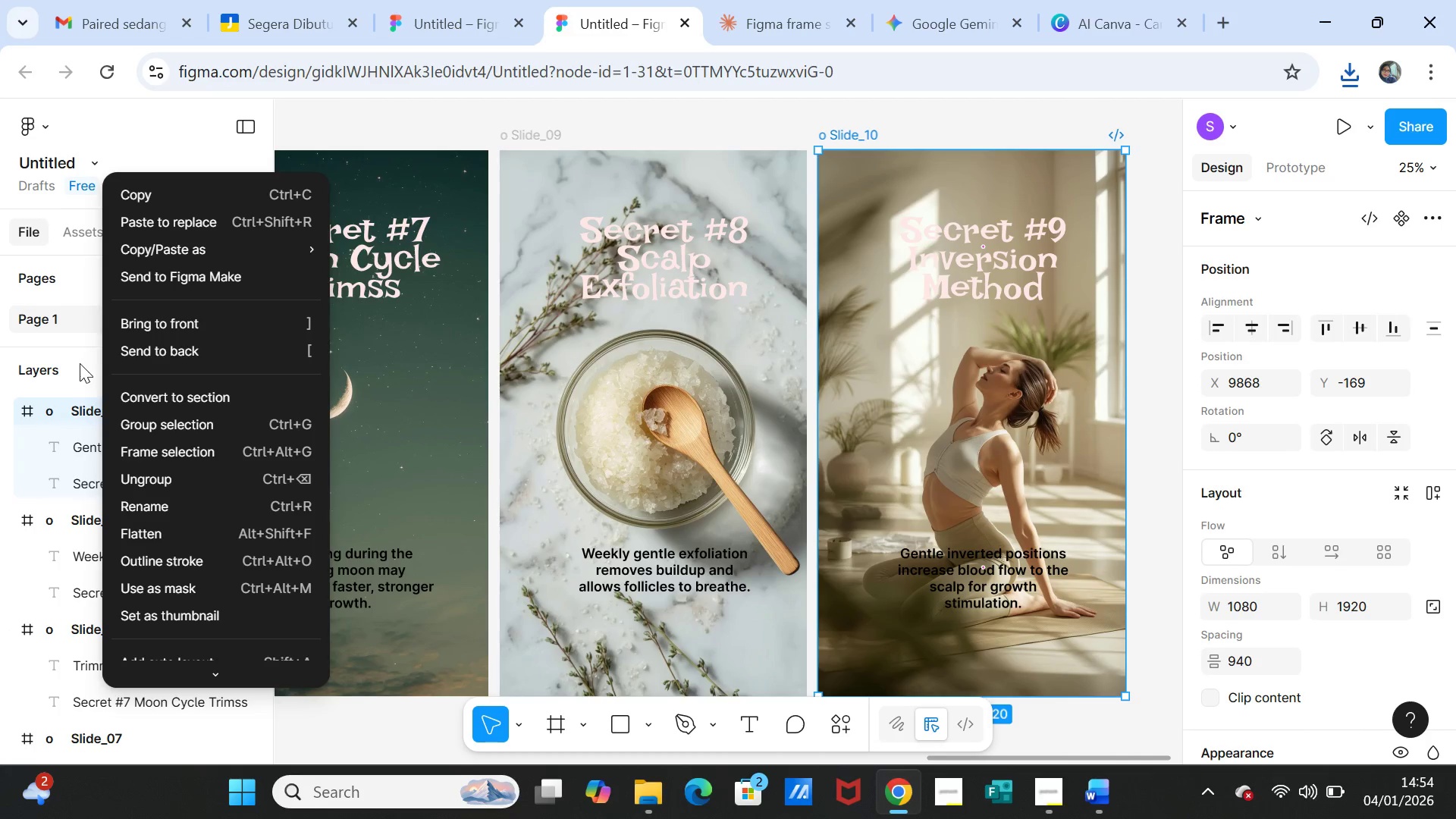 
left_click([70, 344])
 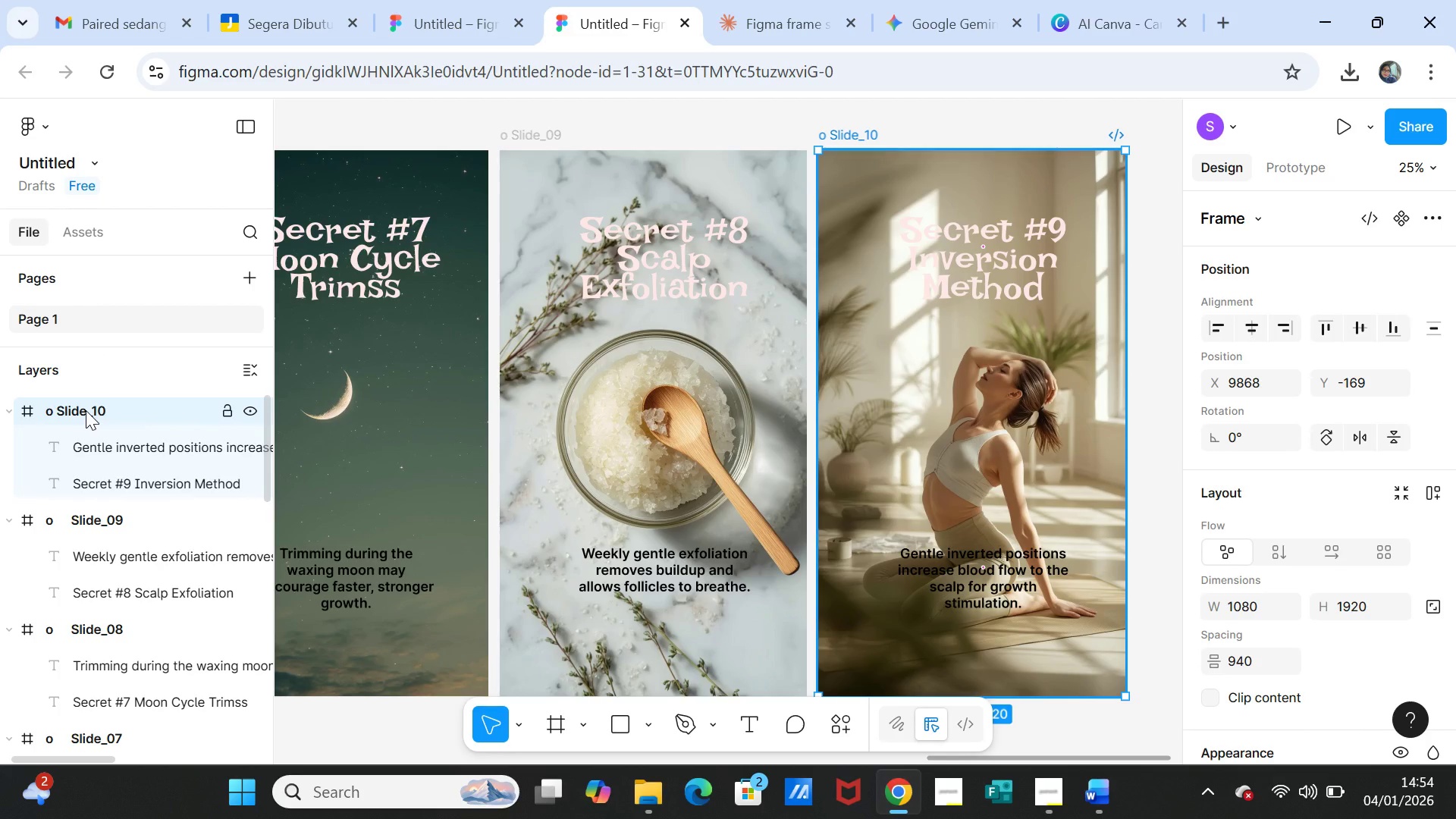 
left_click([86, 410])
 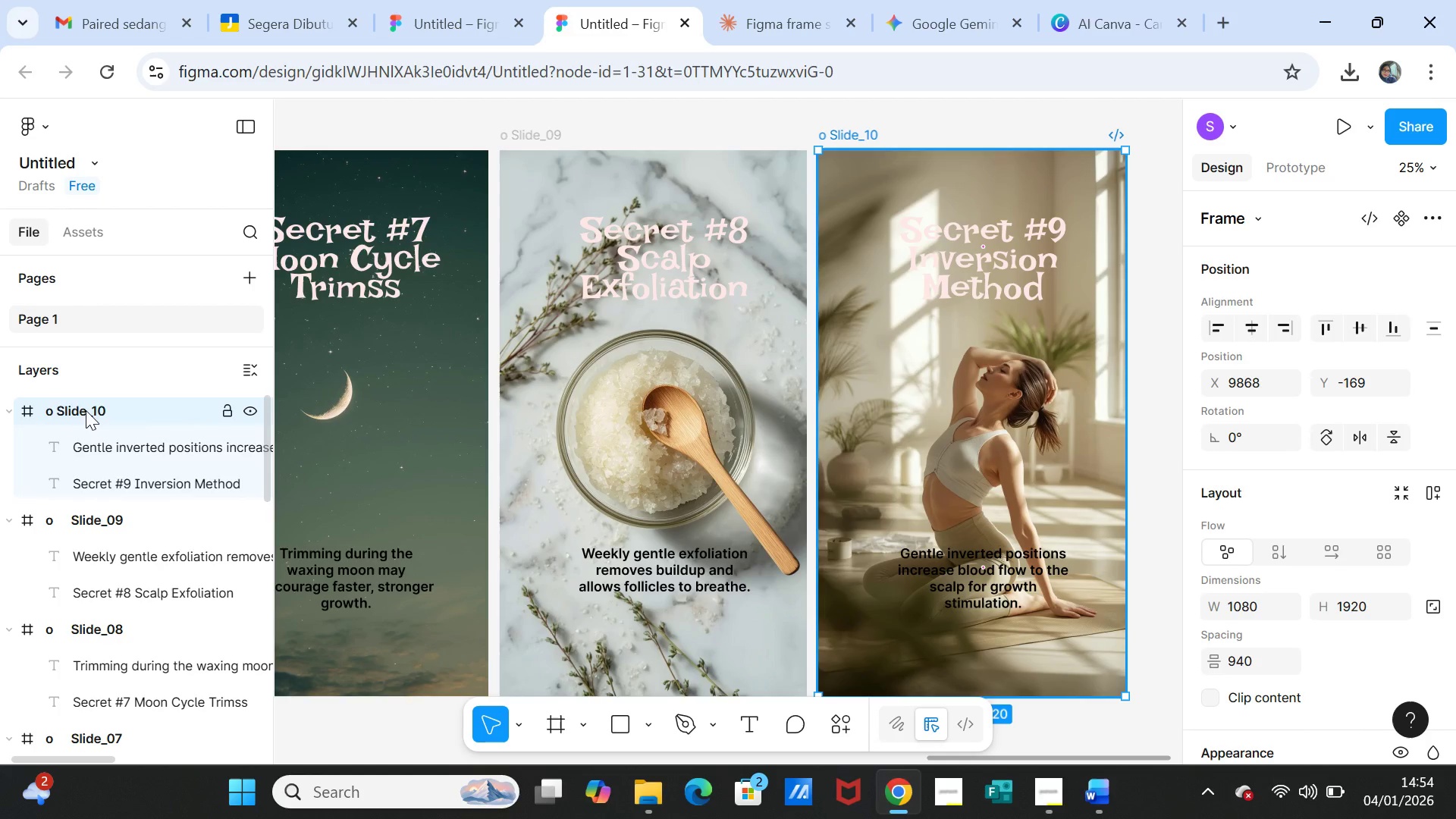 
key(Control+D)
 